 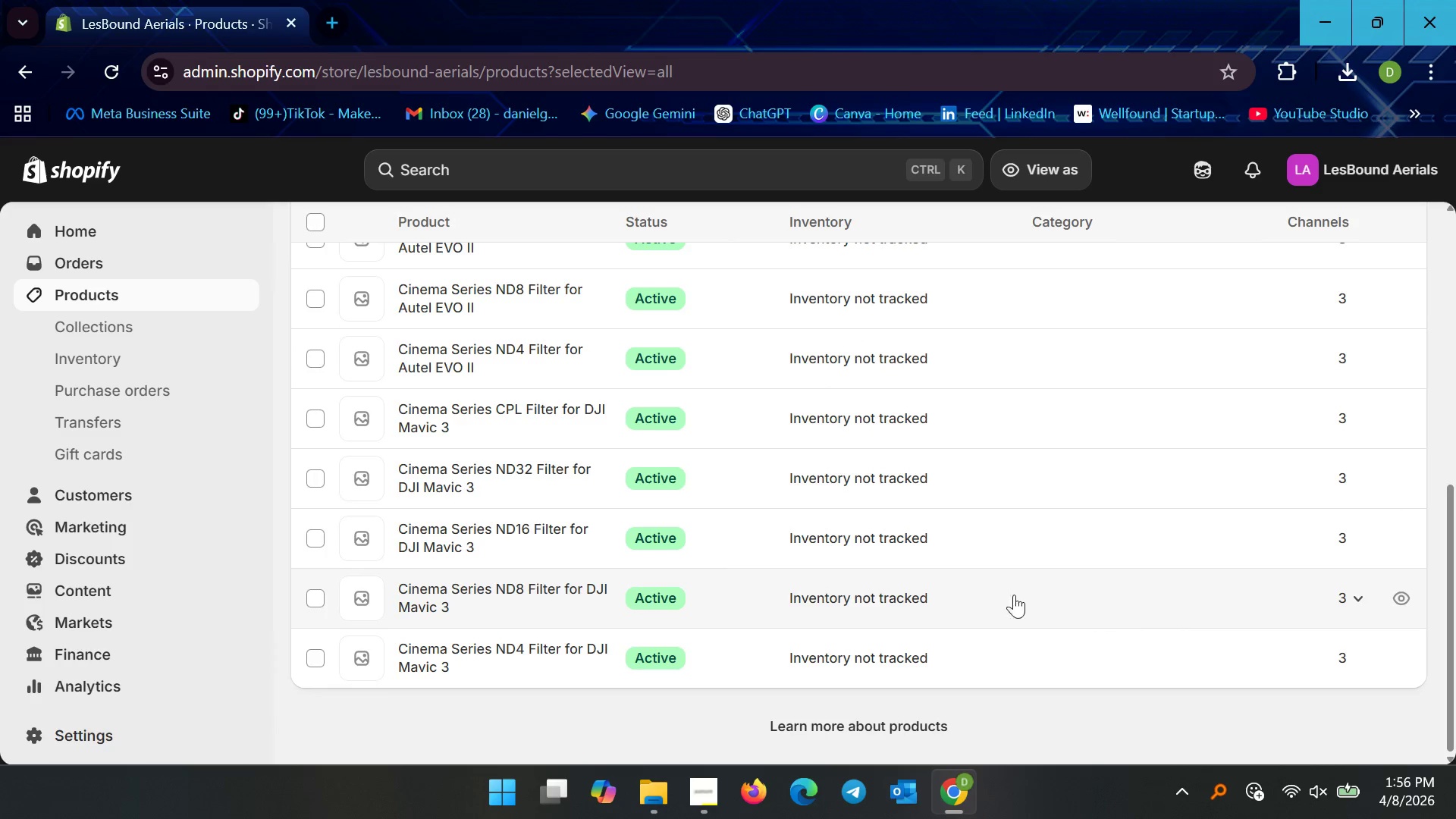 
scroll: coordinate [744, 497], scroll_direction: up, amount: 8.0
 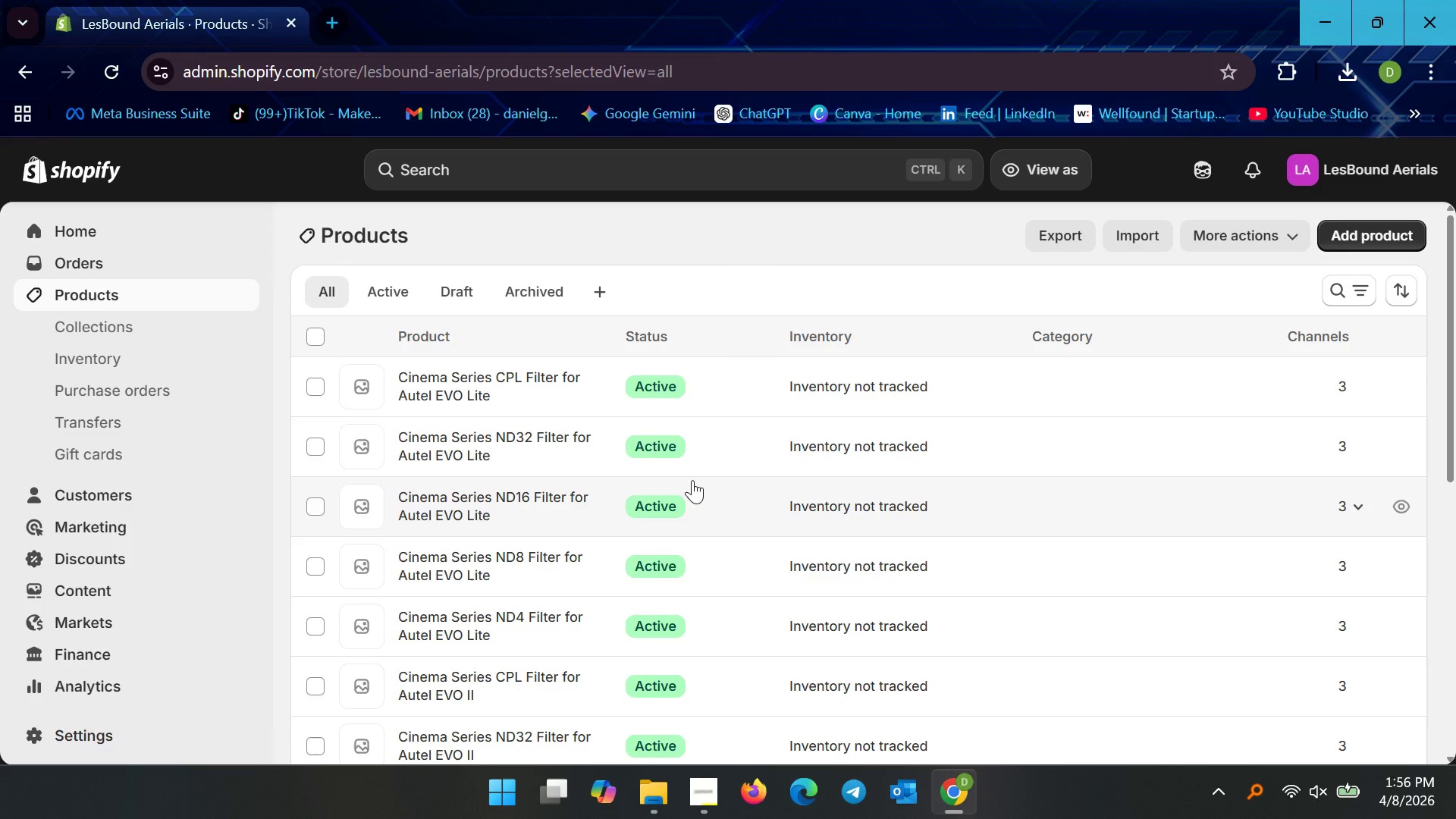 
scroll: coordinate [642, 469], scroll_direction: down, amount: 8.0
 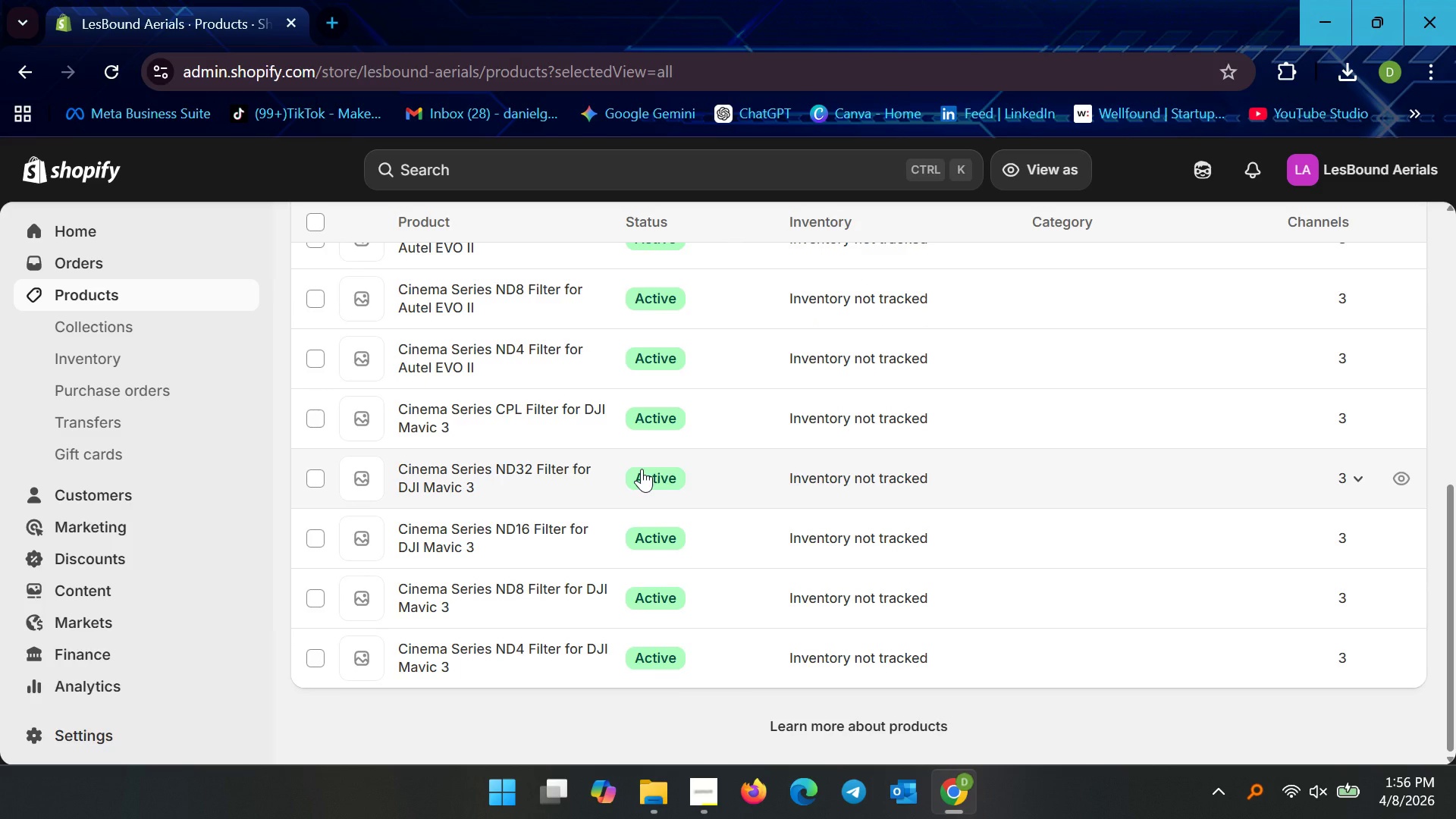 
wait(17.62)
 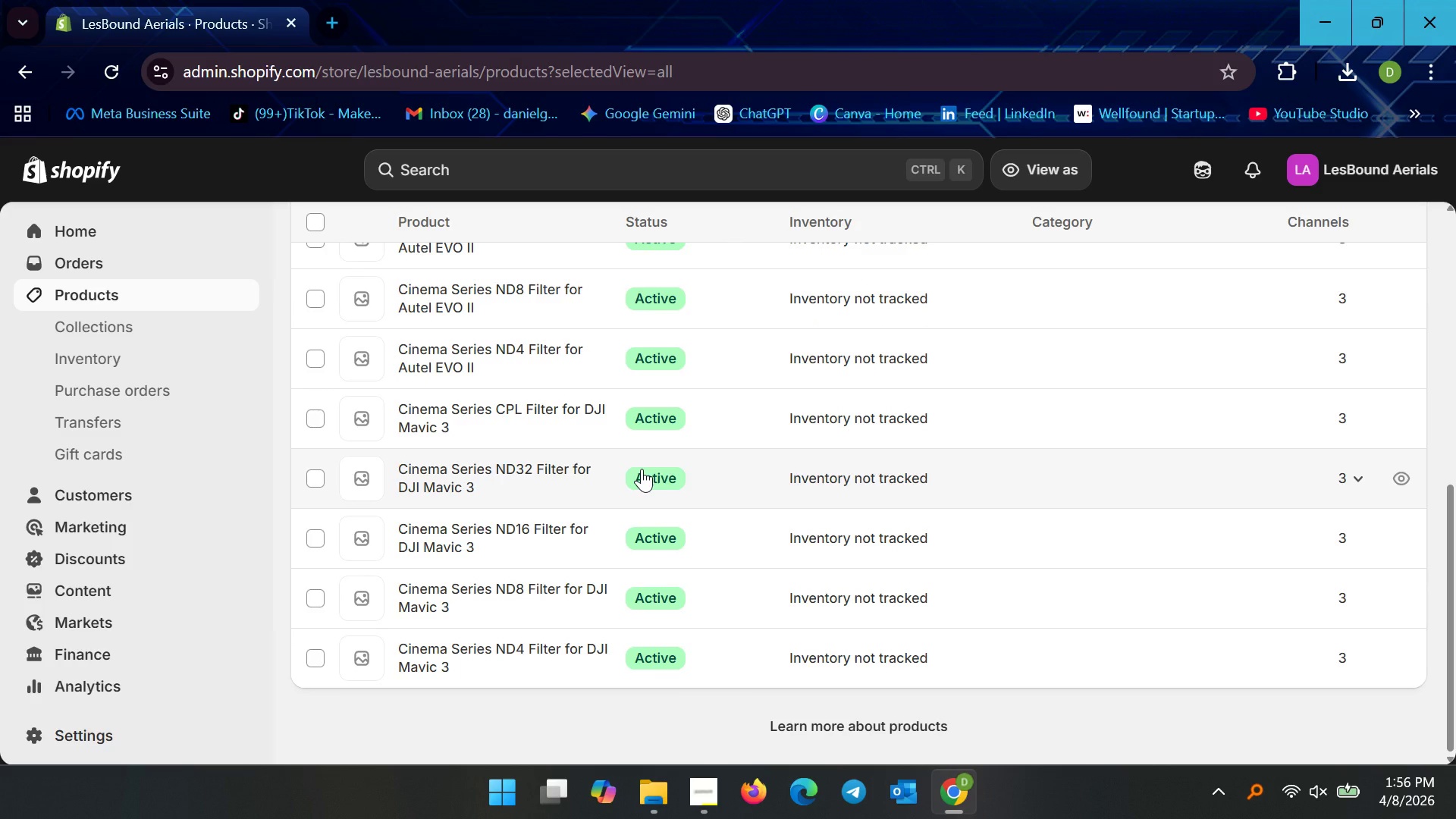 
scroll: coordinate [457, 523], scroll_direction: down, amount: 4.0
 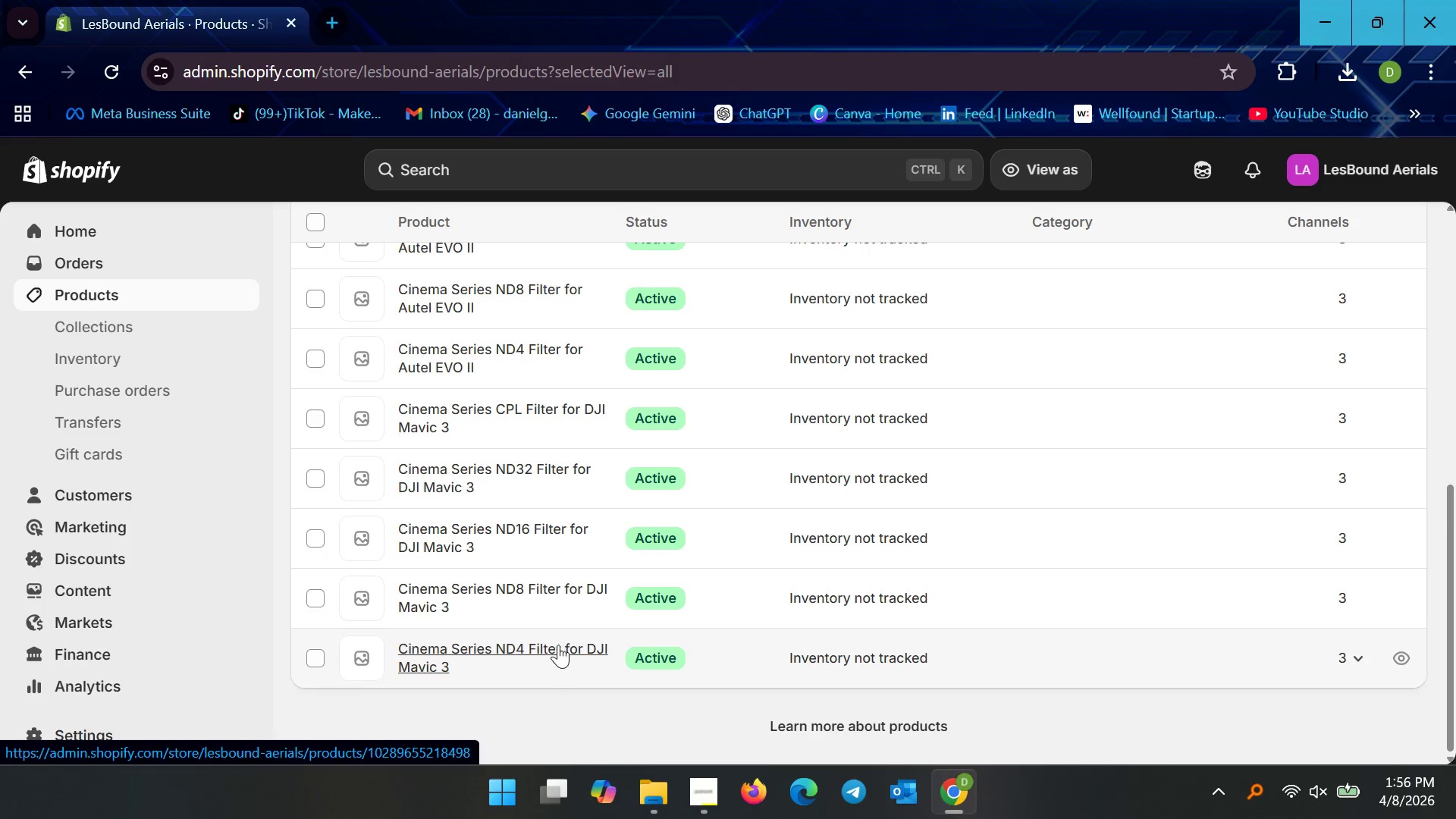 
scroll: coordinate [521, 558], scroll_direction: up, amount: 13.0
 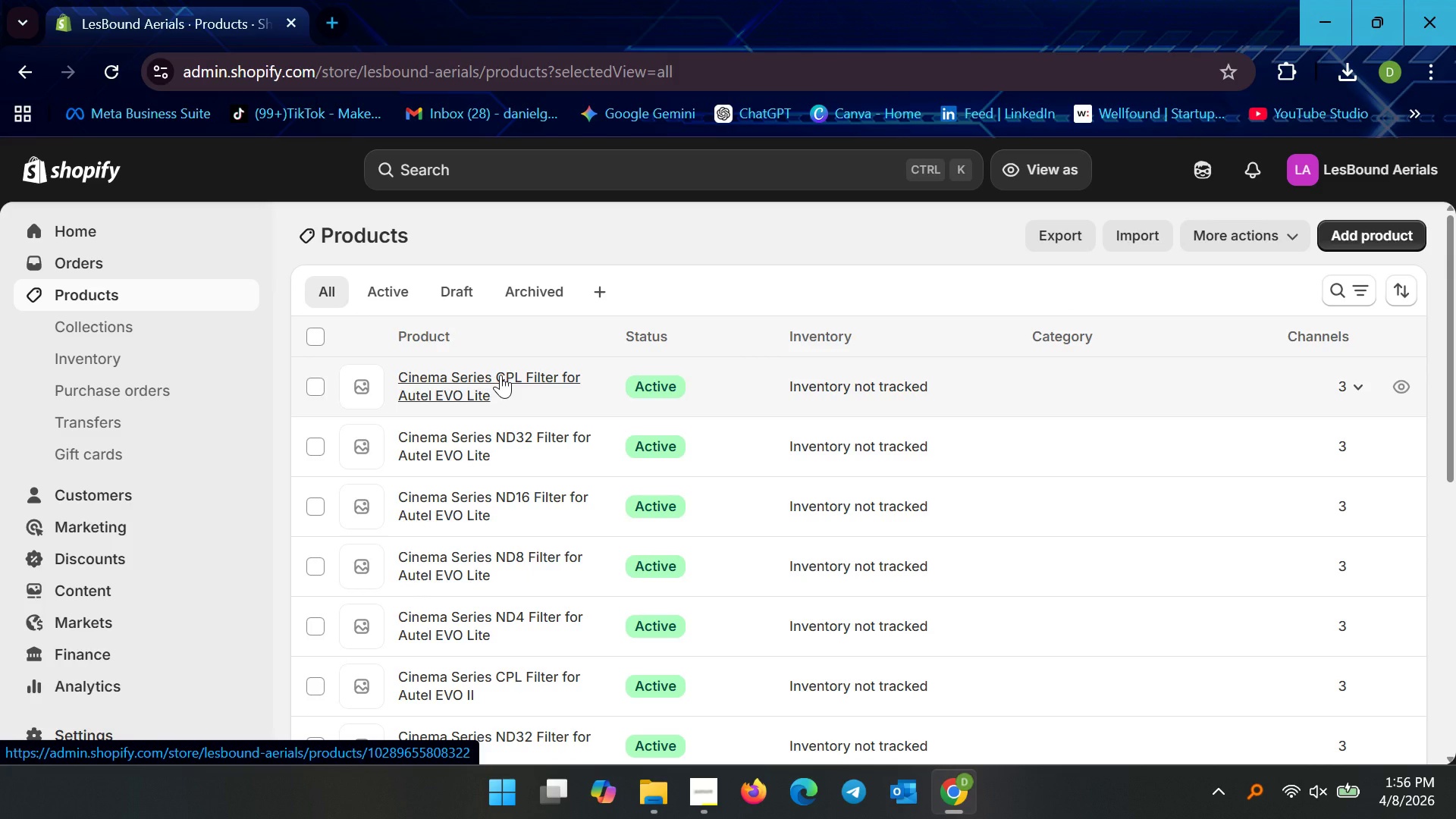 
left_click([500, 375])
 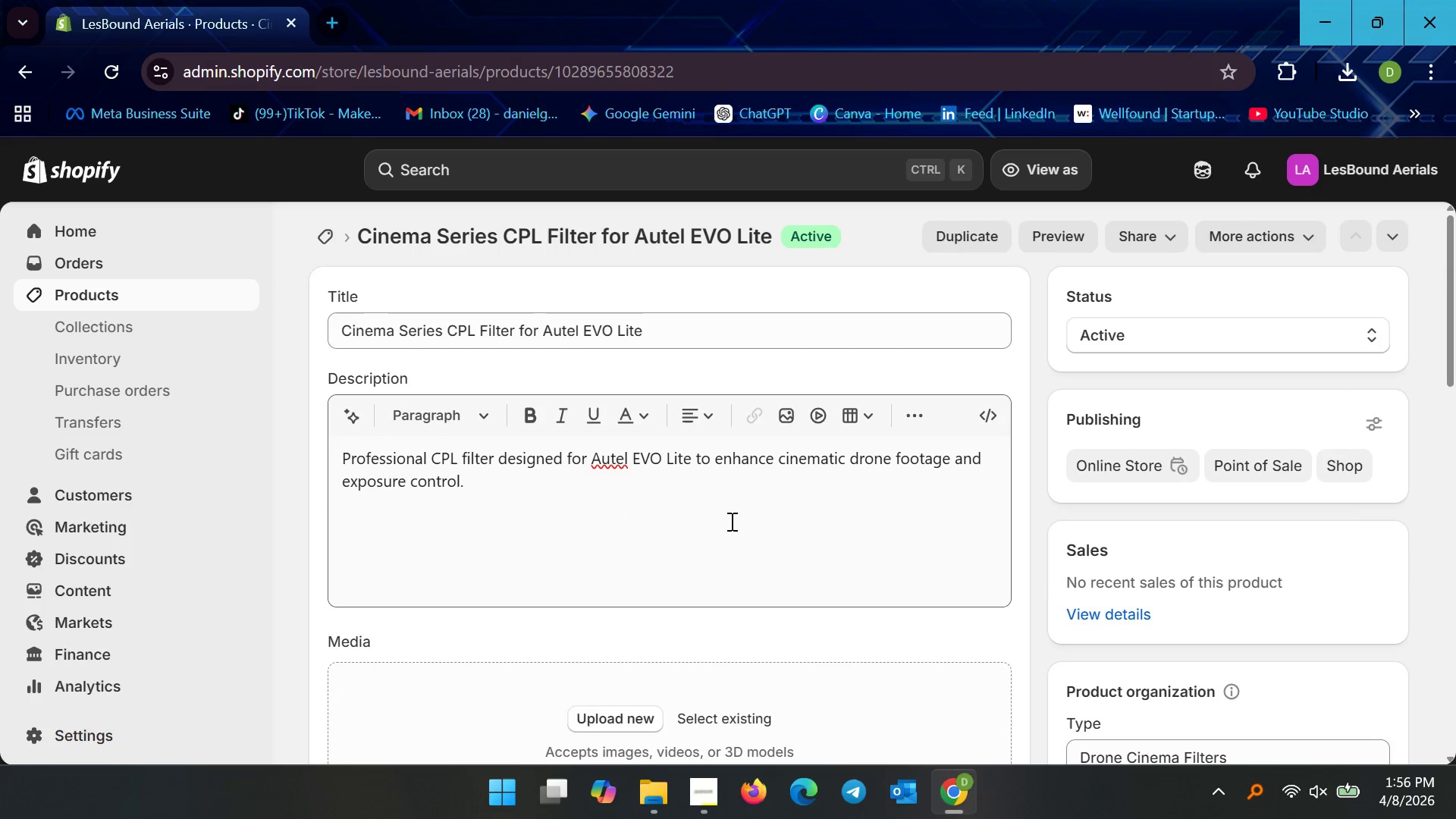 
scroll: coordinate [566, 382], scroll_direction: down, amount: 9.0
 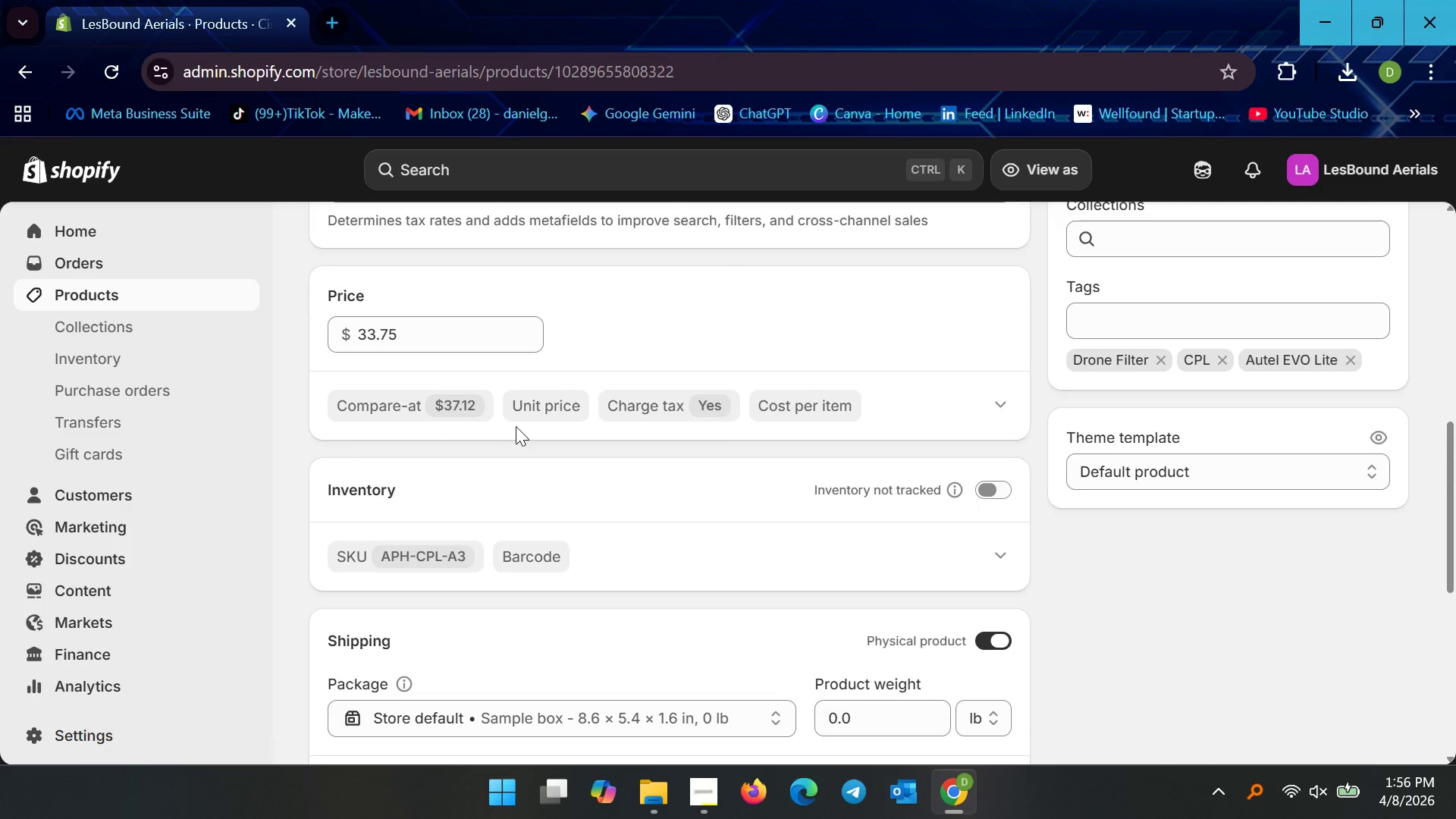 
scroll: coordinate [517, 431], scroll_direction: down, amount: 5.0
 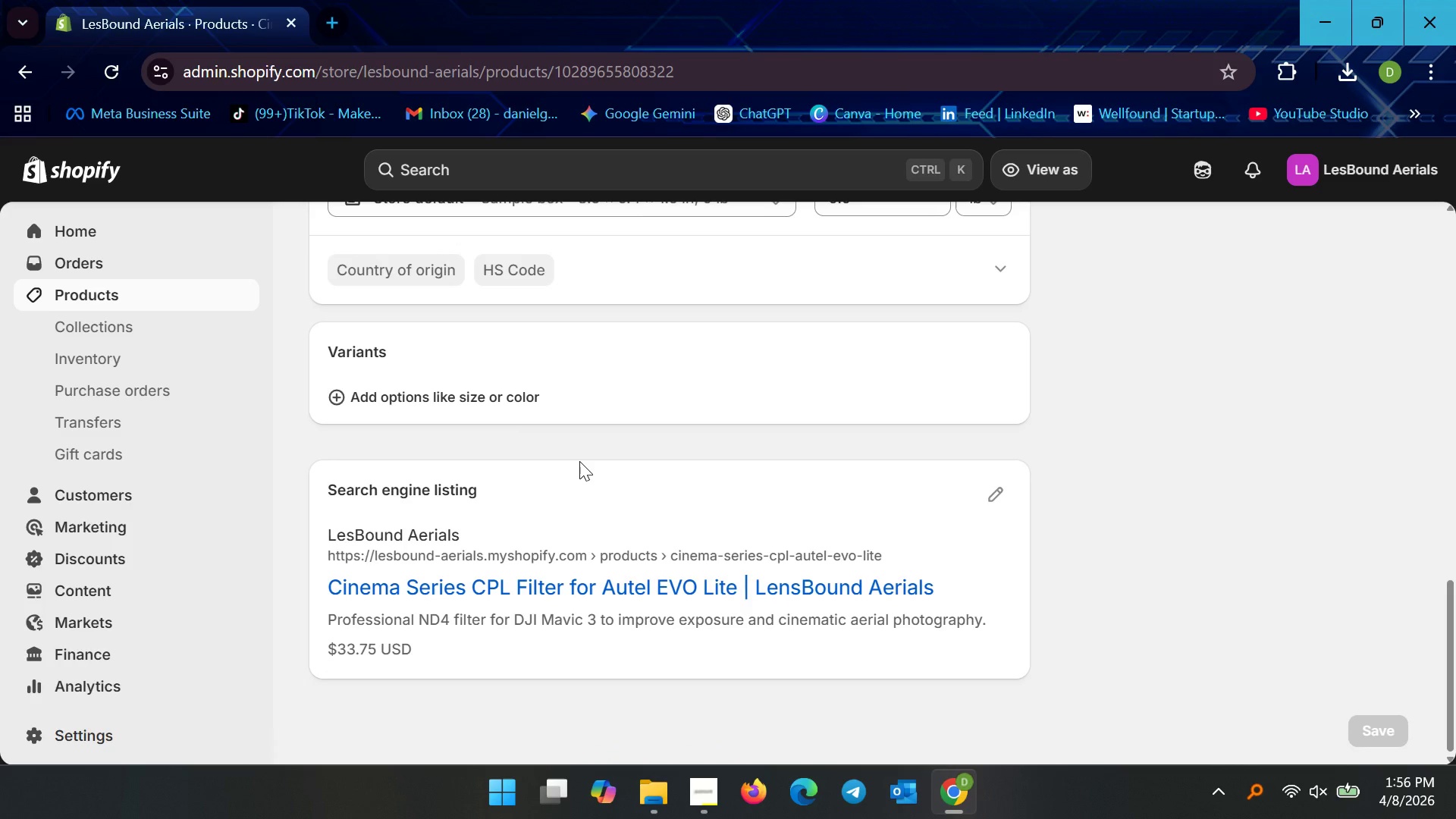 
scroll: coordinate [579, 461], scroll_direction: up, amount: 4.0
 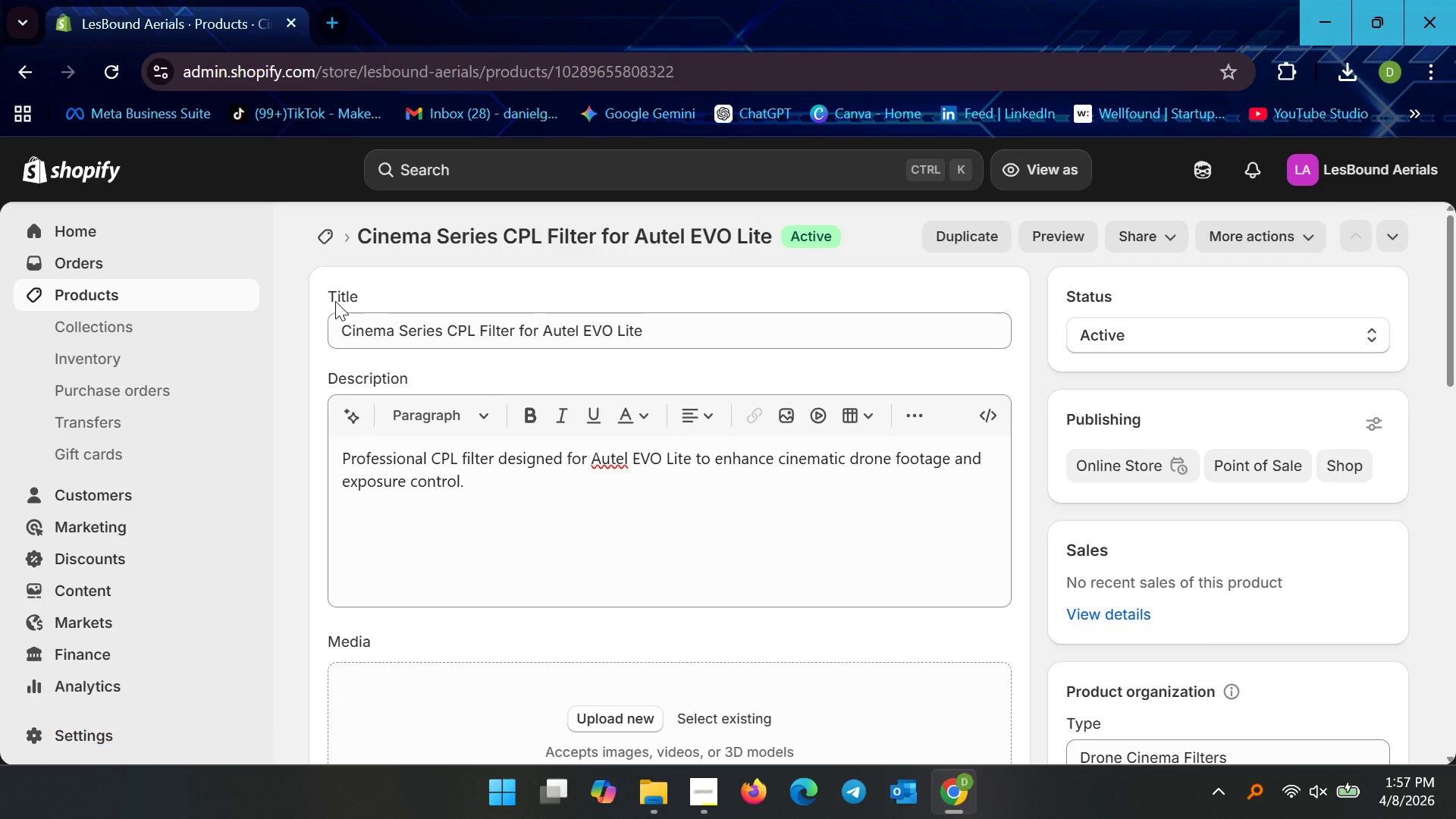 
left_click([27, 74])
 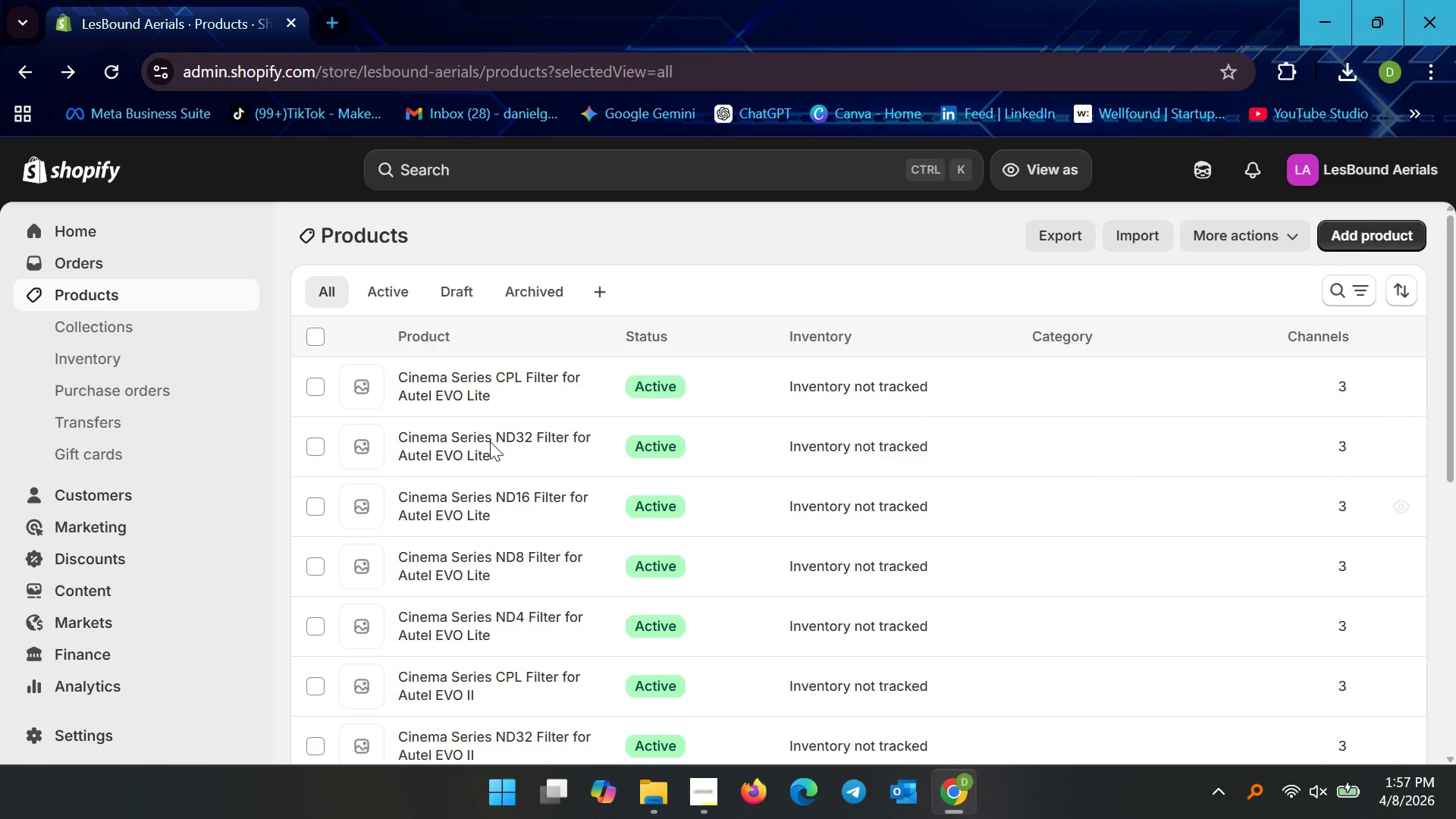 
left_click([490, 441])
 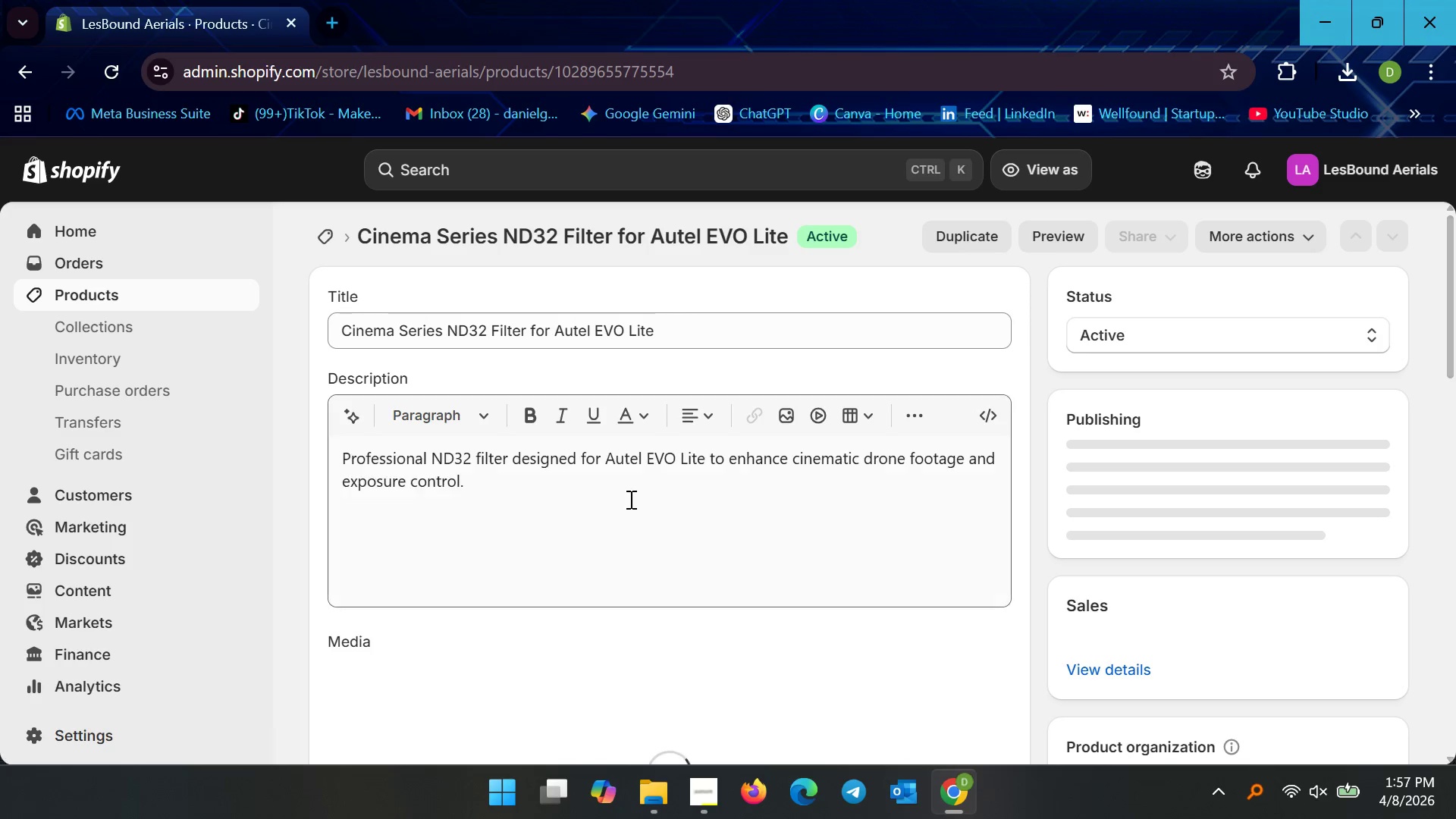 
scroll: coordinate [694, 592], scroll_direction: down, amount: 10.0
 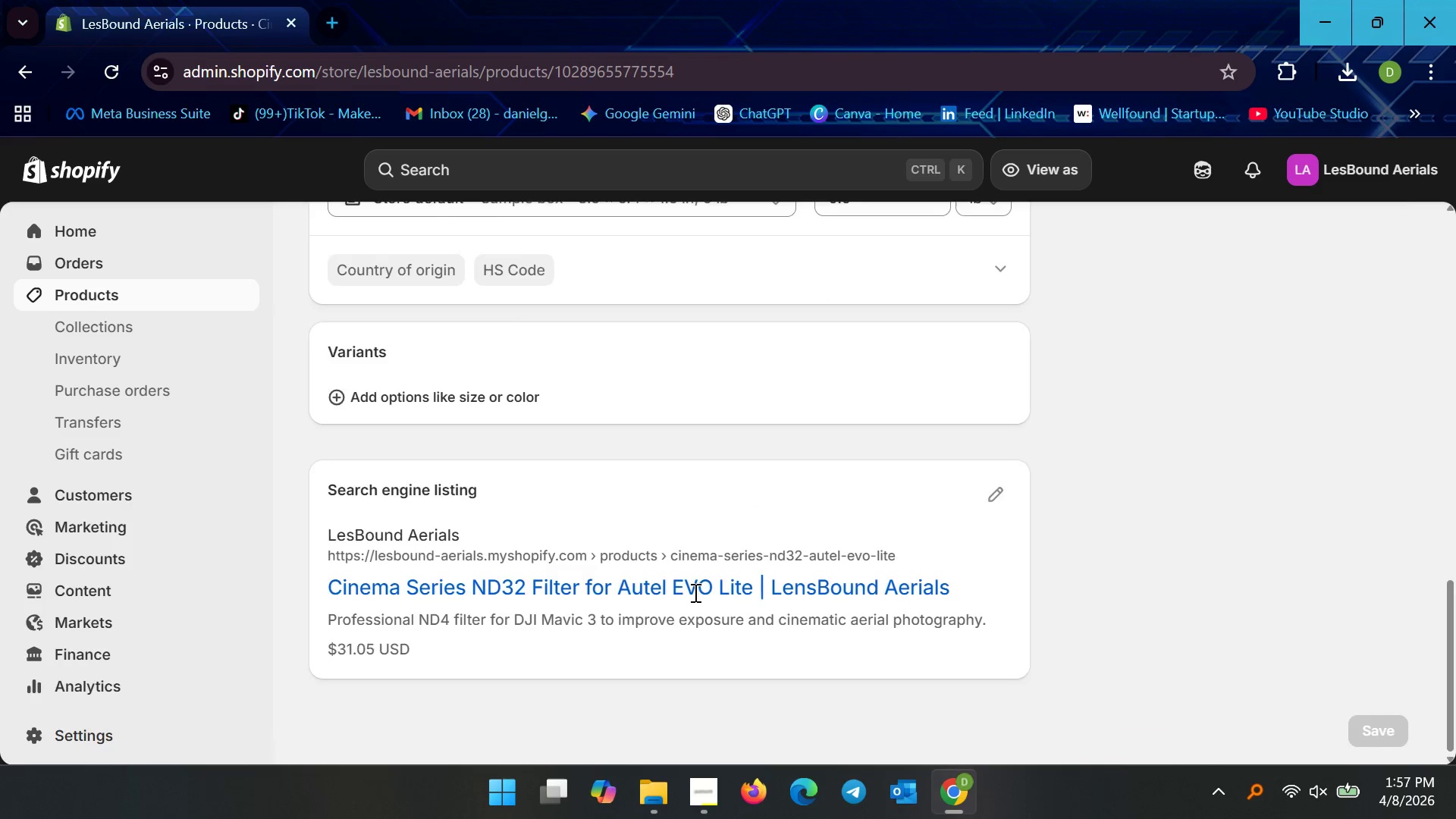 
scroll: coordinate [694, 592], scroll_direction: up, amount: 13.0
 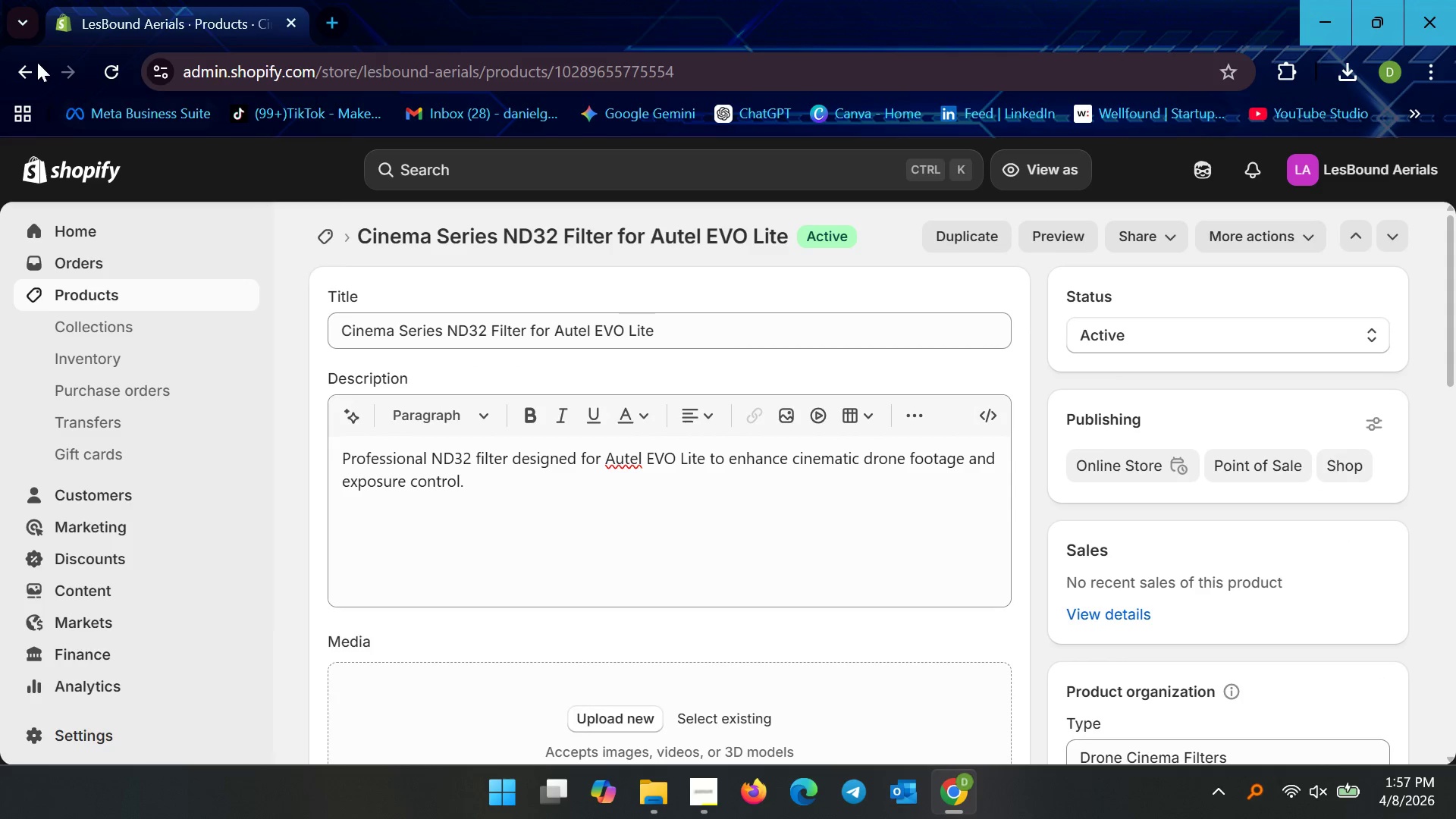 
left_click([24, 67])
 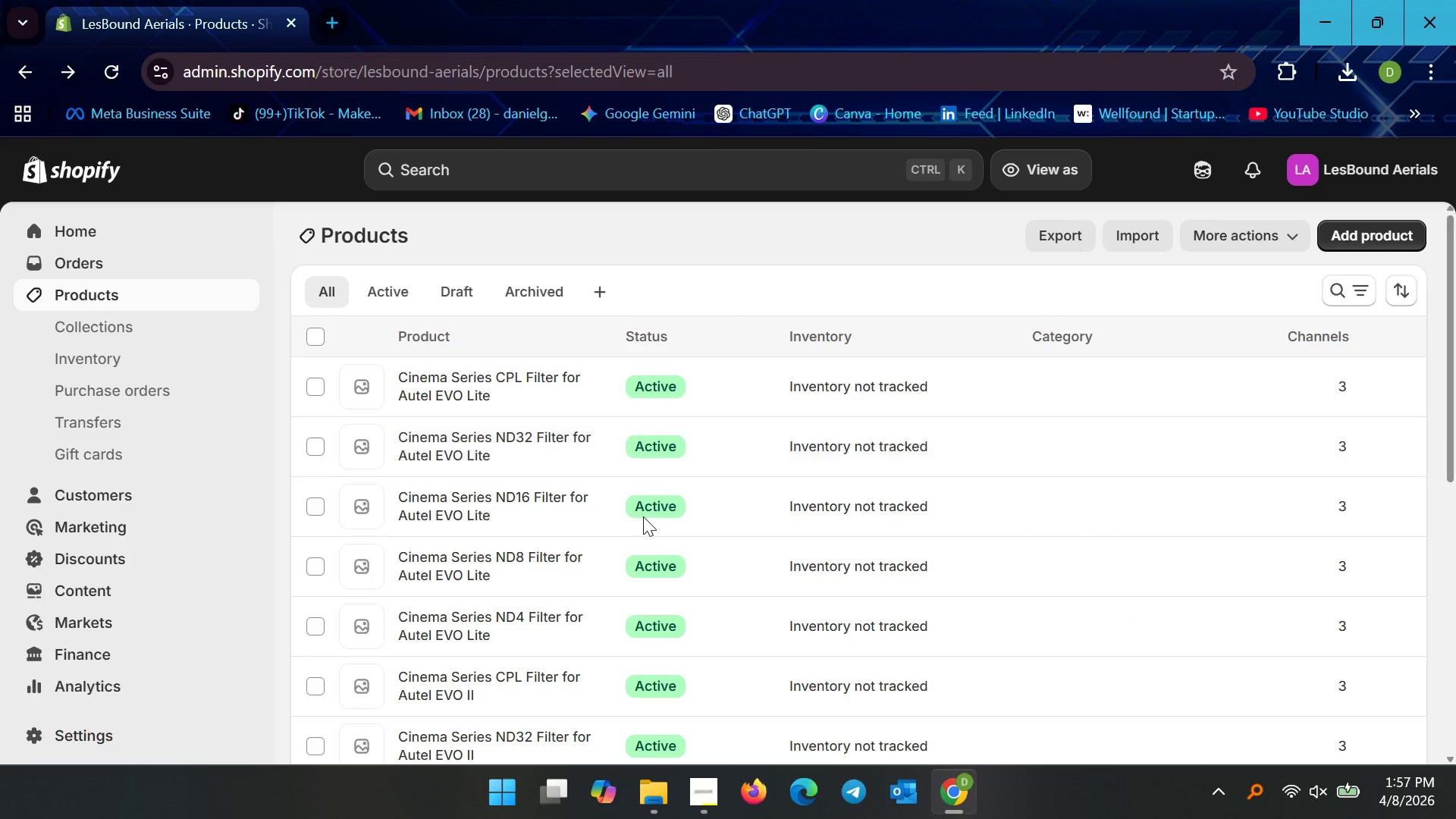 
scroll: coordinate [578, 518], scroll_direction: down, amount: 8.0
 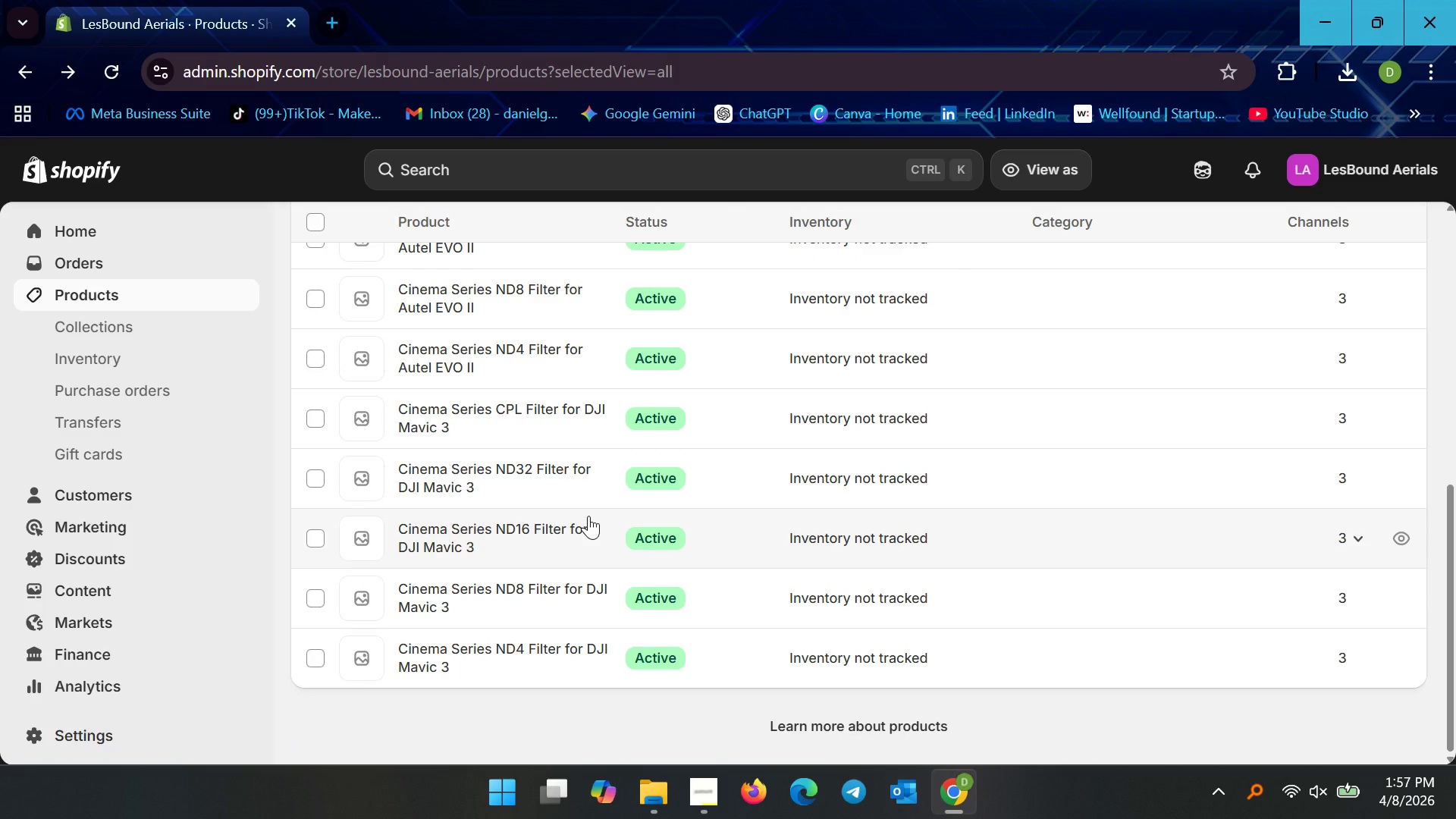 
scroll: coordinate [590, 516], scroll_direction: up, amount: 7.0
 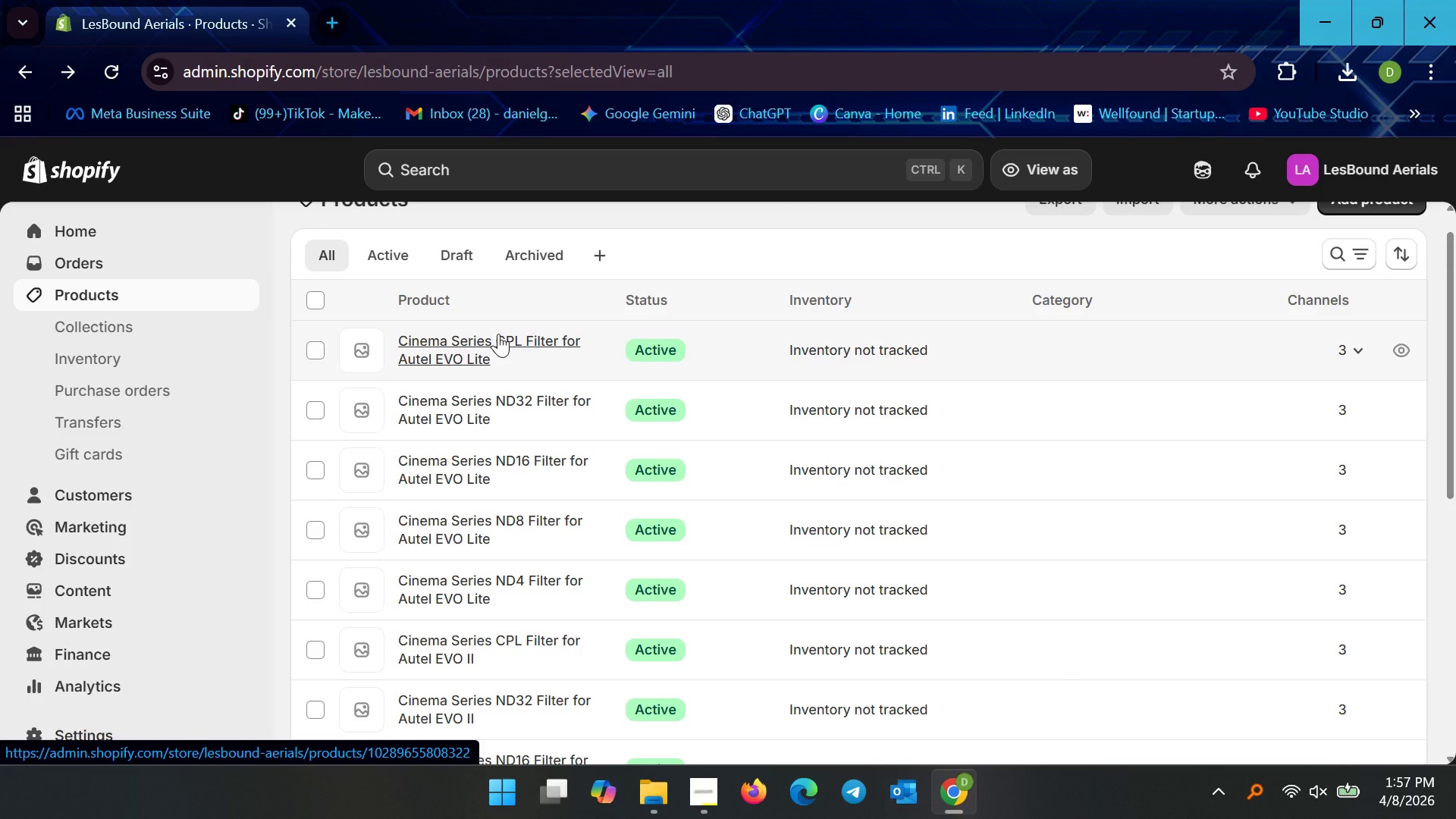 
left_click([498, 334])
 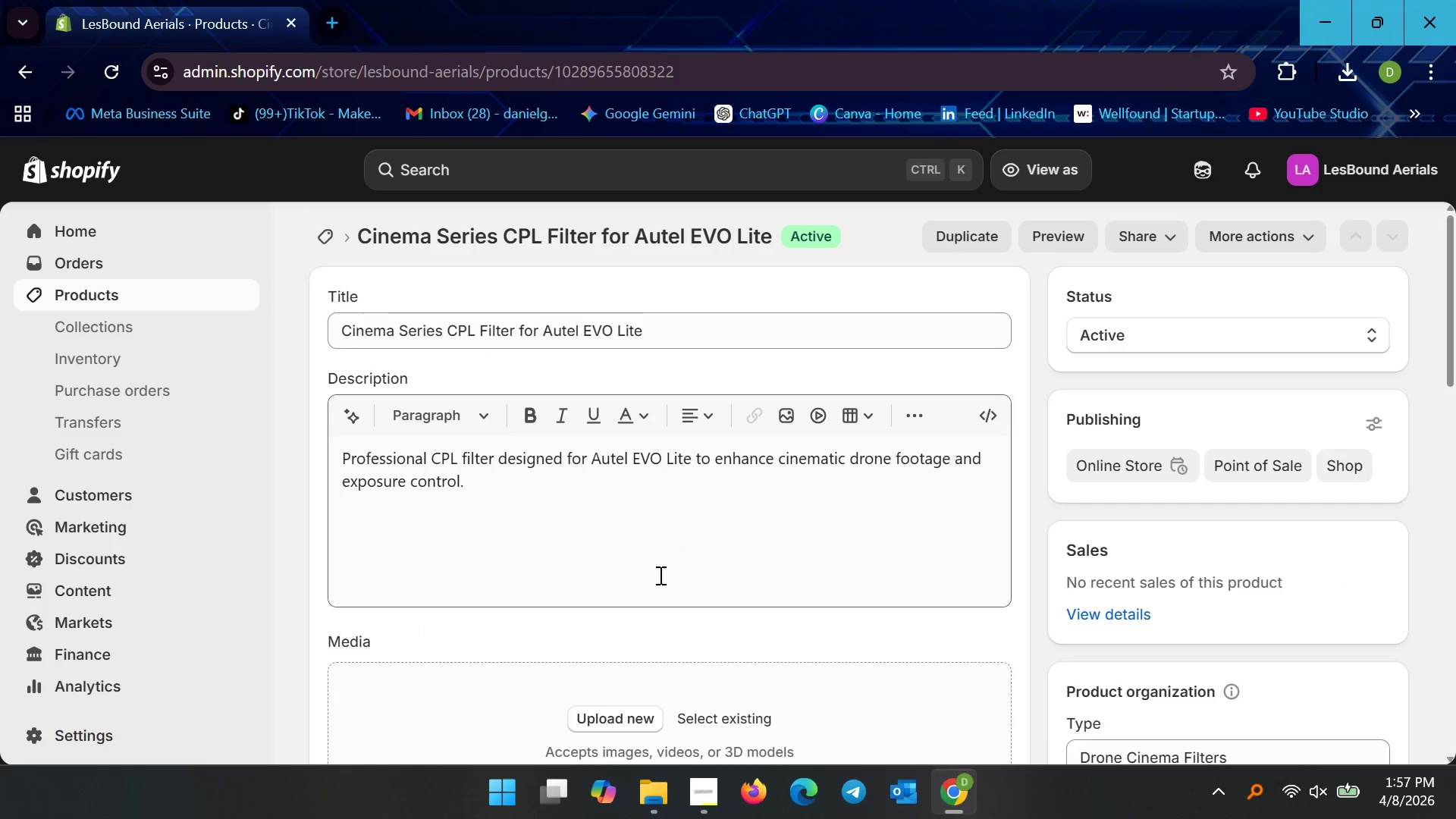 
scroll: coordinate [661, 575], scroll_direction: down, amount: 3.0
 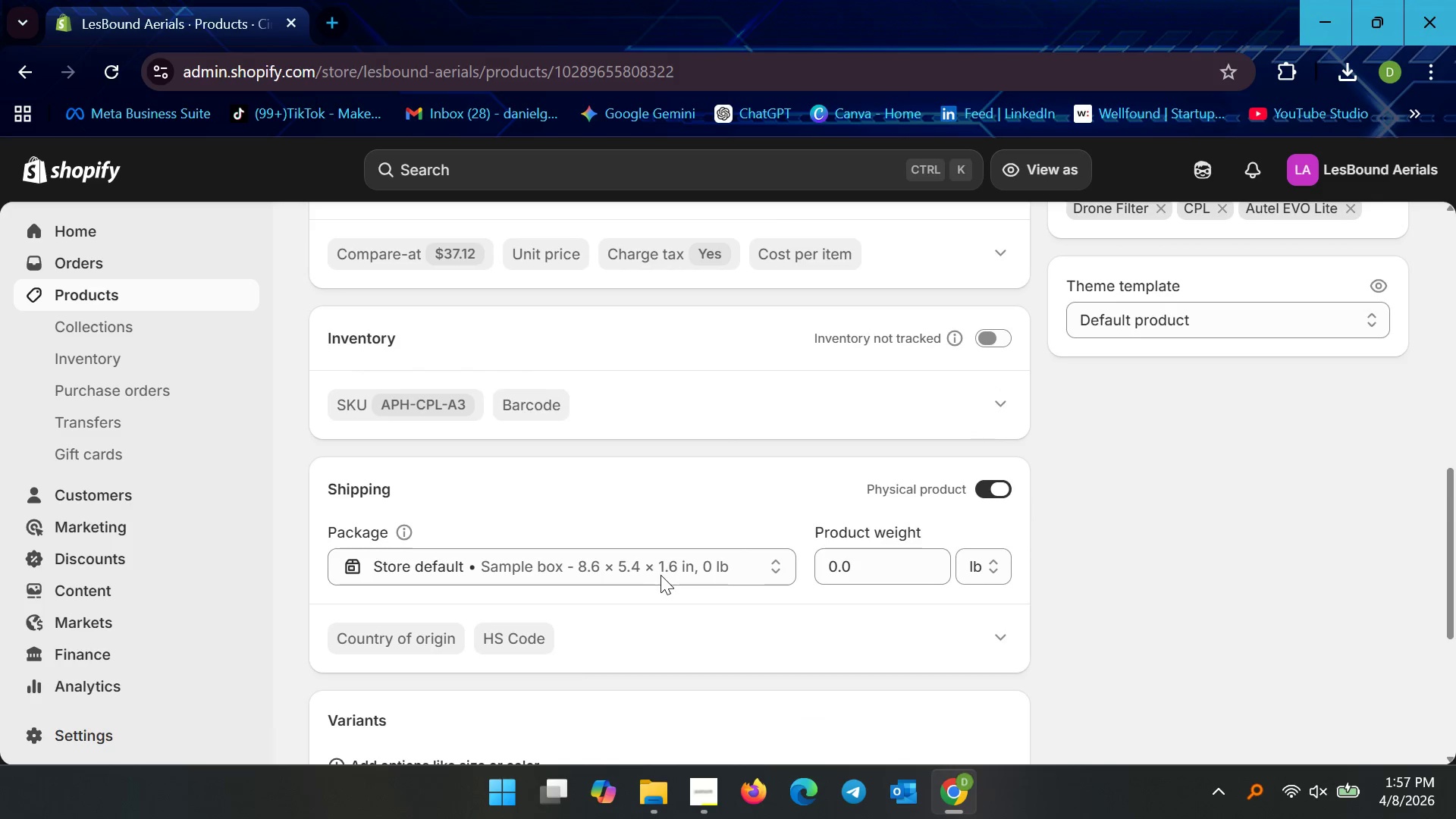 
scroll: coordinate [663, 576], scroll_direction: up, amount: 4.0
 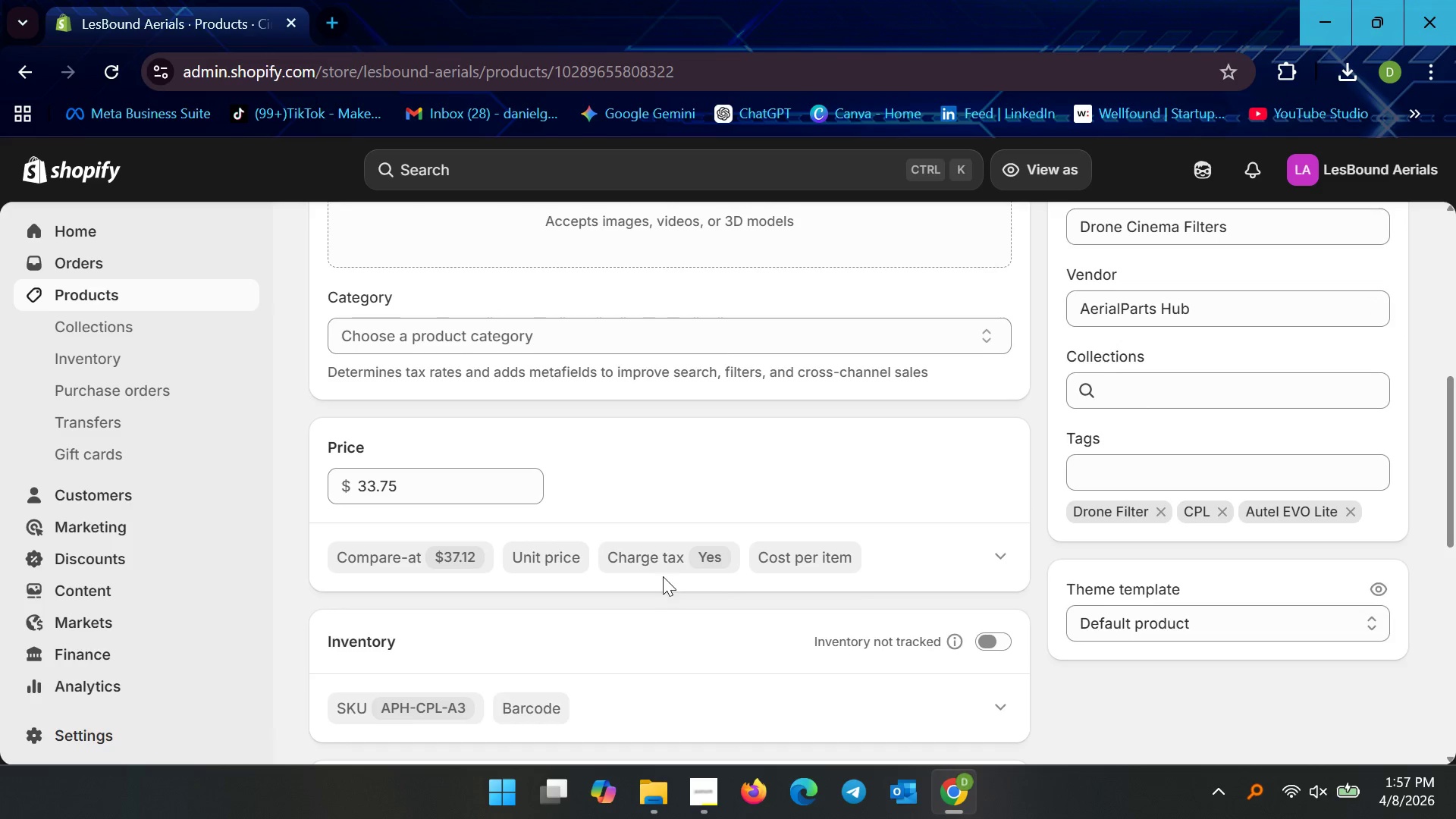 
scroll: coordinate [663, 576], scroll_direction: down, amount: 4.0
 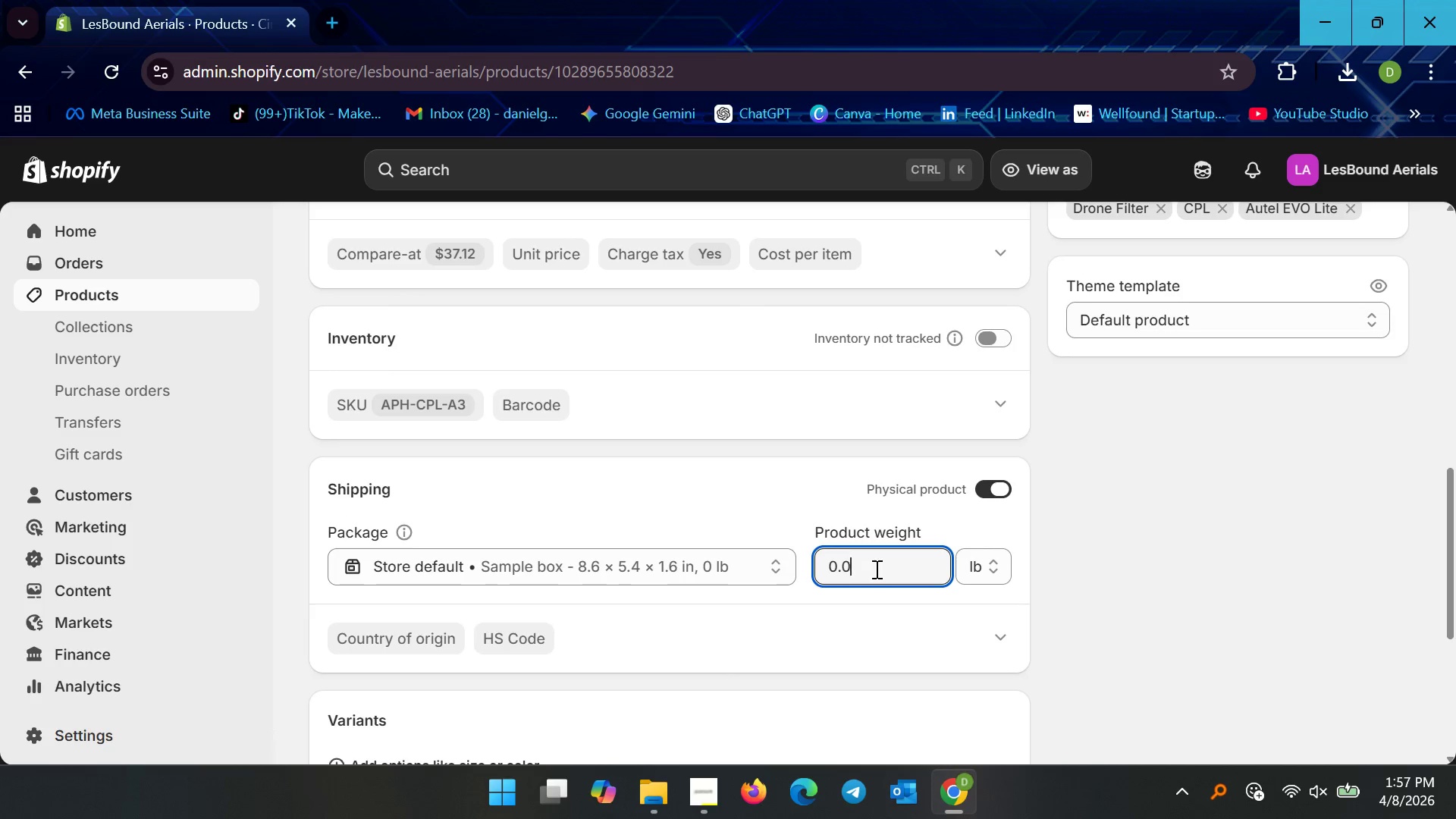 
wait(5.63)
 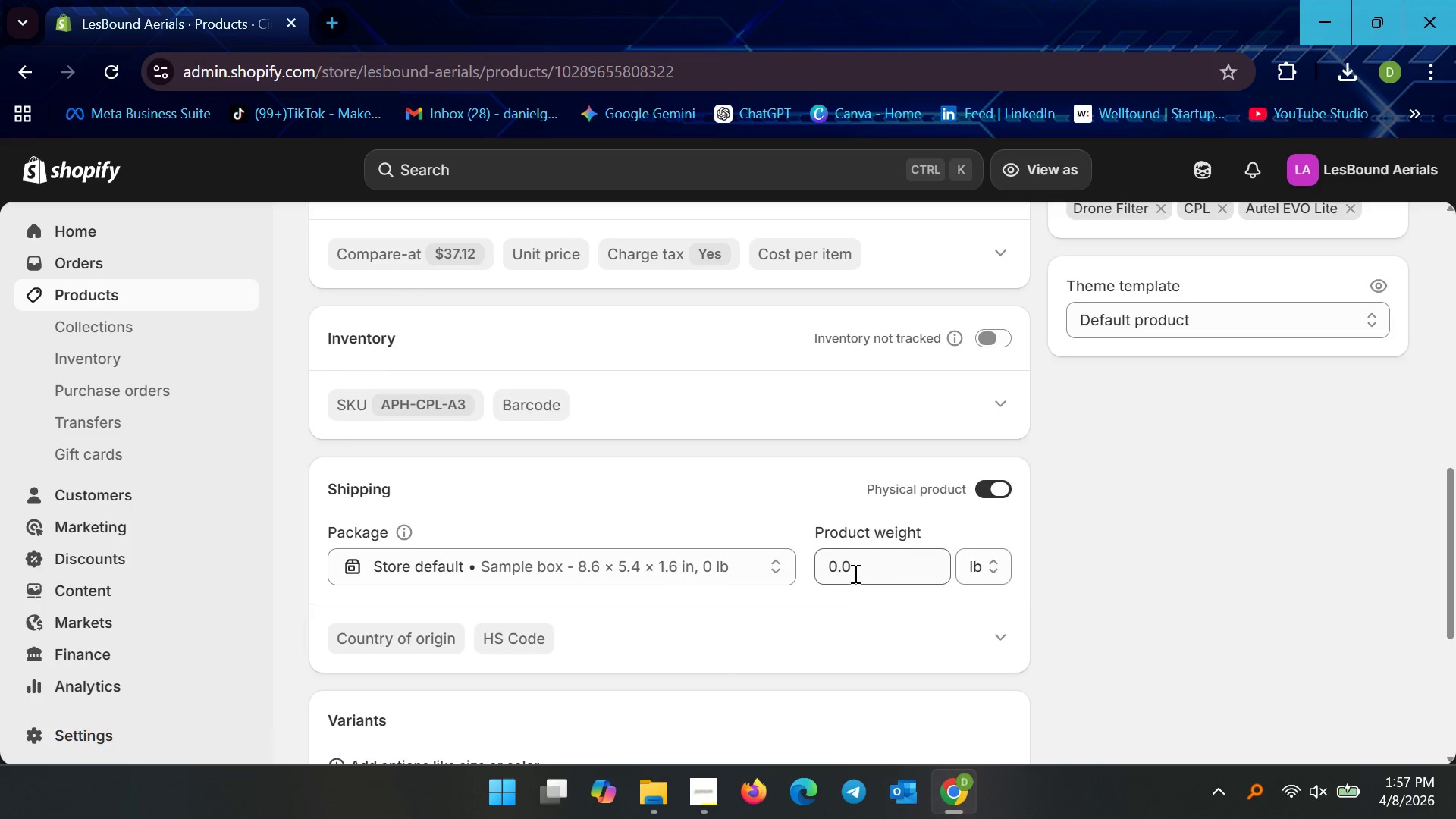 
key(5)
 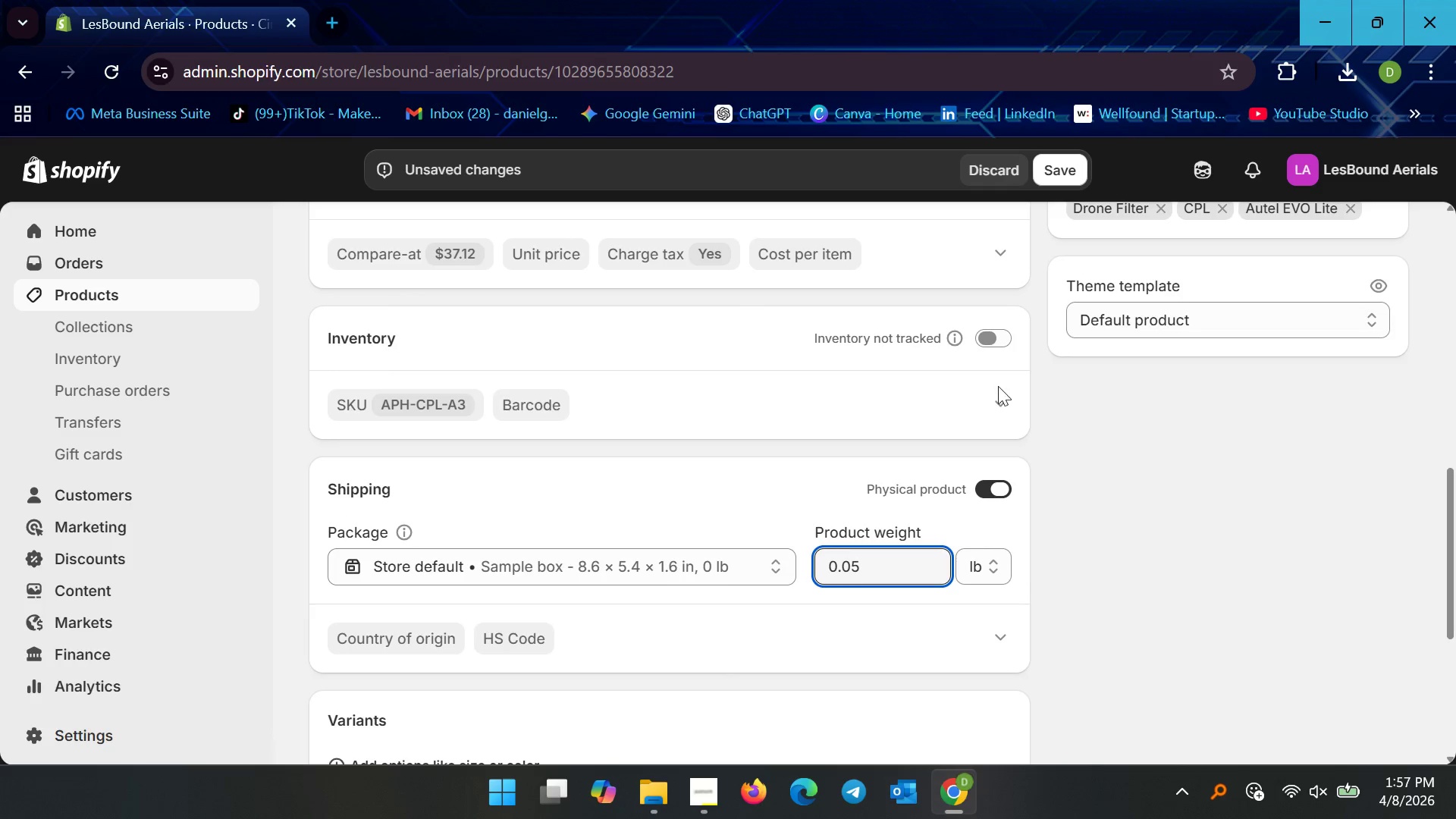 
left_click([1062, 175])
 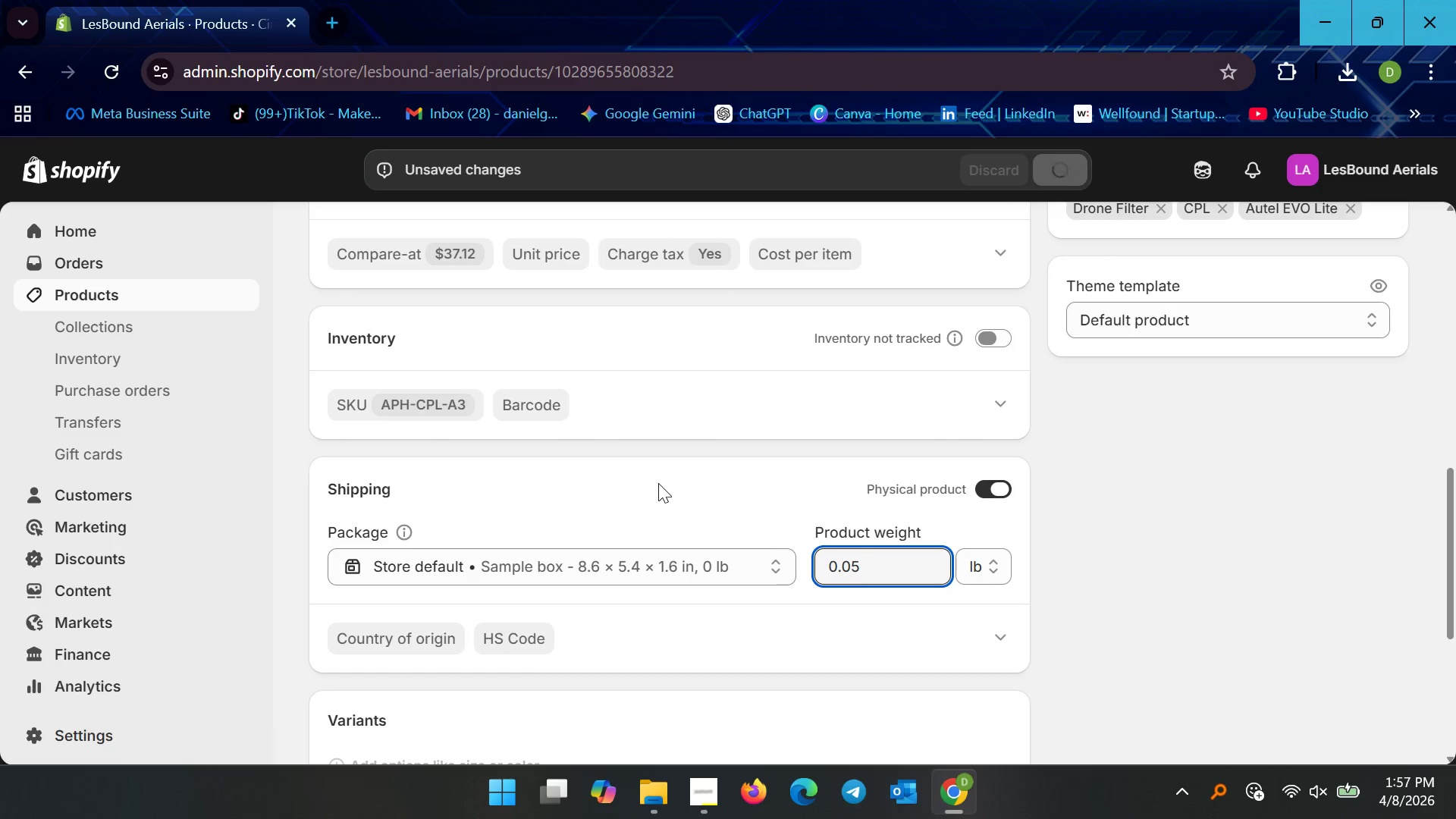 
scroll: coordinate [683, 504], scroll_direction: down, amount: 8.0
 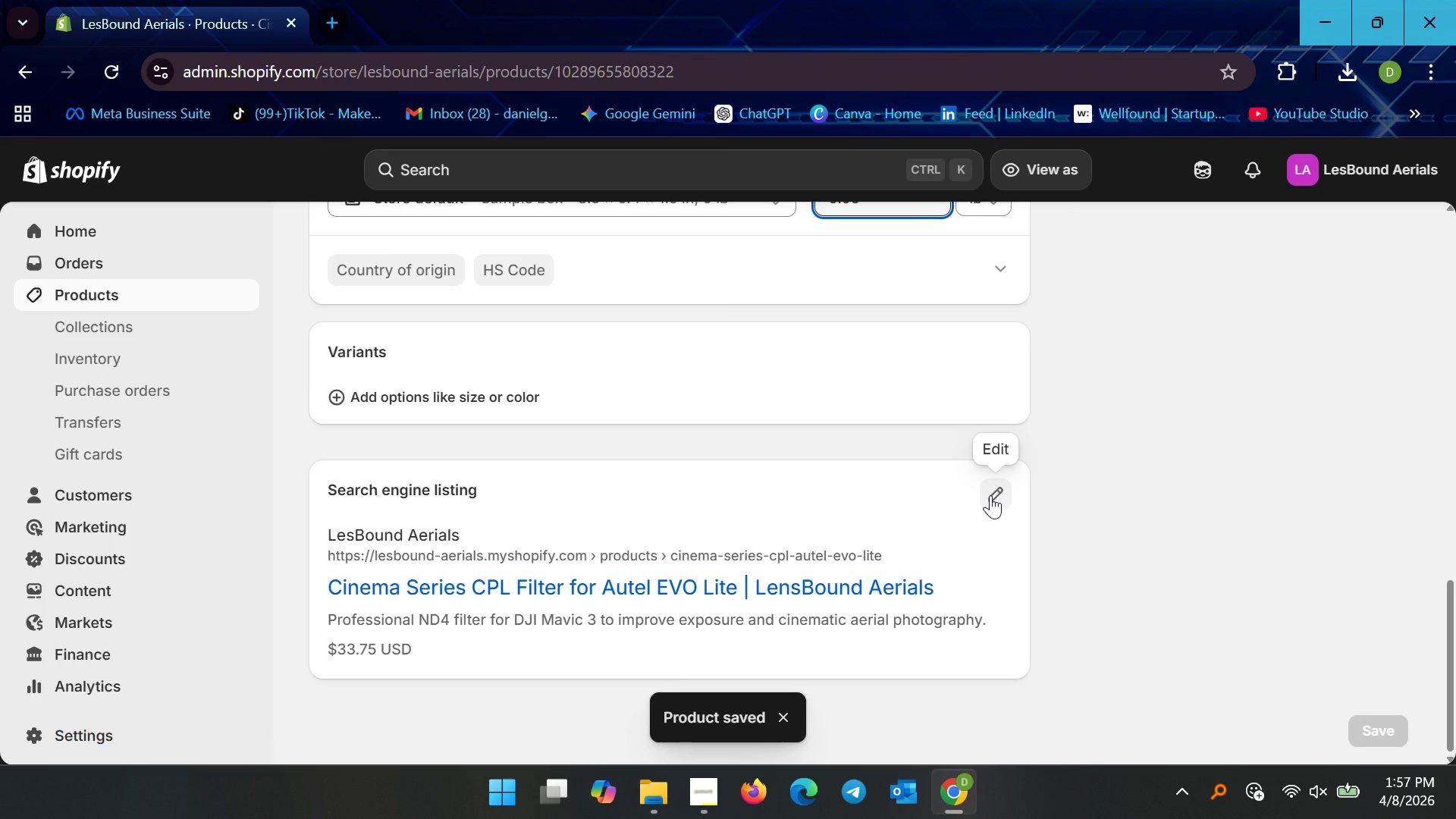 
scroll: coordinate [560, 516], scroll_direction: up, amount: 13.0
 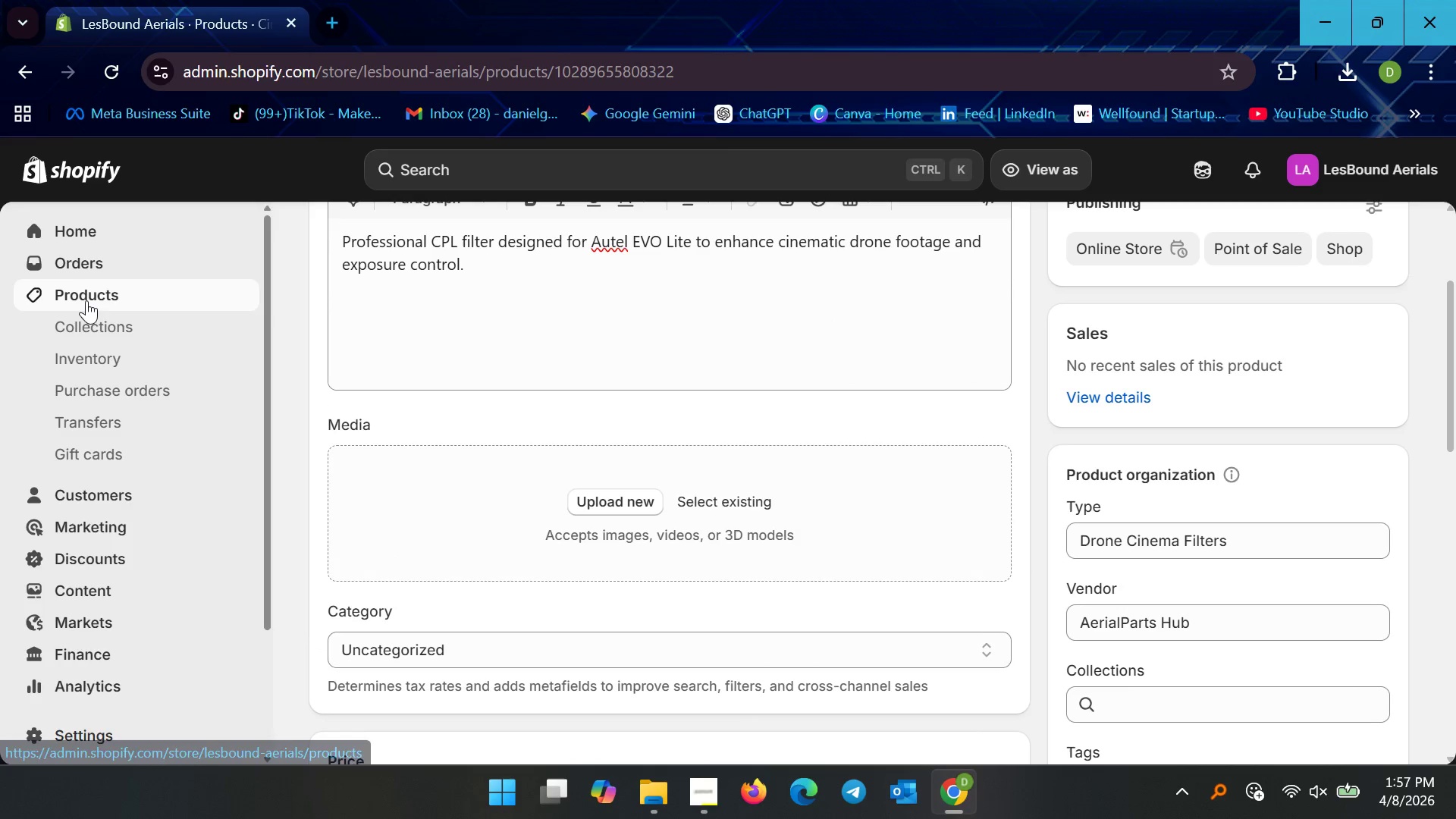 
left_click([86, 300])
 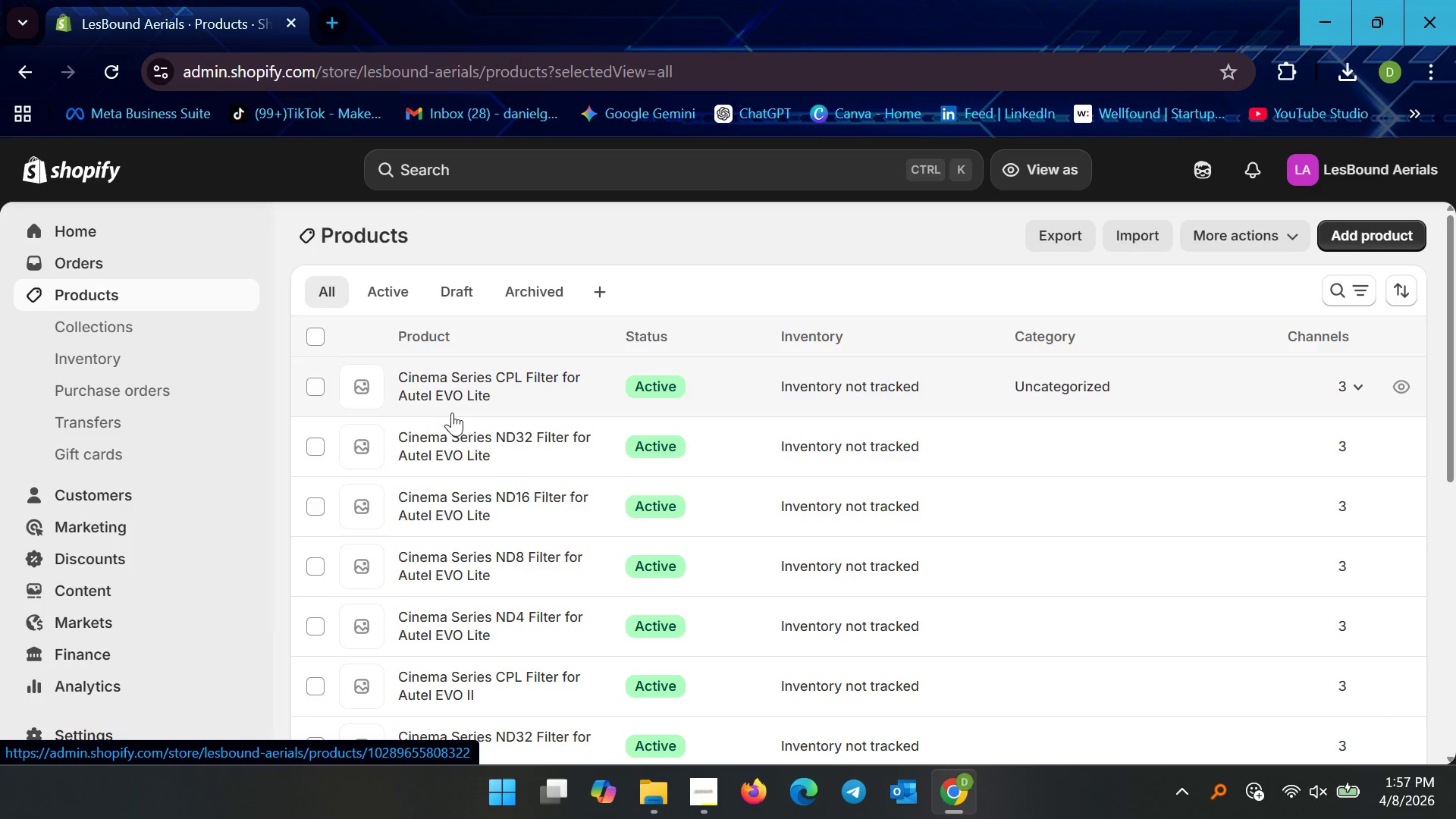 
left_click([469, 450])
 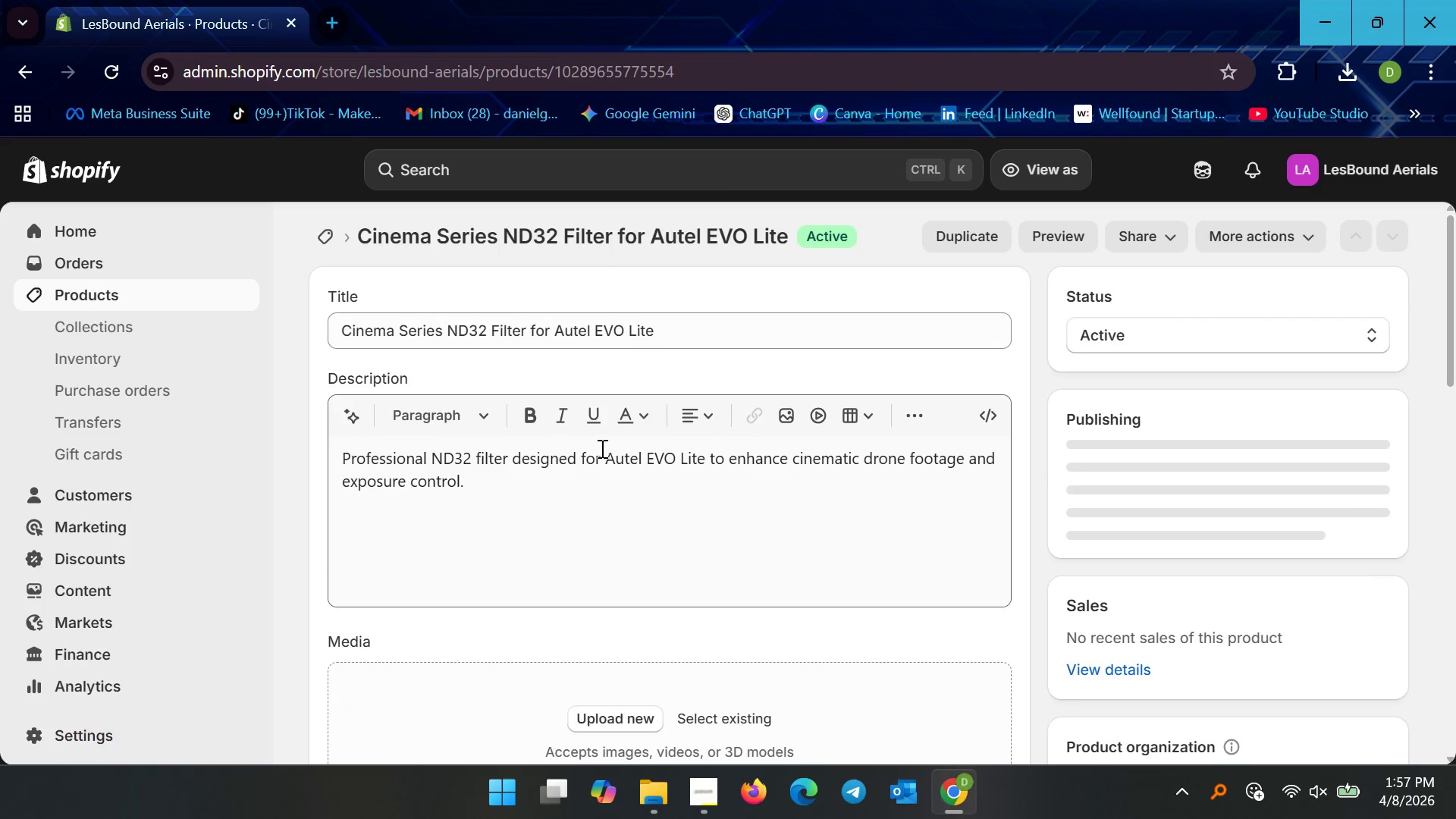 
scroll: coordinate [858, 551], scroll_direction: down, amount: 12.0
 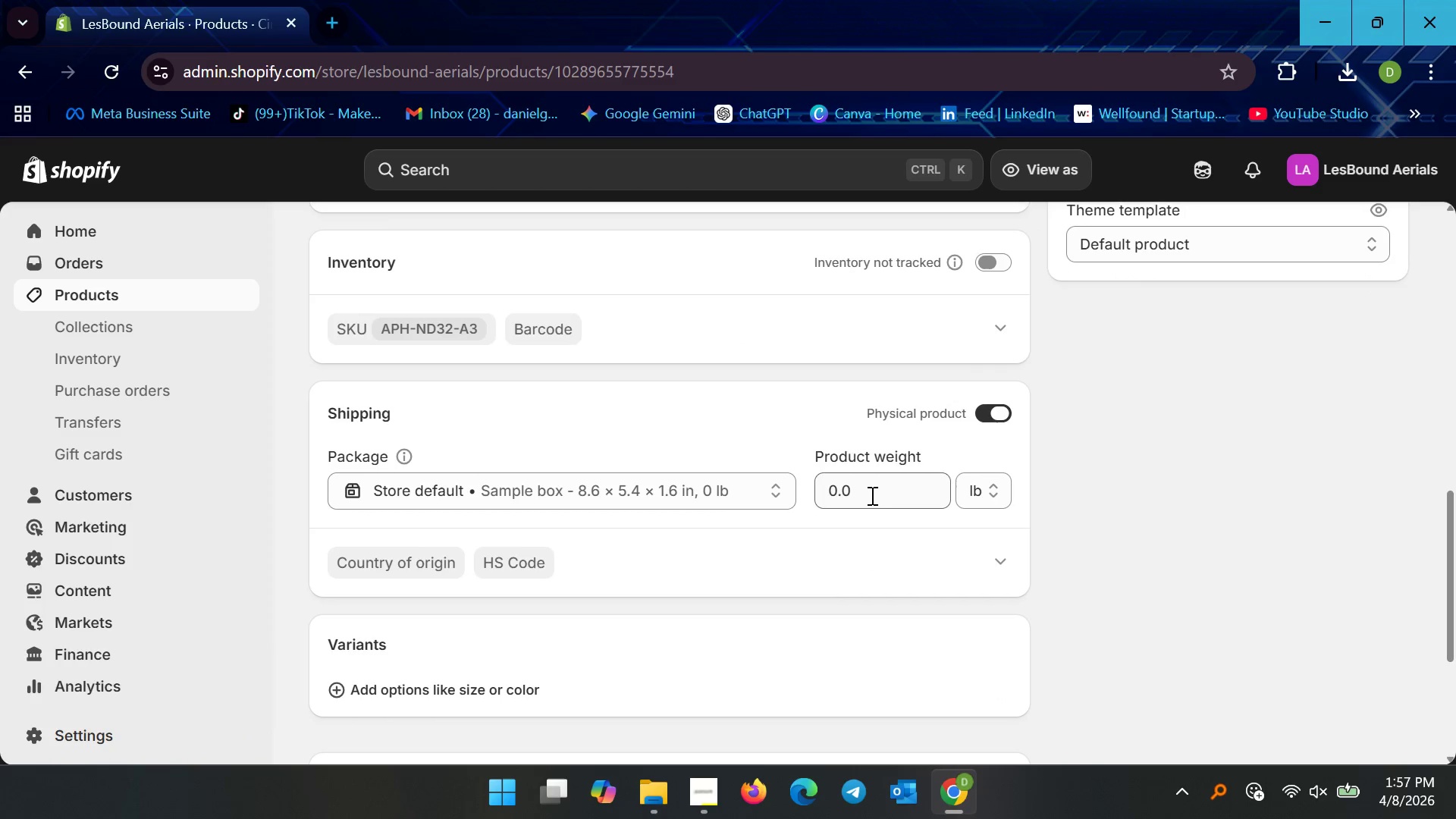 
left_click([867, 488])
 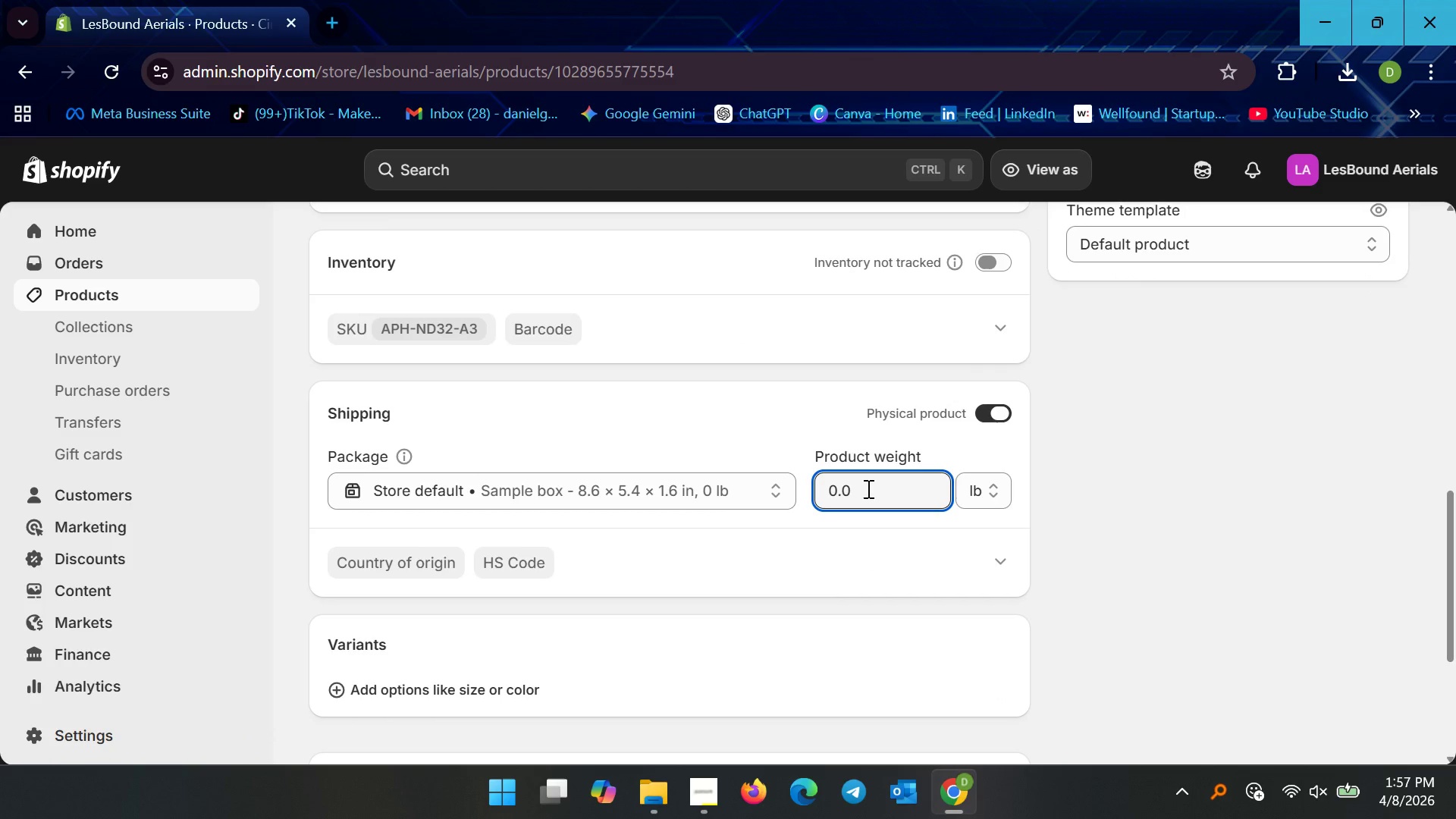 
key(5)
 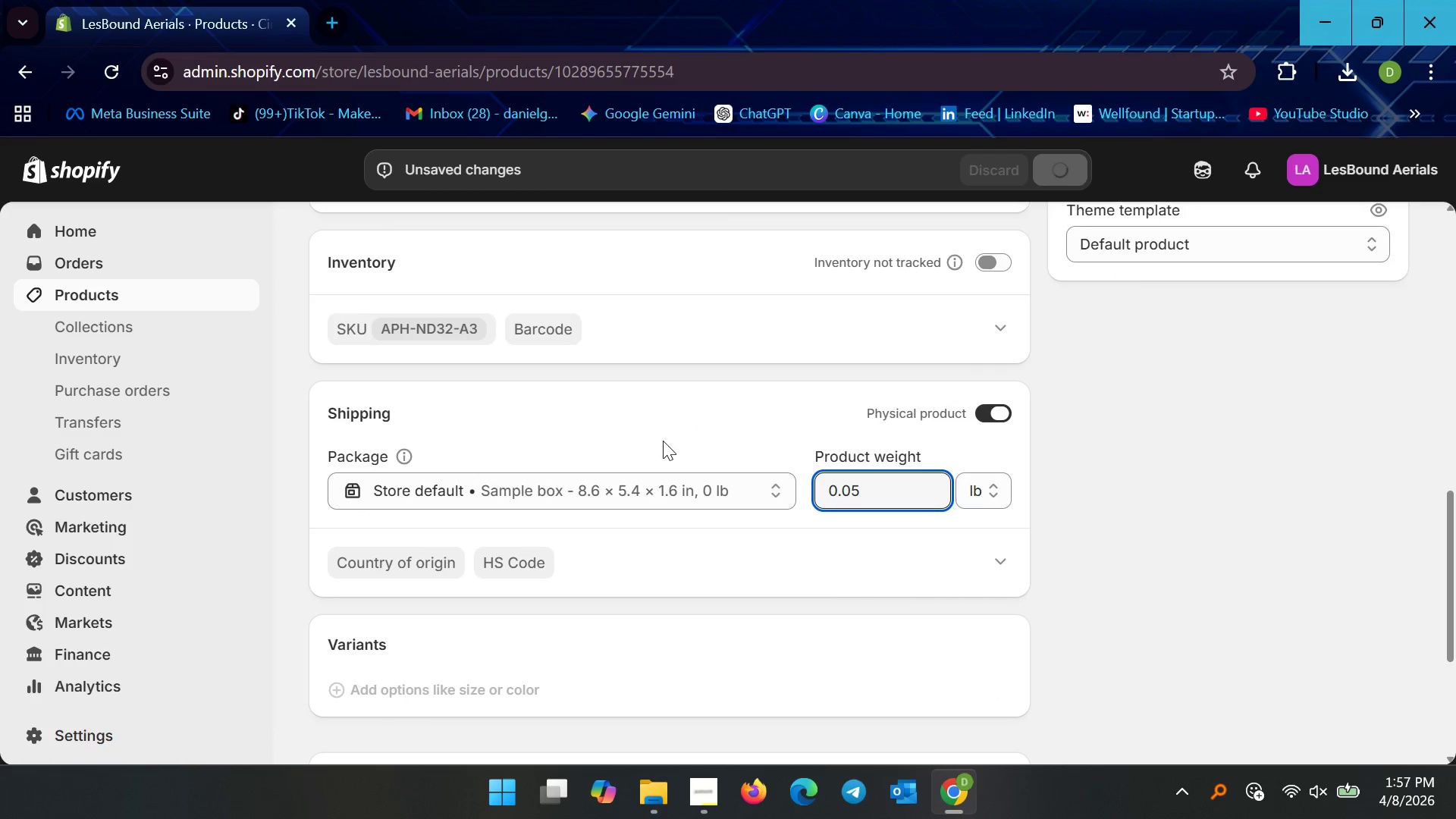 
wait(8.86)
 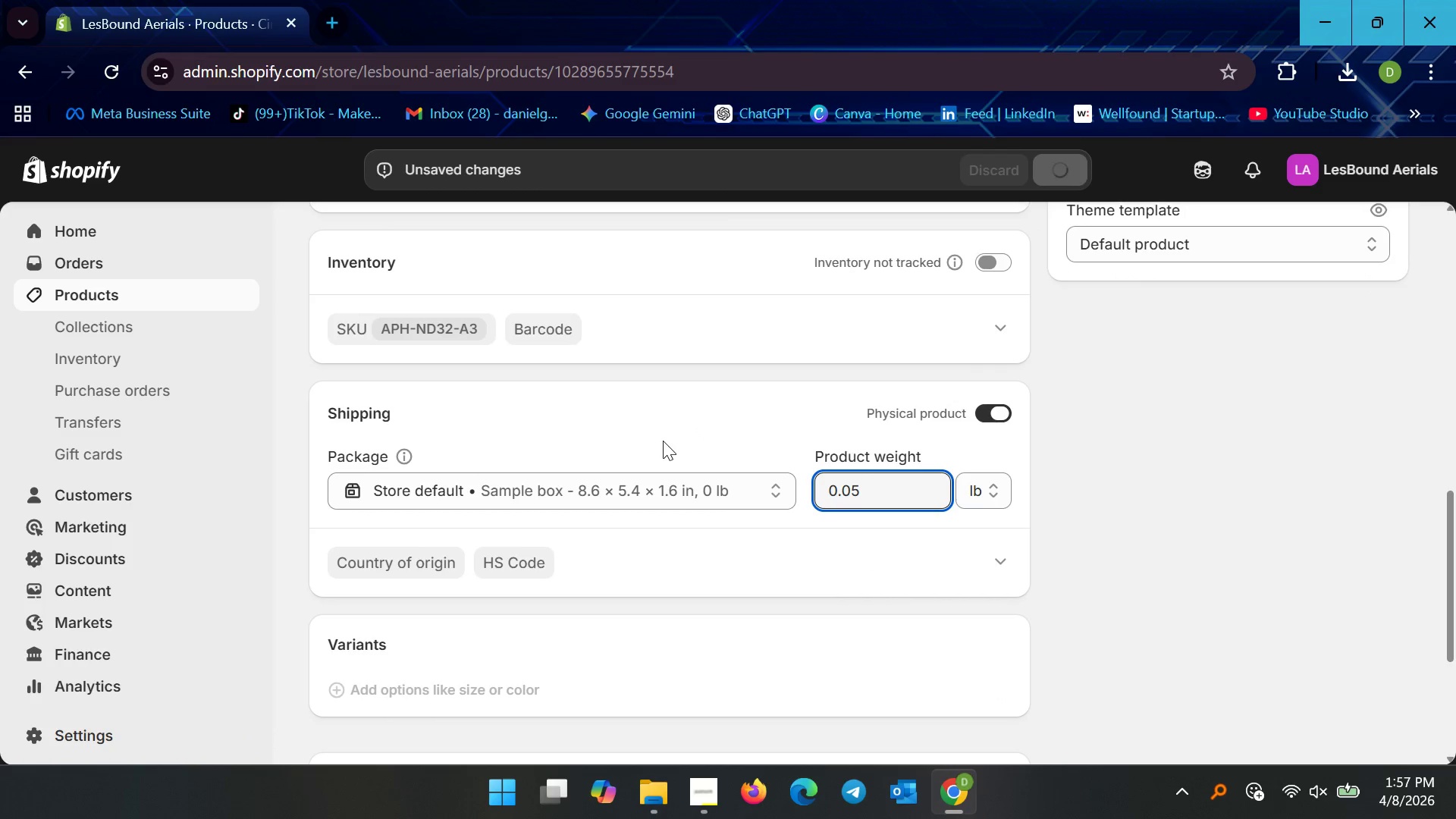 
left_click([472, 489])
 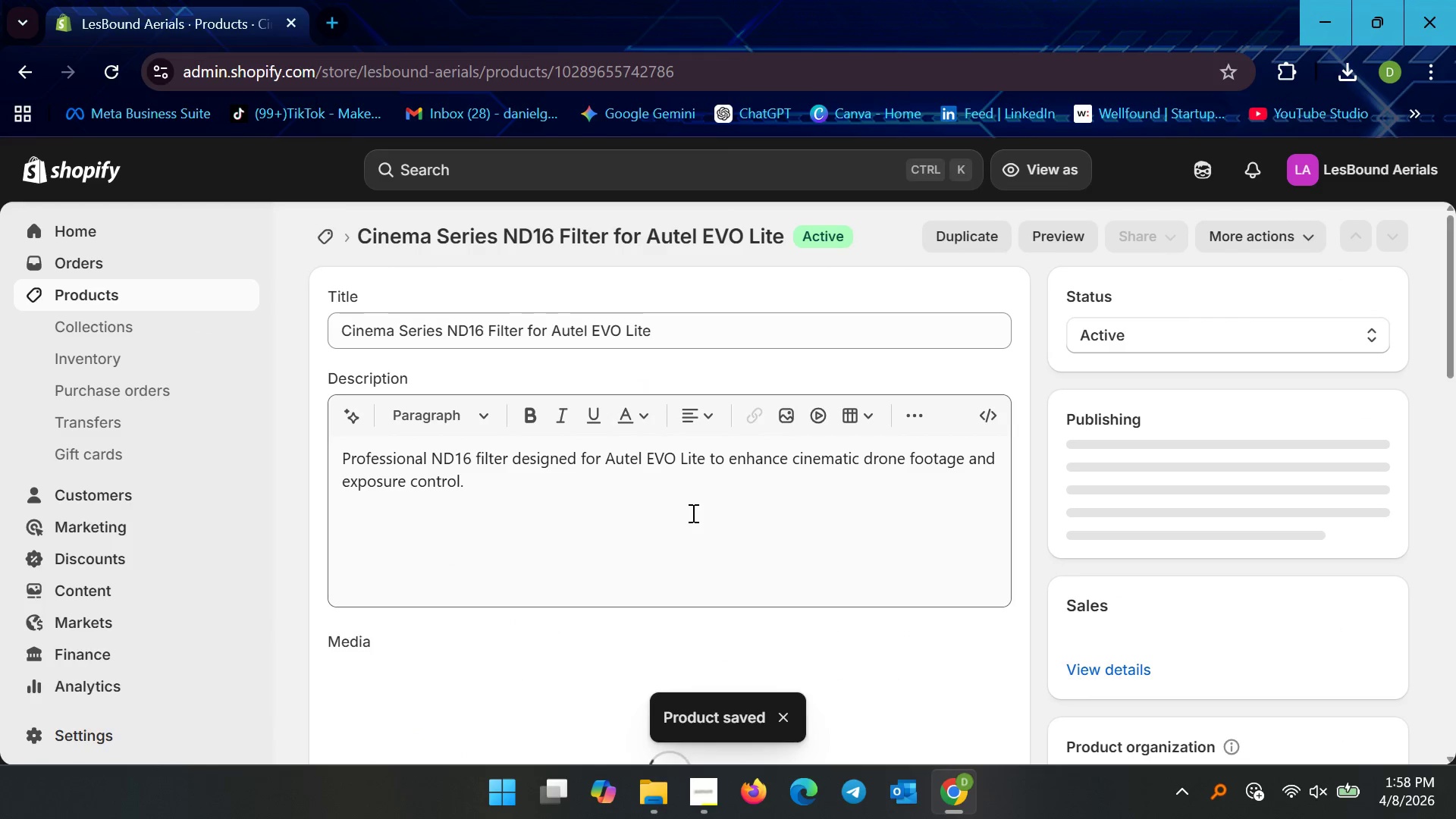 
scroll: coordinate [635, 560], scroll_direction: down, amount: 11.0
 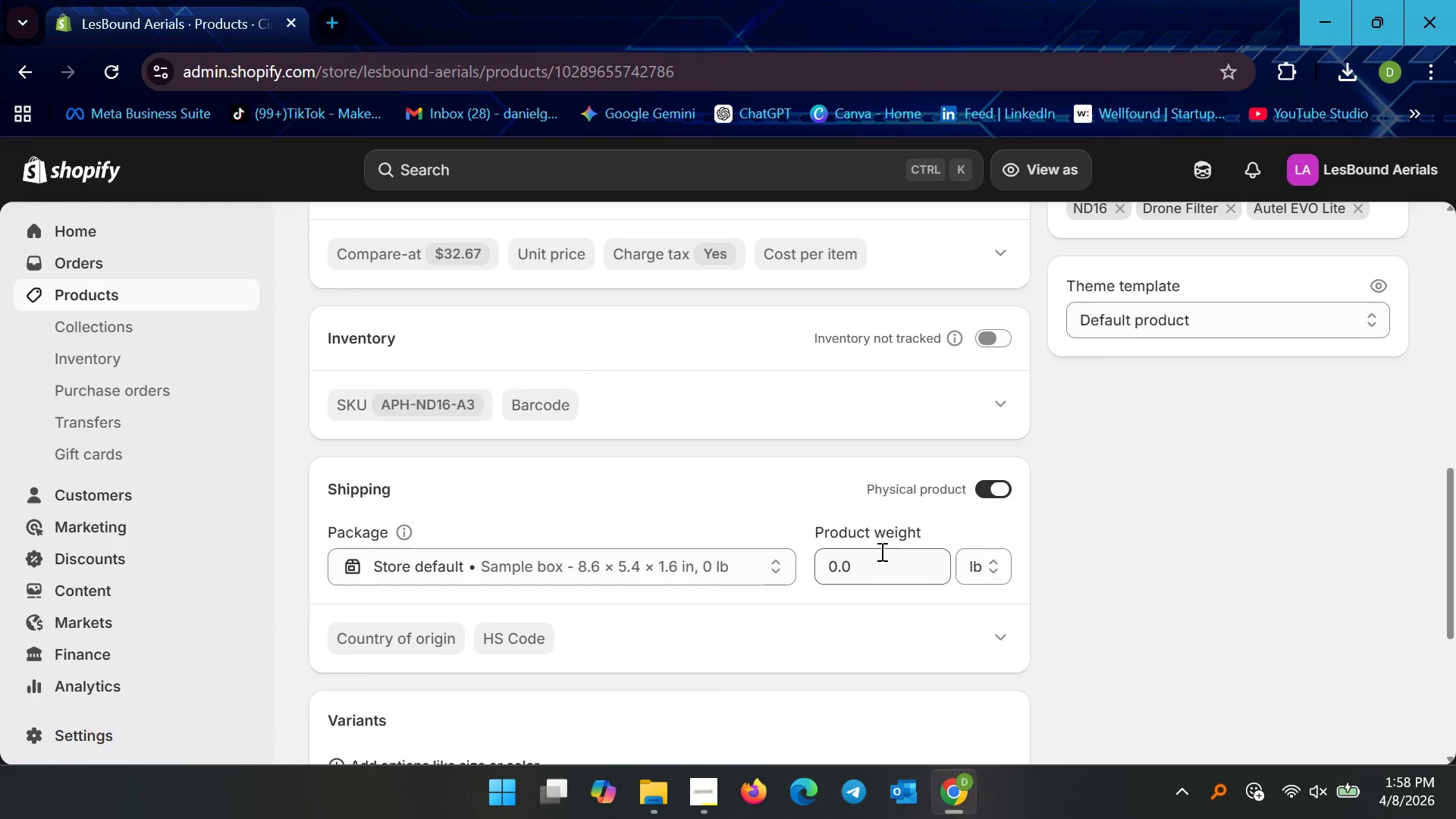 
left_click([888, 567])
 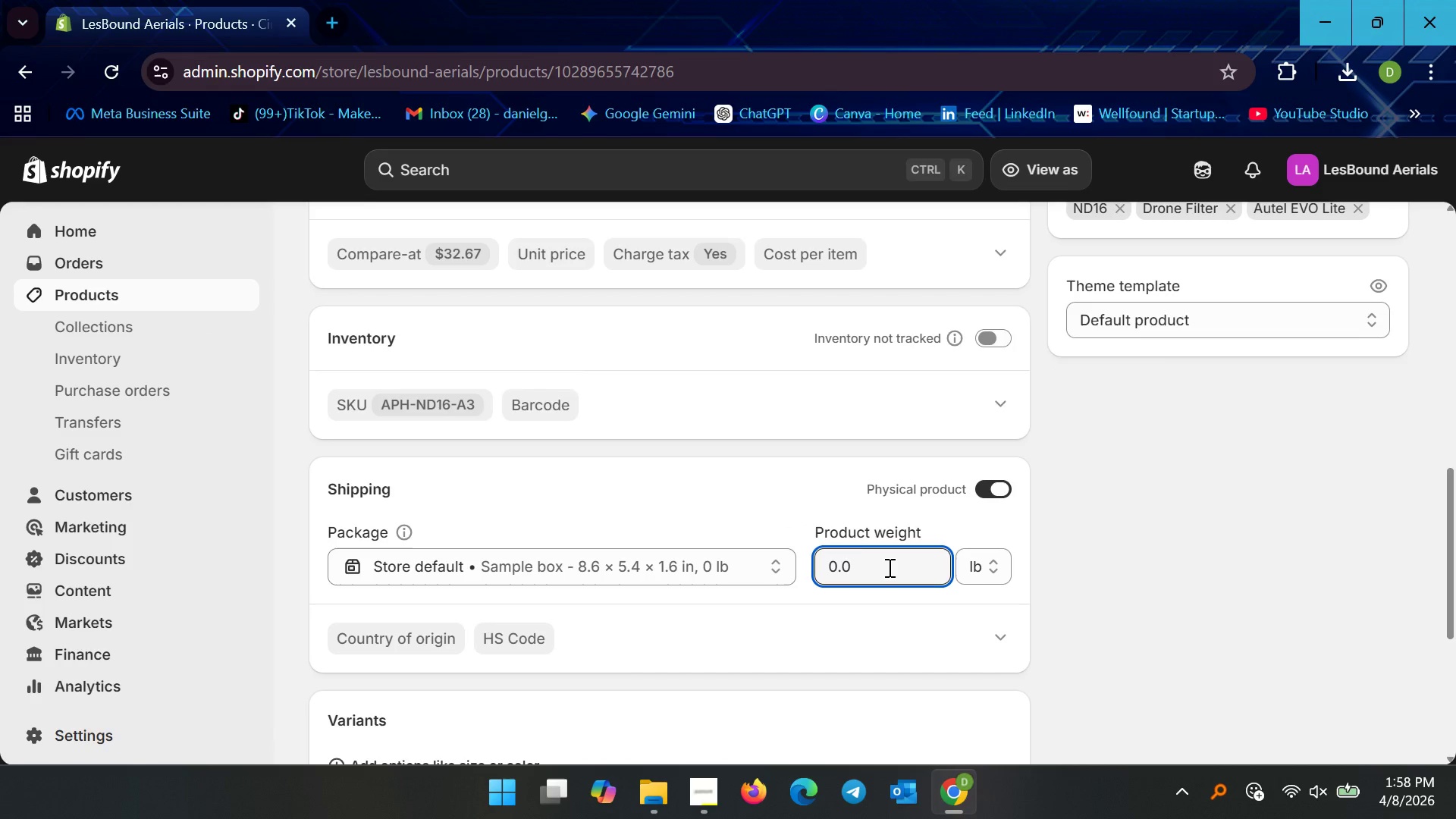 
key(5)
 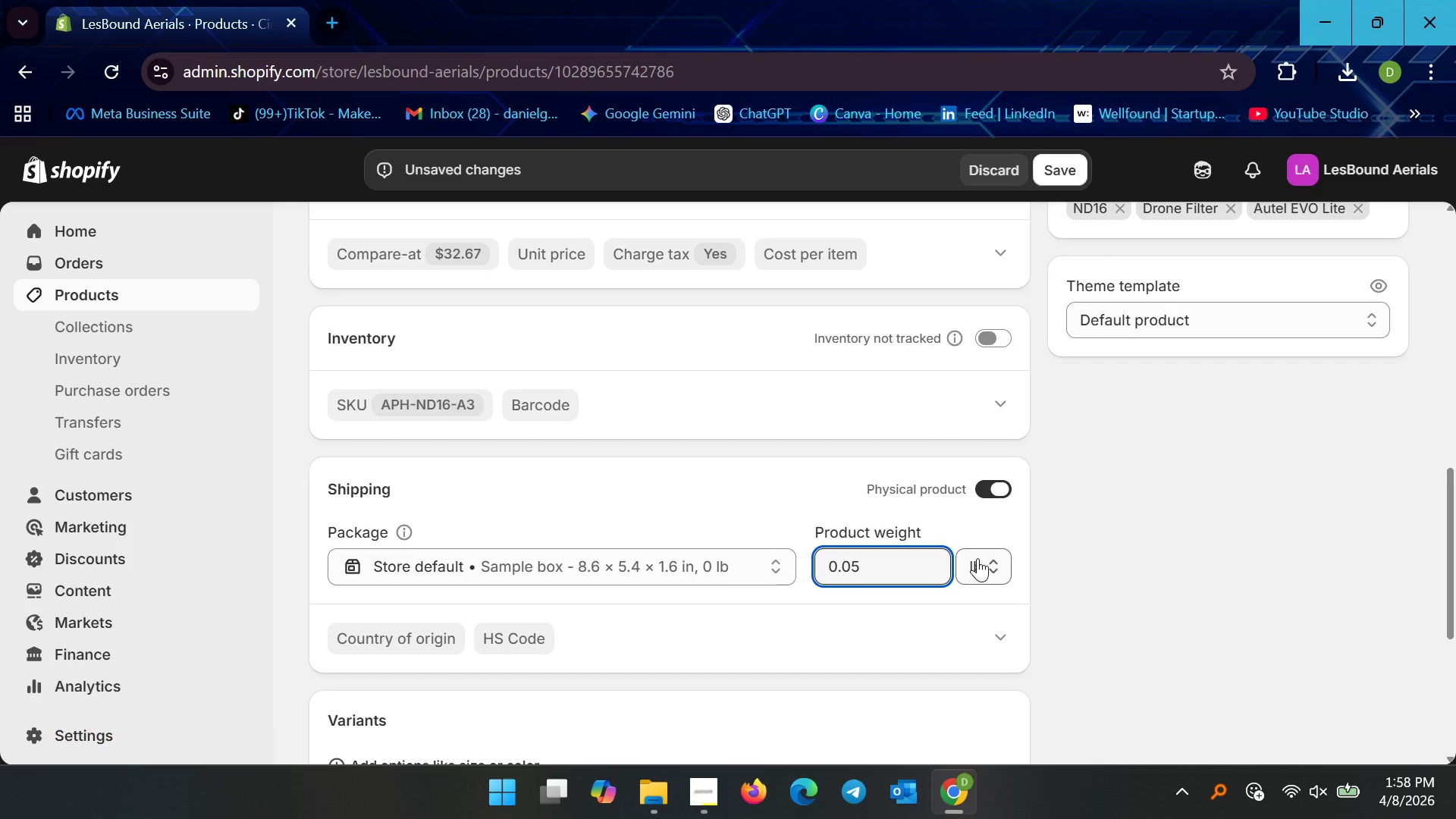 
left_click([985, 560])
 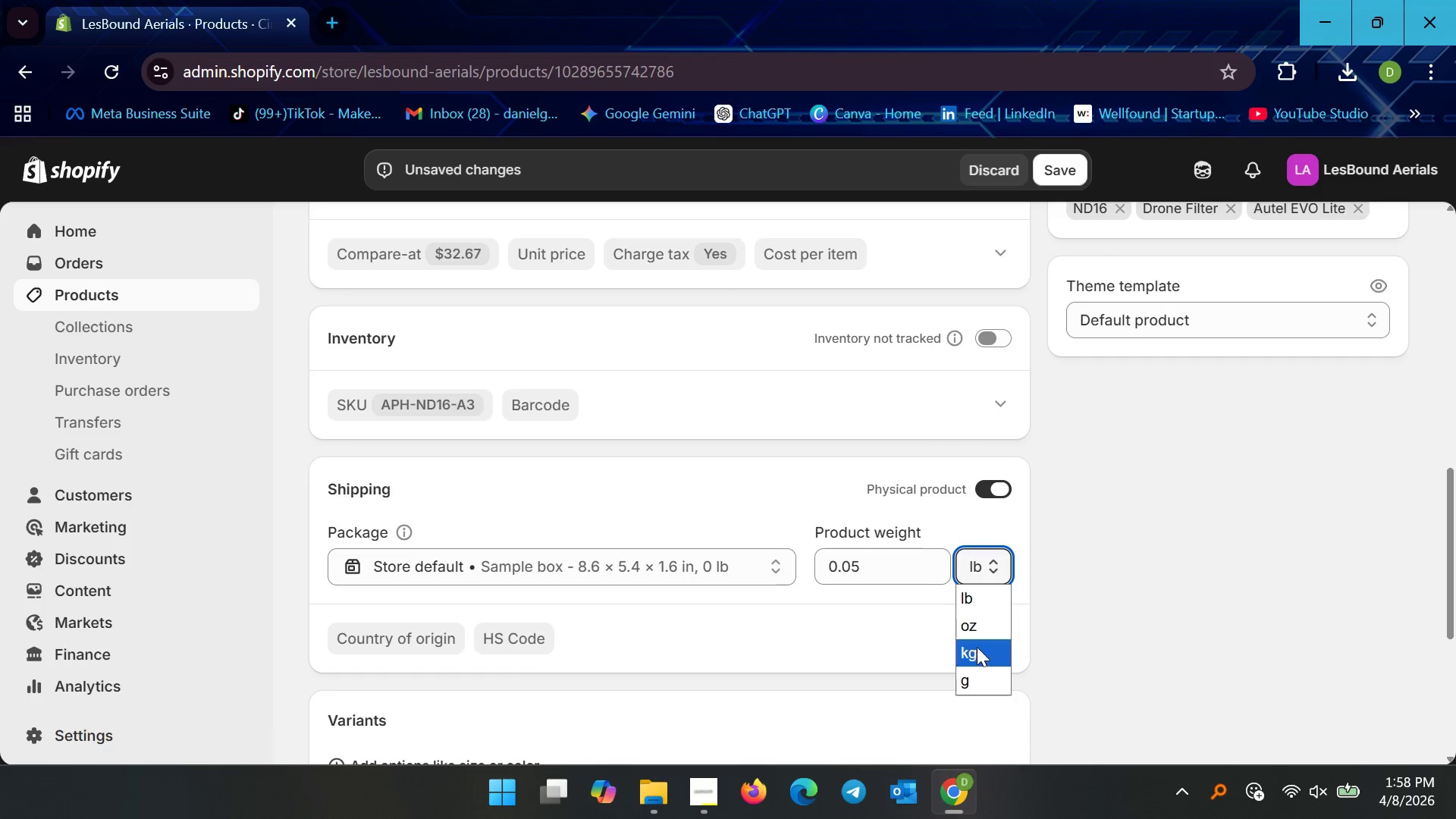 
left_click([977, 651])
 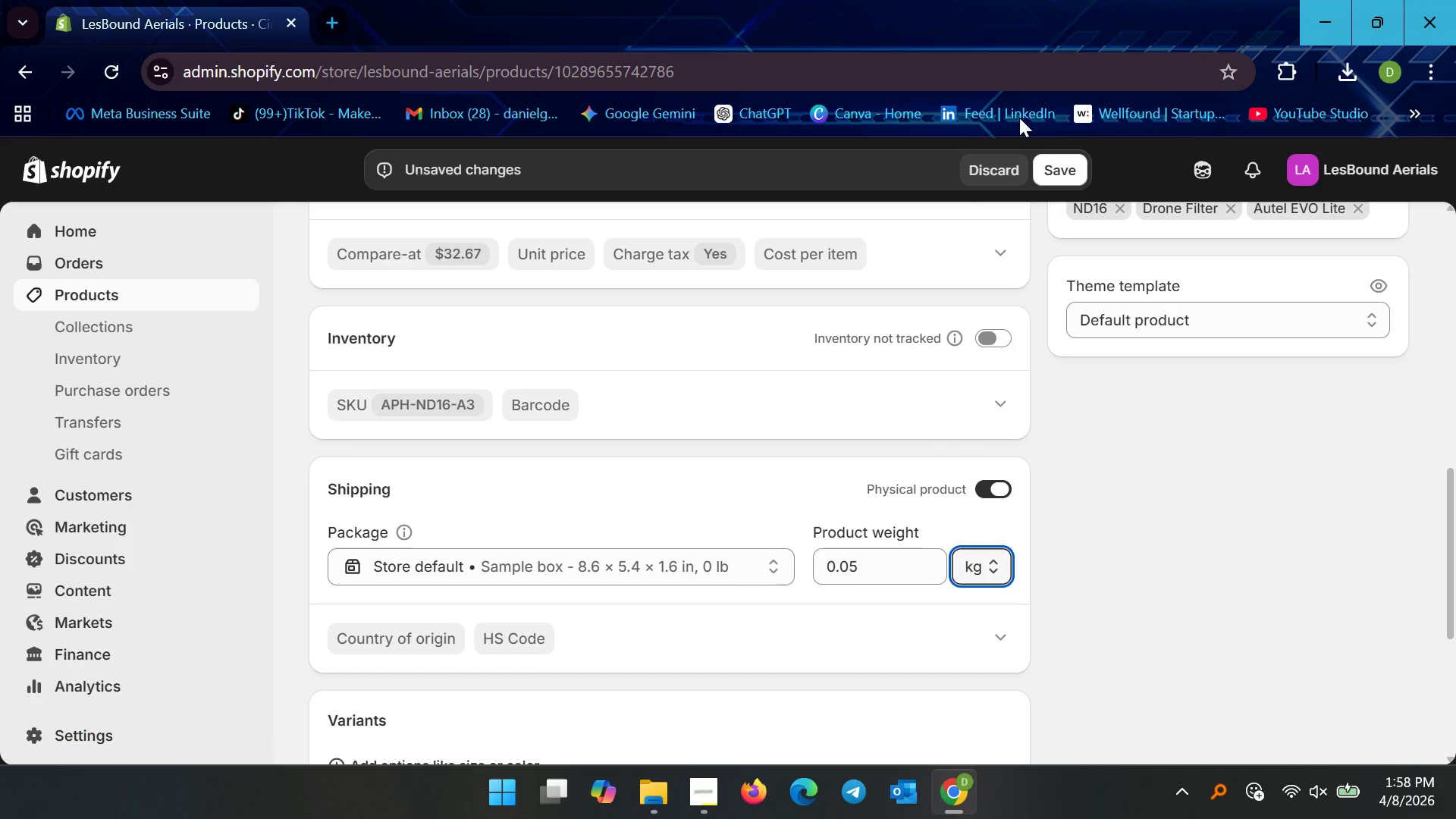 
left_click([1059, 162])
 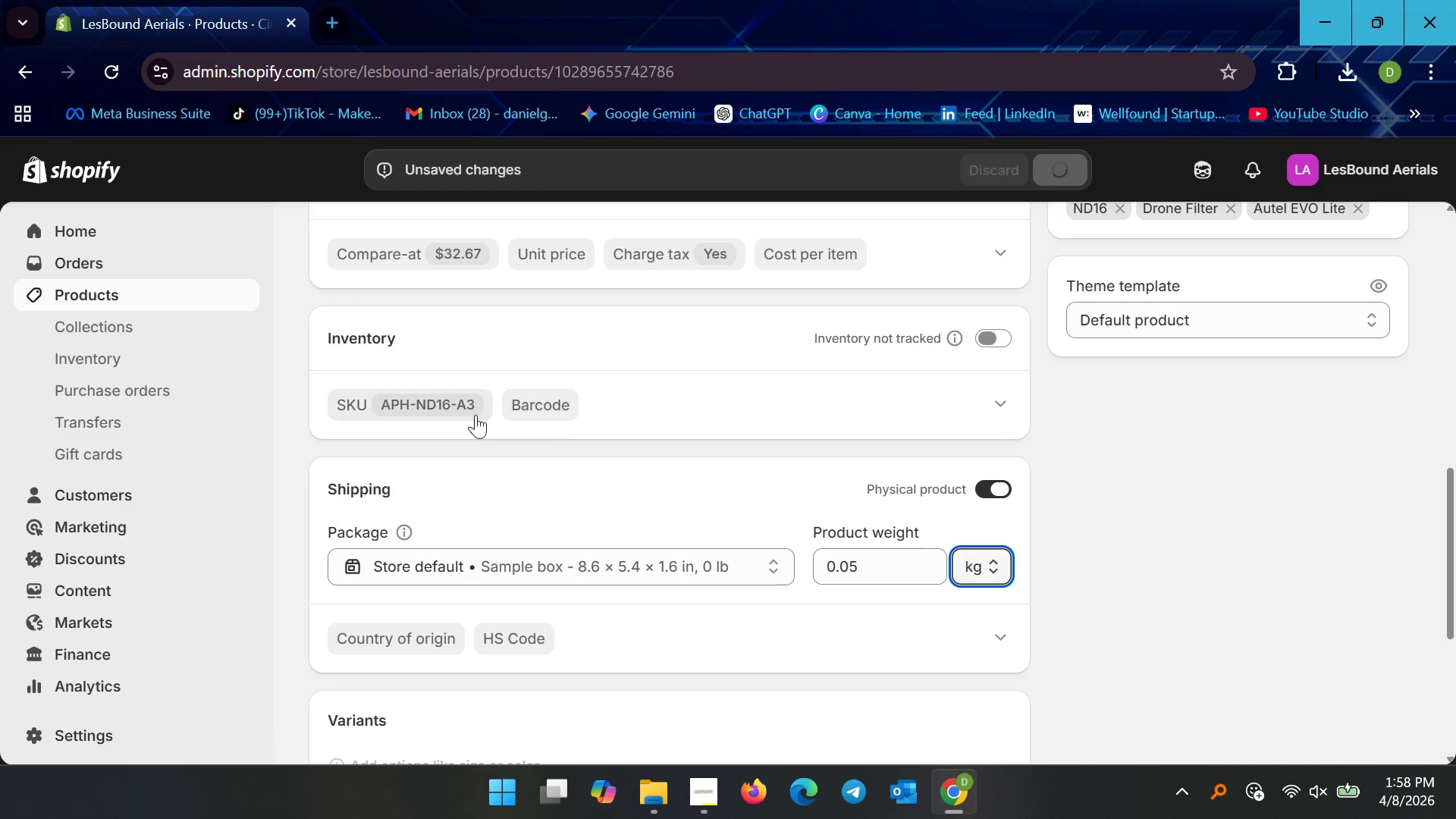 
scroll: coordinate [475, 424], scroll_direction: up, amount: 10.0
 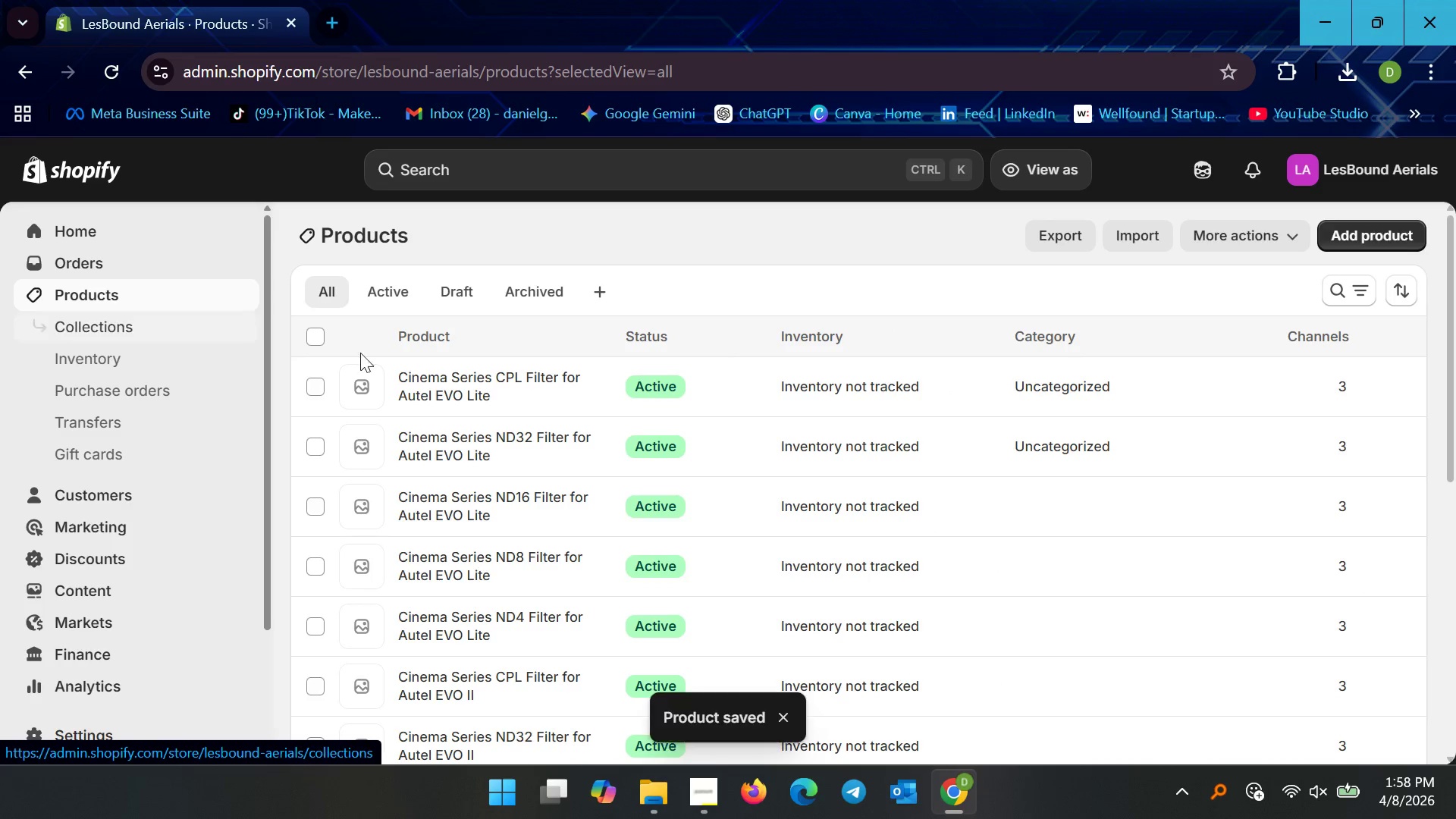 
wait(5.18)
 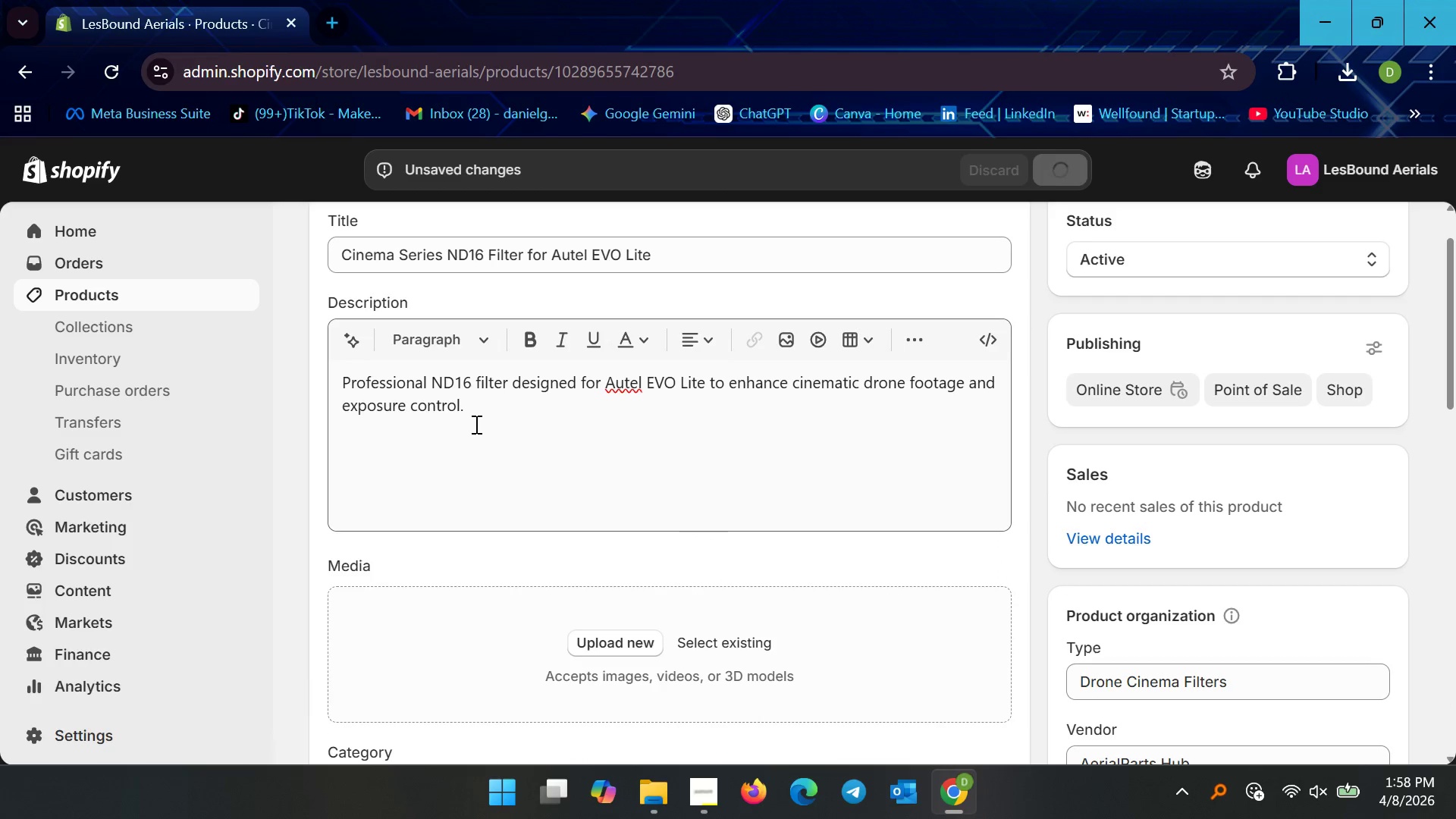 
left_click([500, 384])
 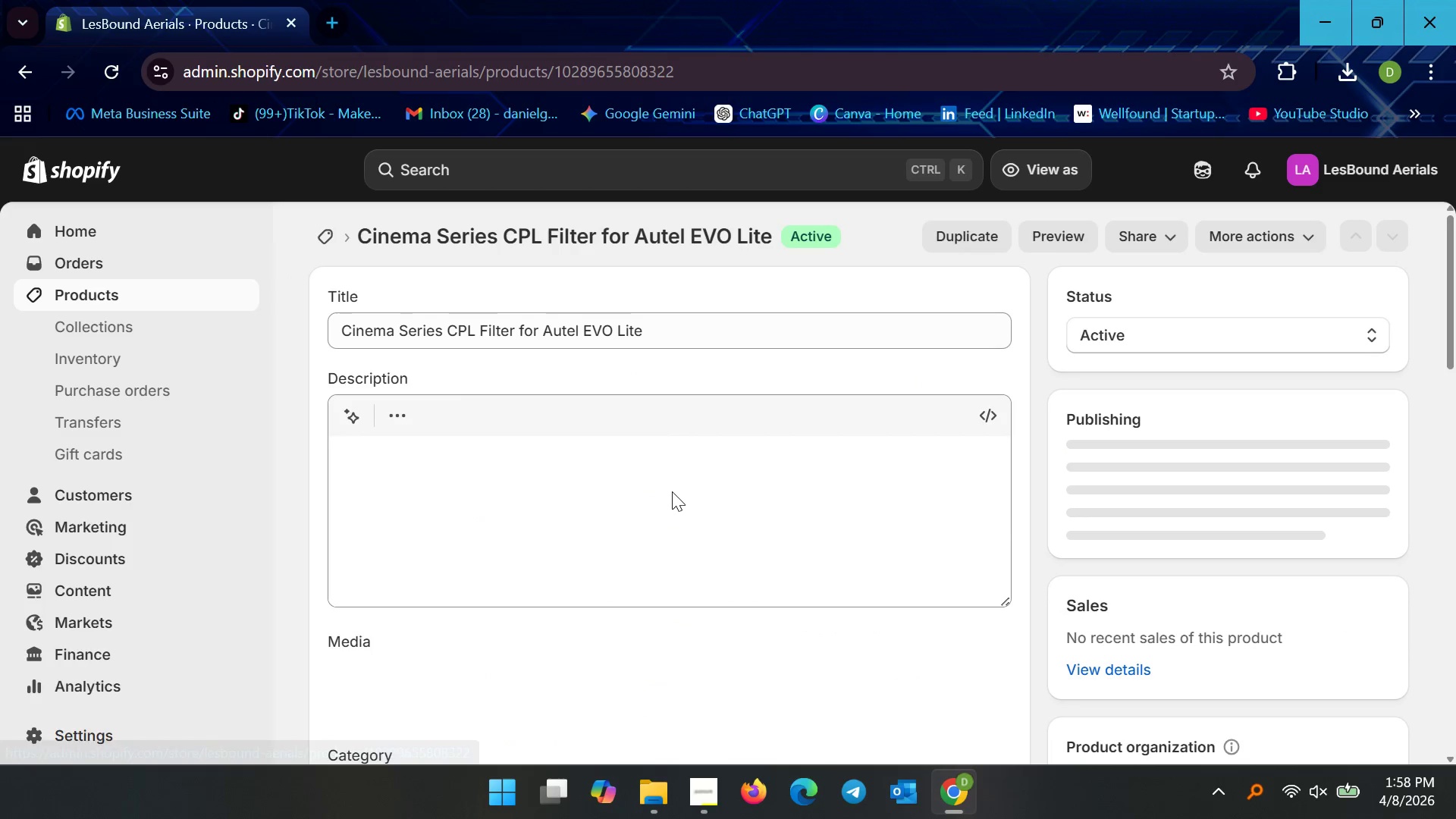 
scroll: coordinate [723, 509], scroll_direction: down, amount: 14.0
 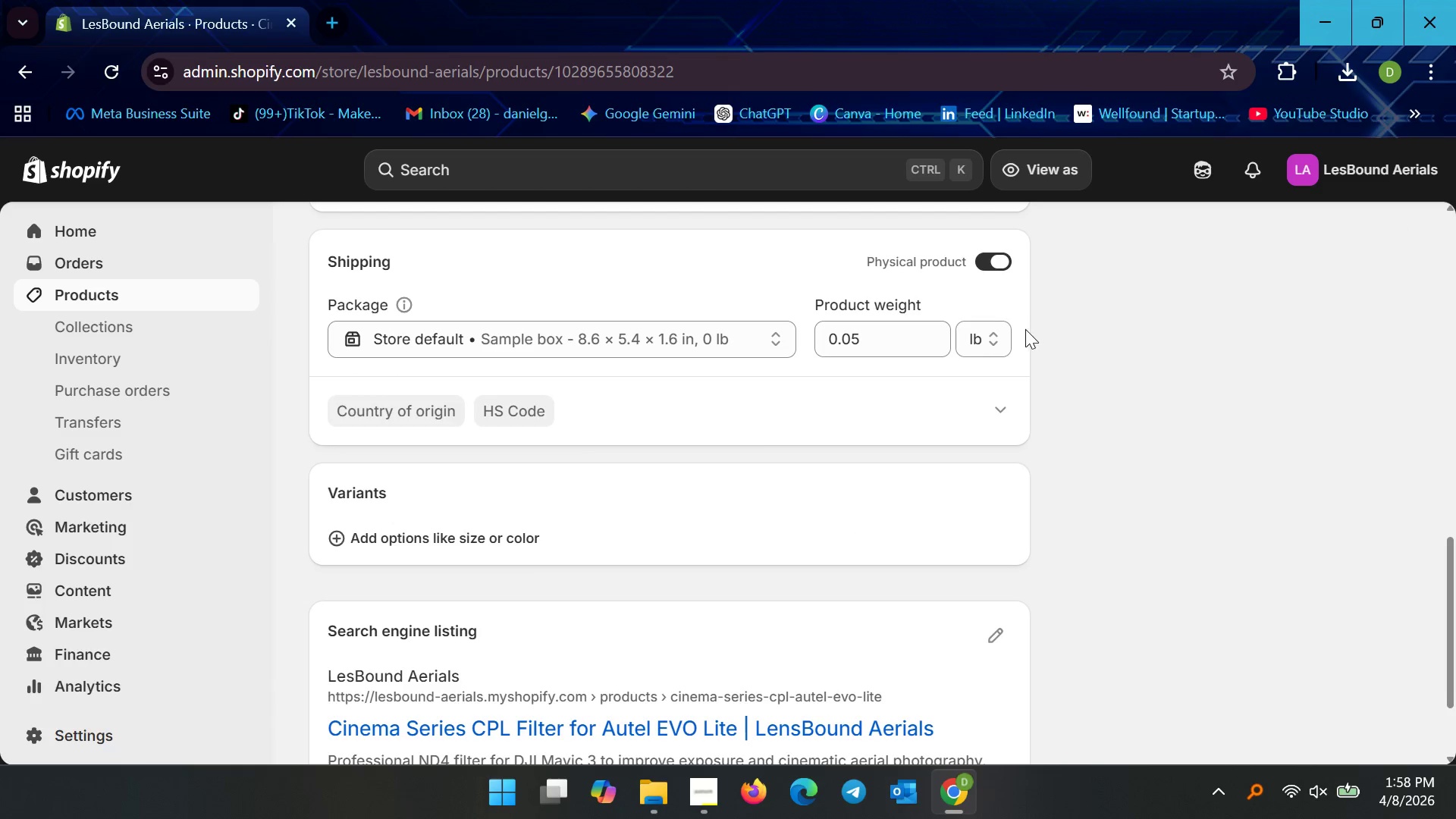 
left_click([977, 331])
 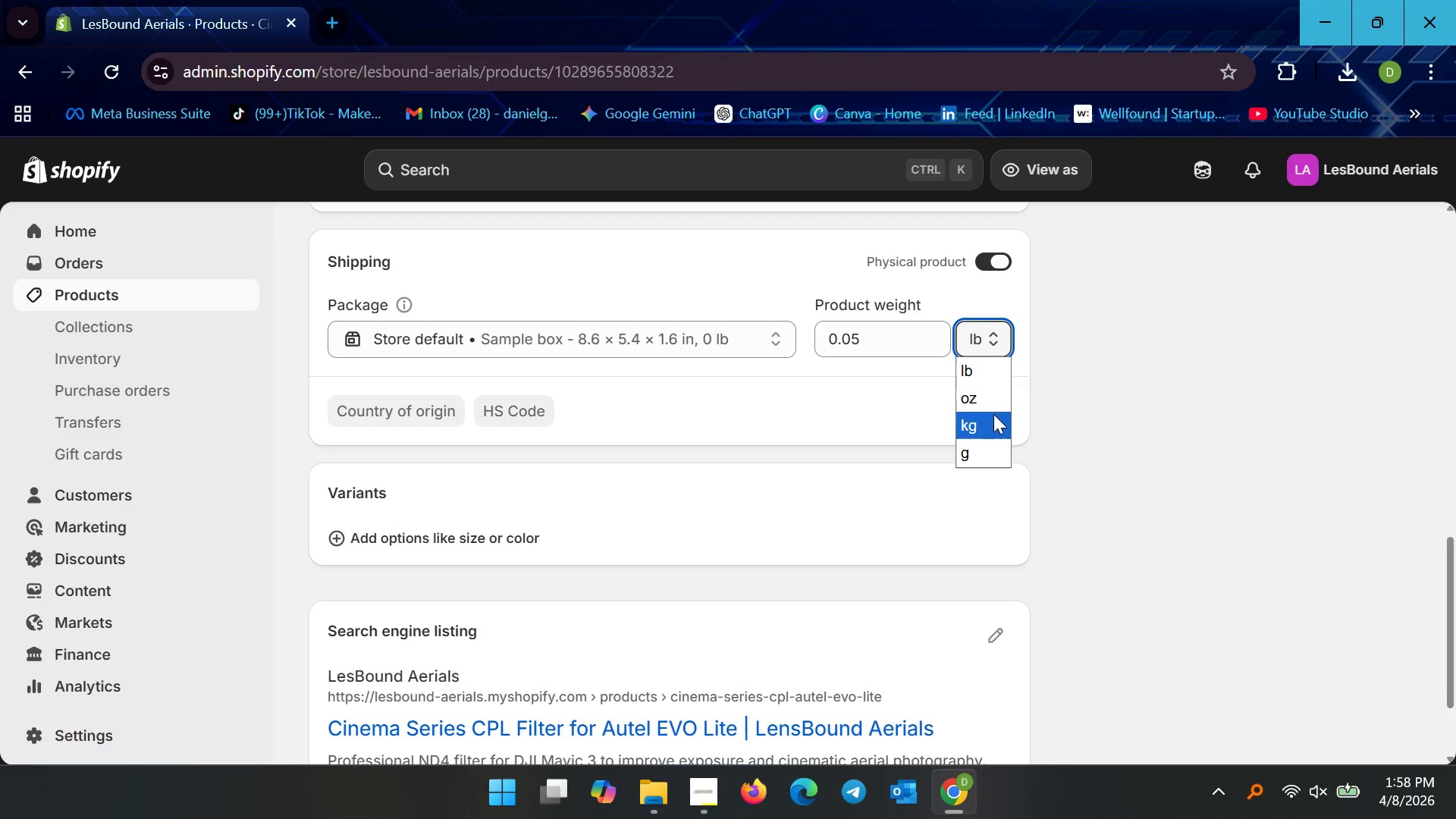 
left_click([993, 414])
 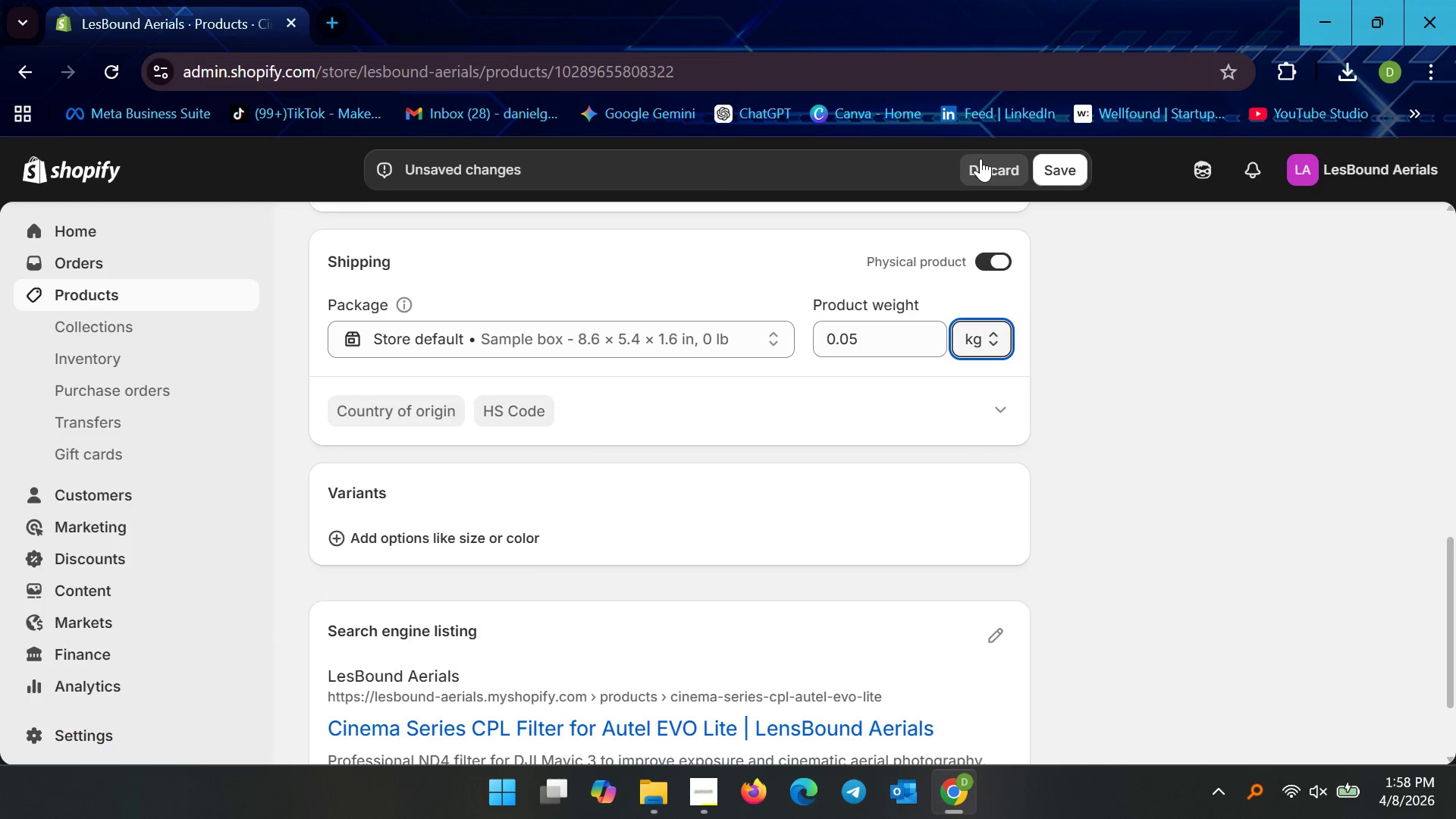 
left_click([1055, 171])
 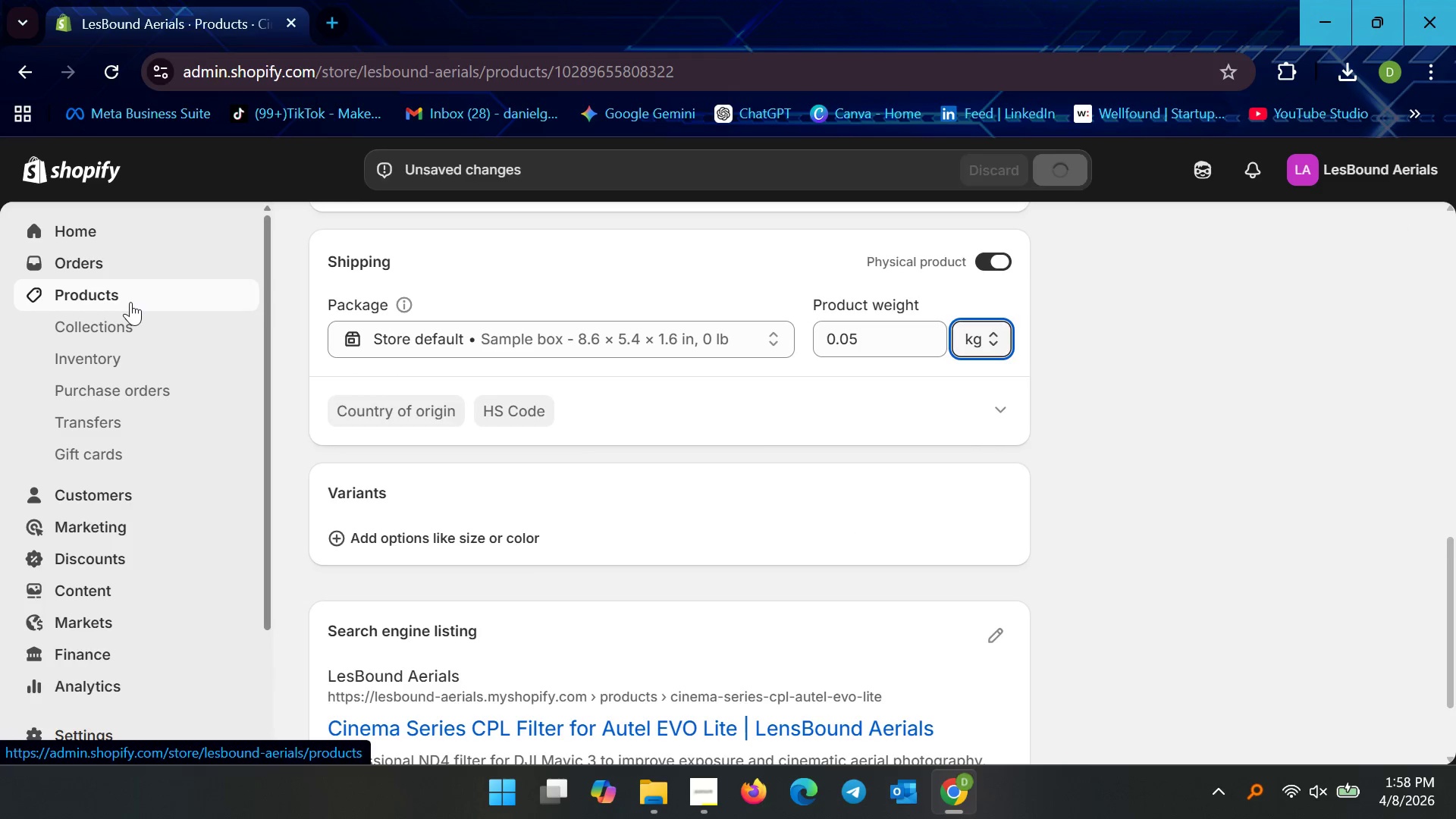 
left_click([130, 302])
 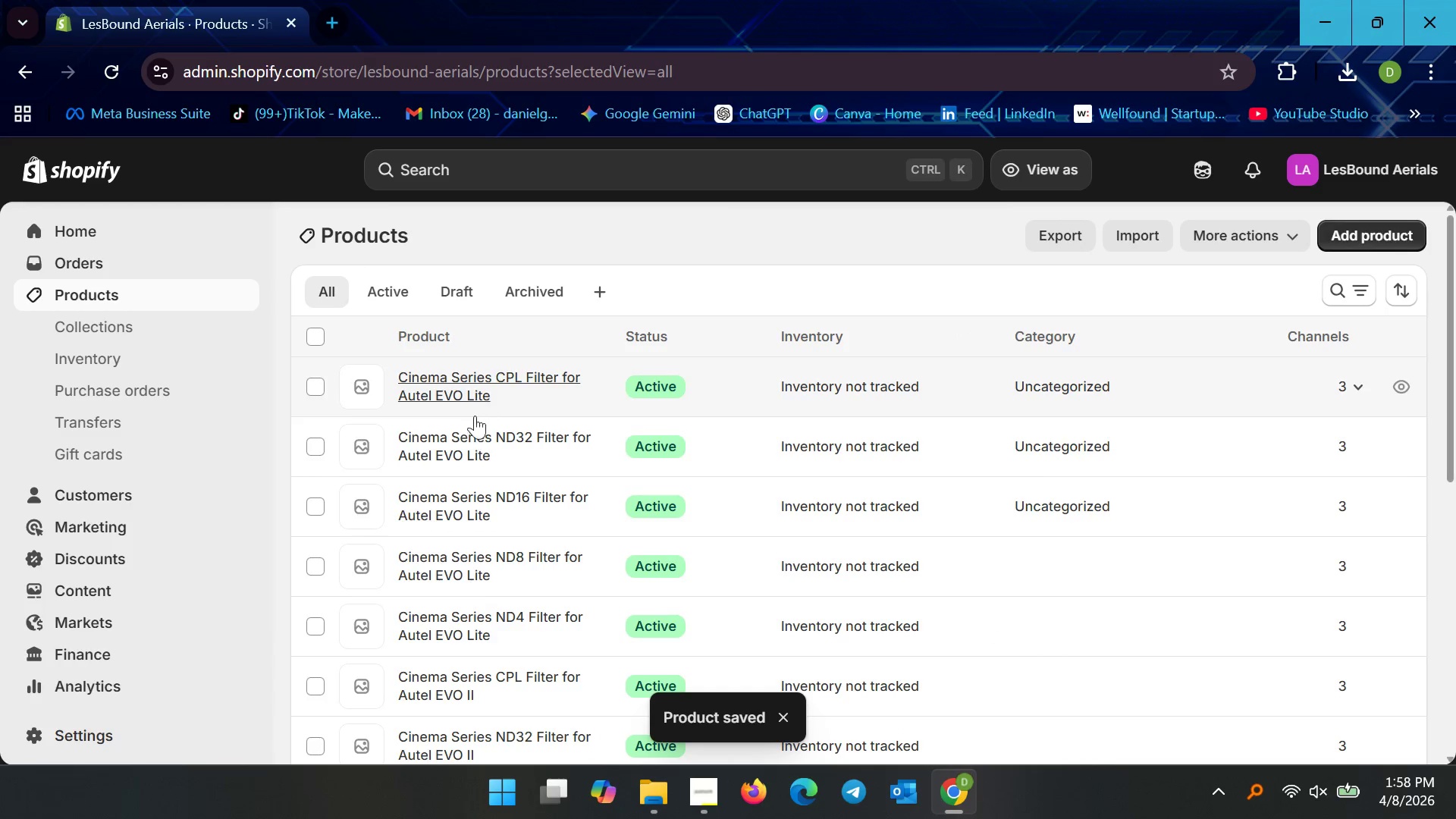 
left_click([474, 438])
 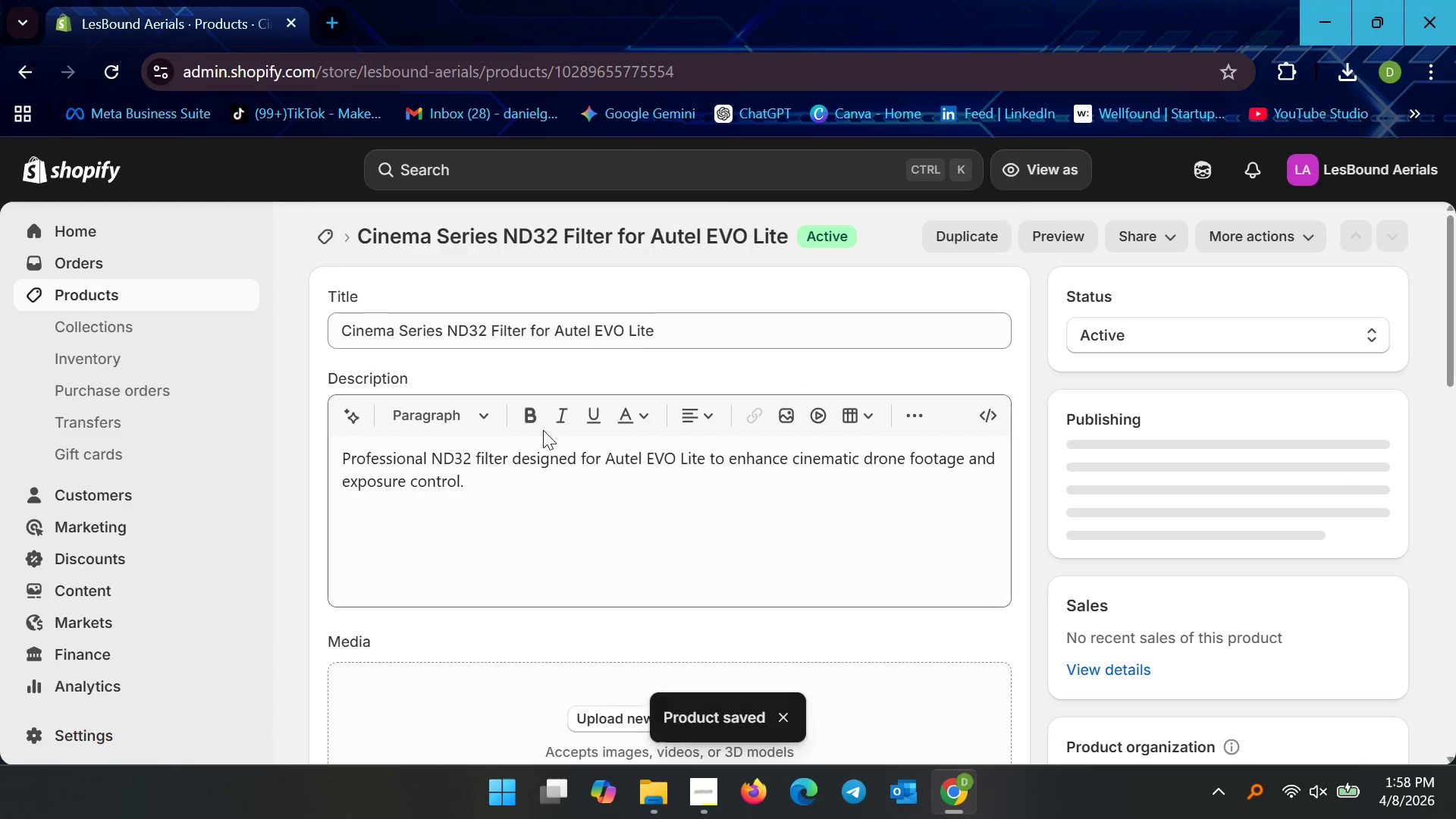 
scroll: coordinate [804, 487], scroll_direction: down, amount: 12.0
 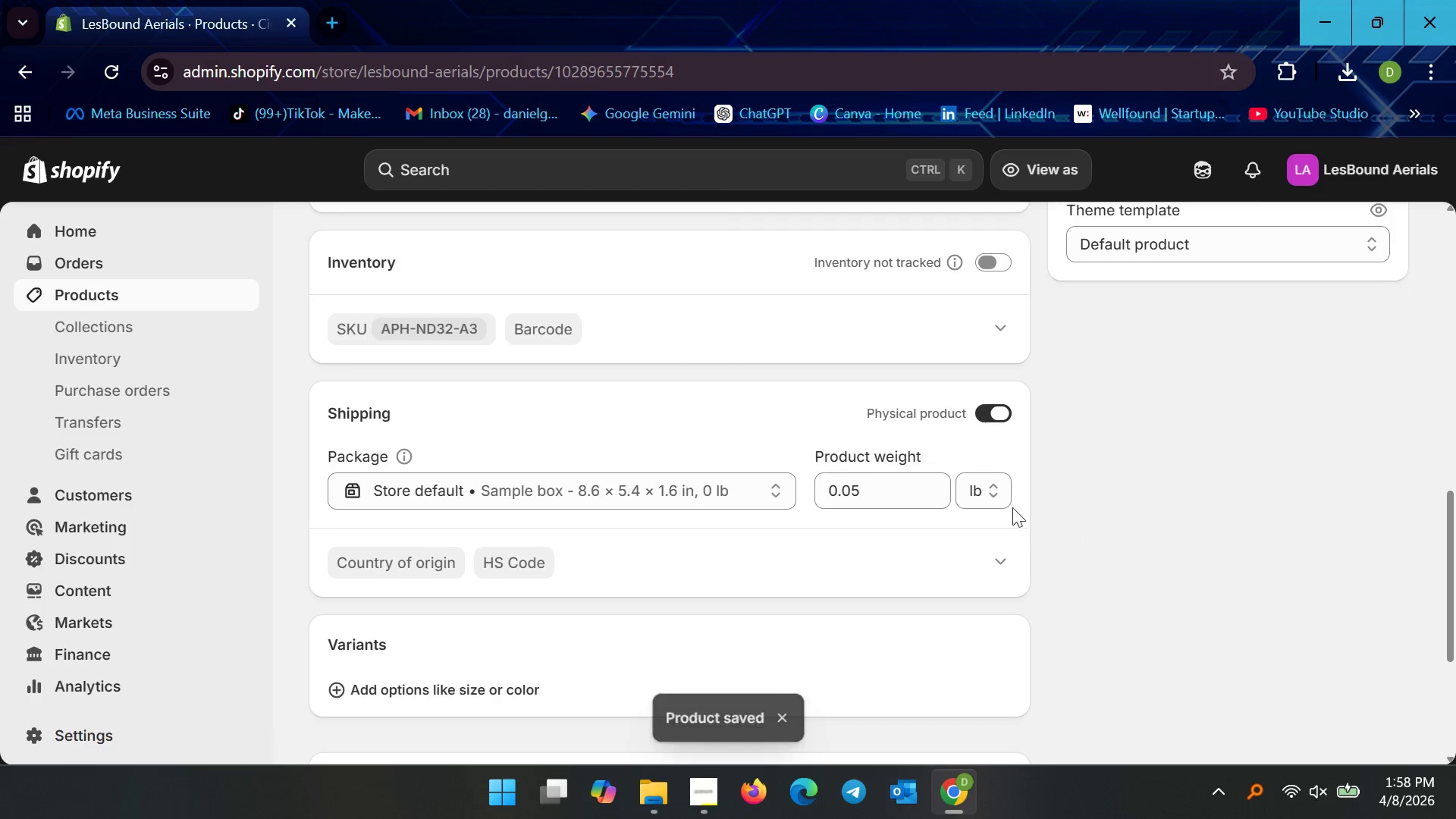 
left_click([976, 480])
 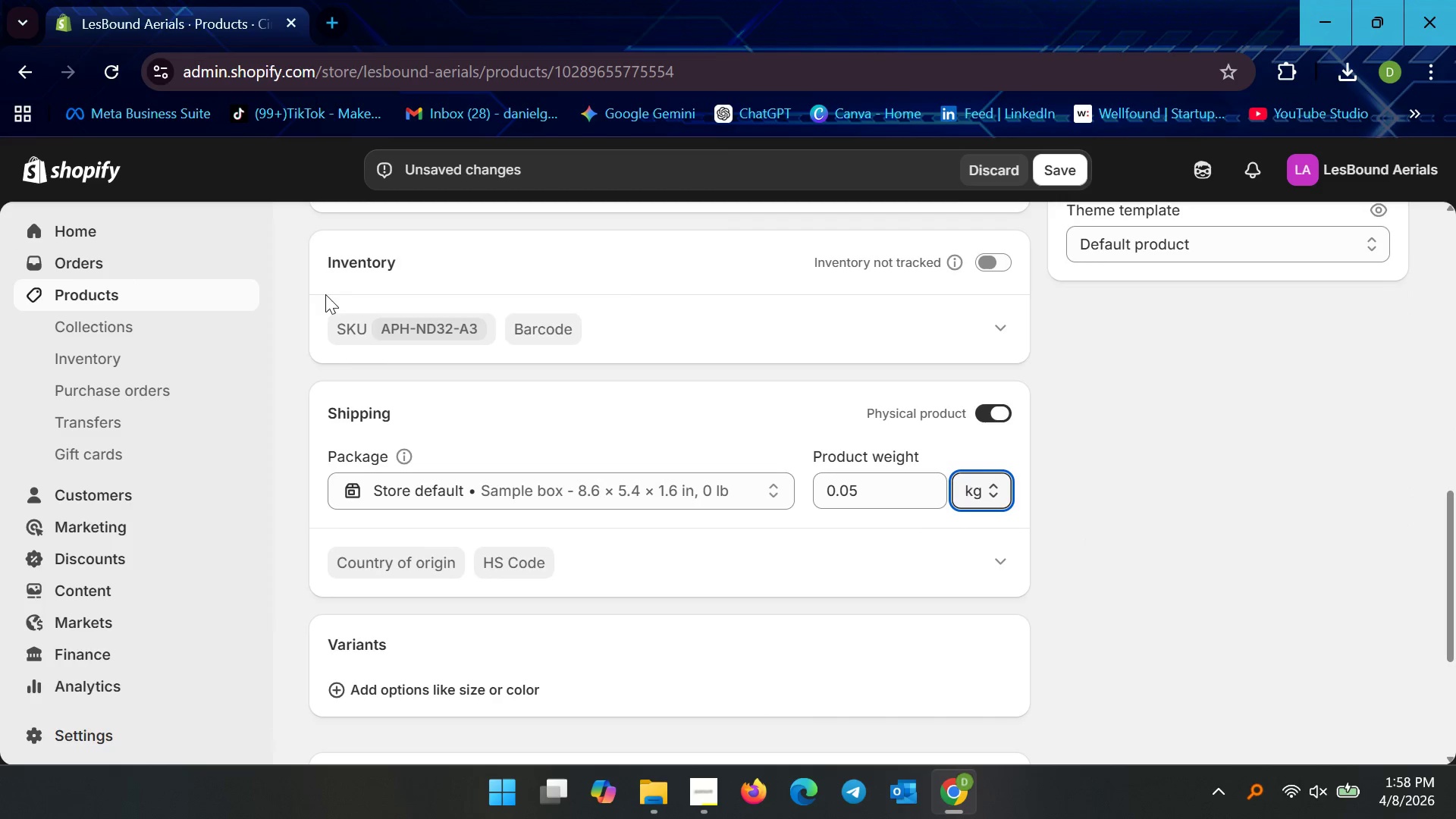 
left_click([1068, 168])
 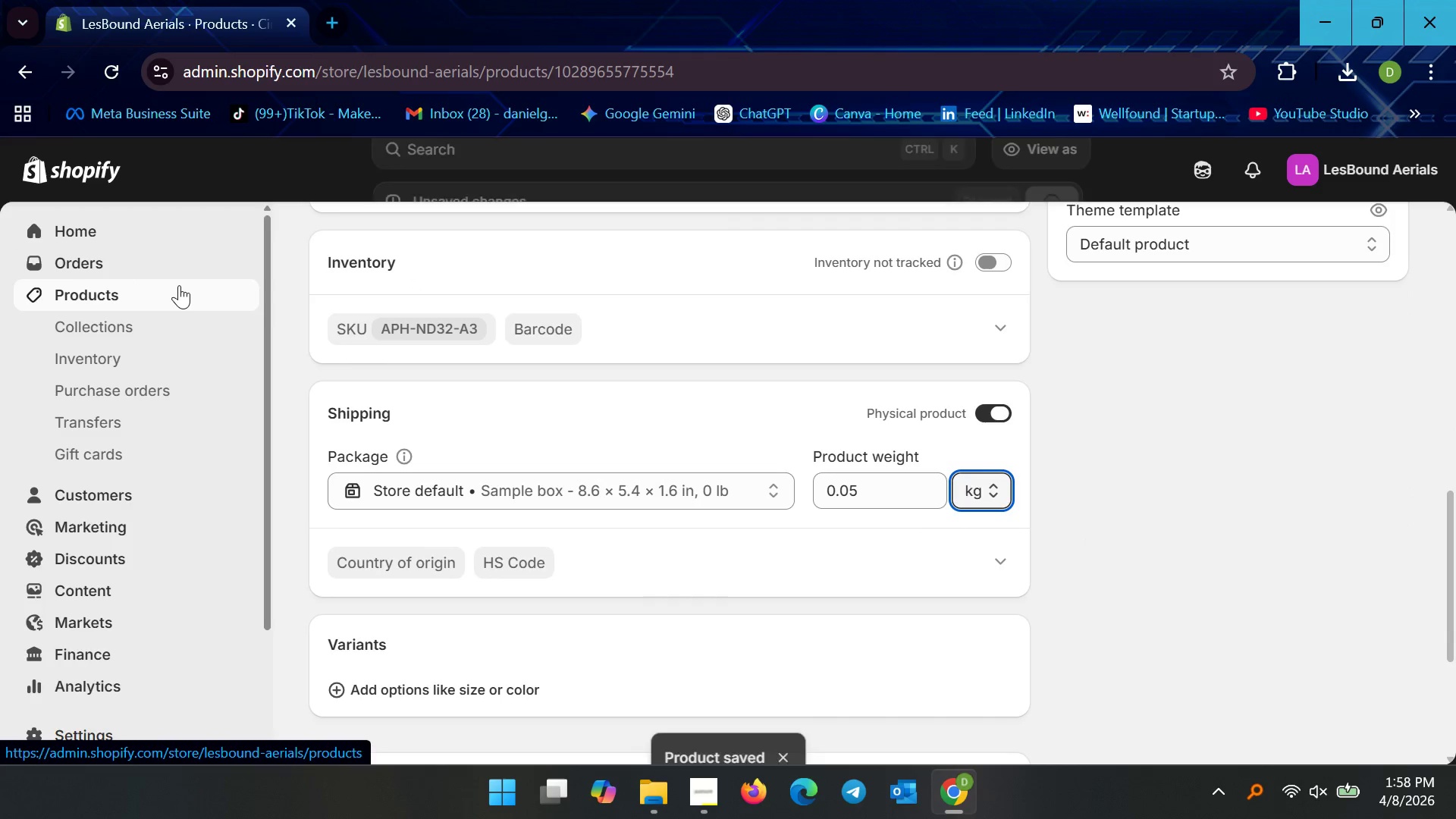 
left_click([131, 287])
 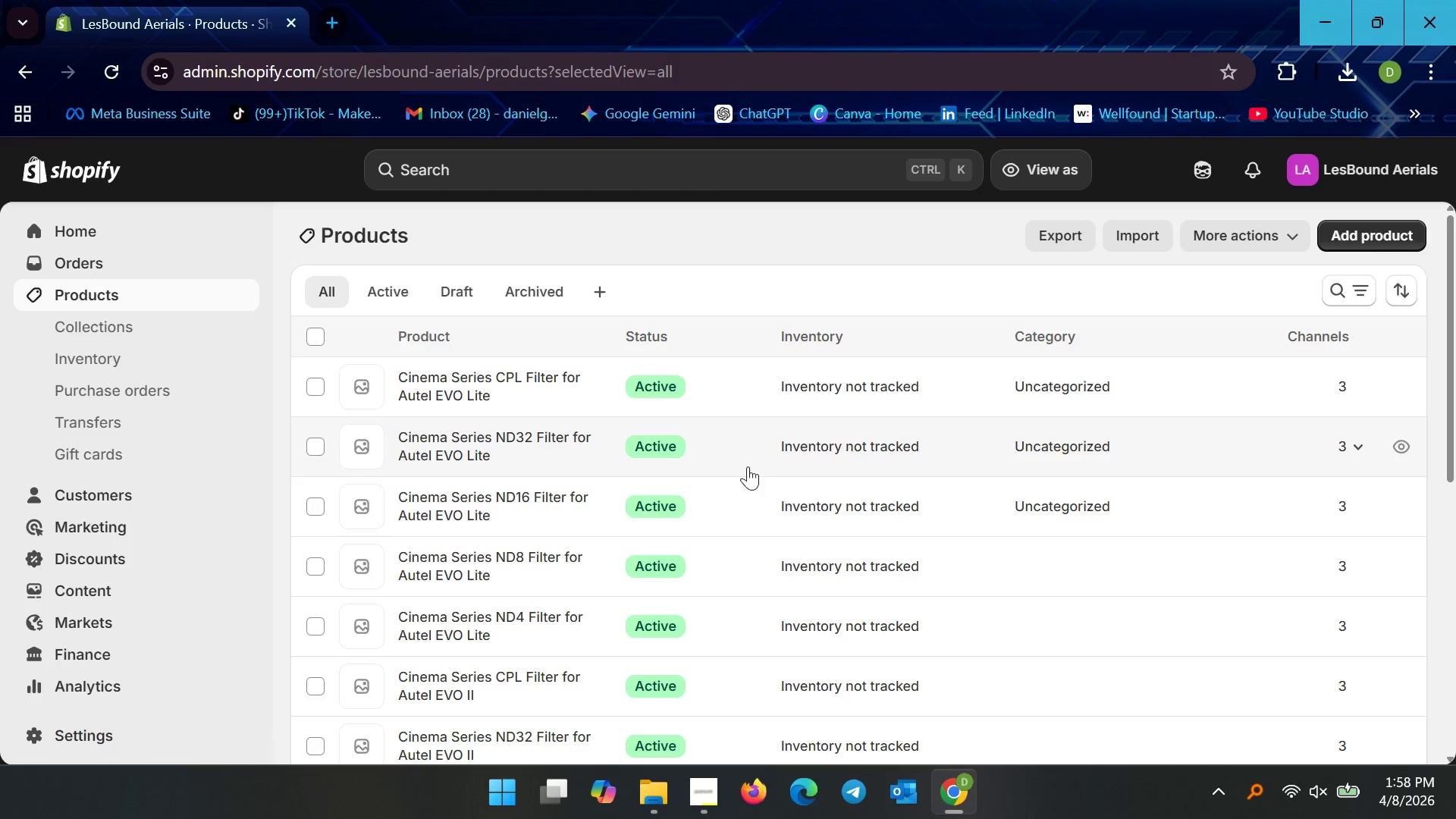 
wait(6.69)
 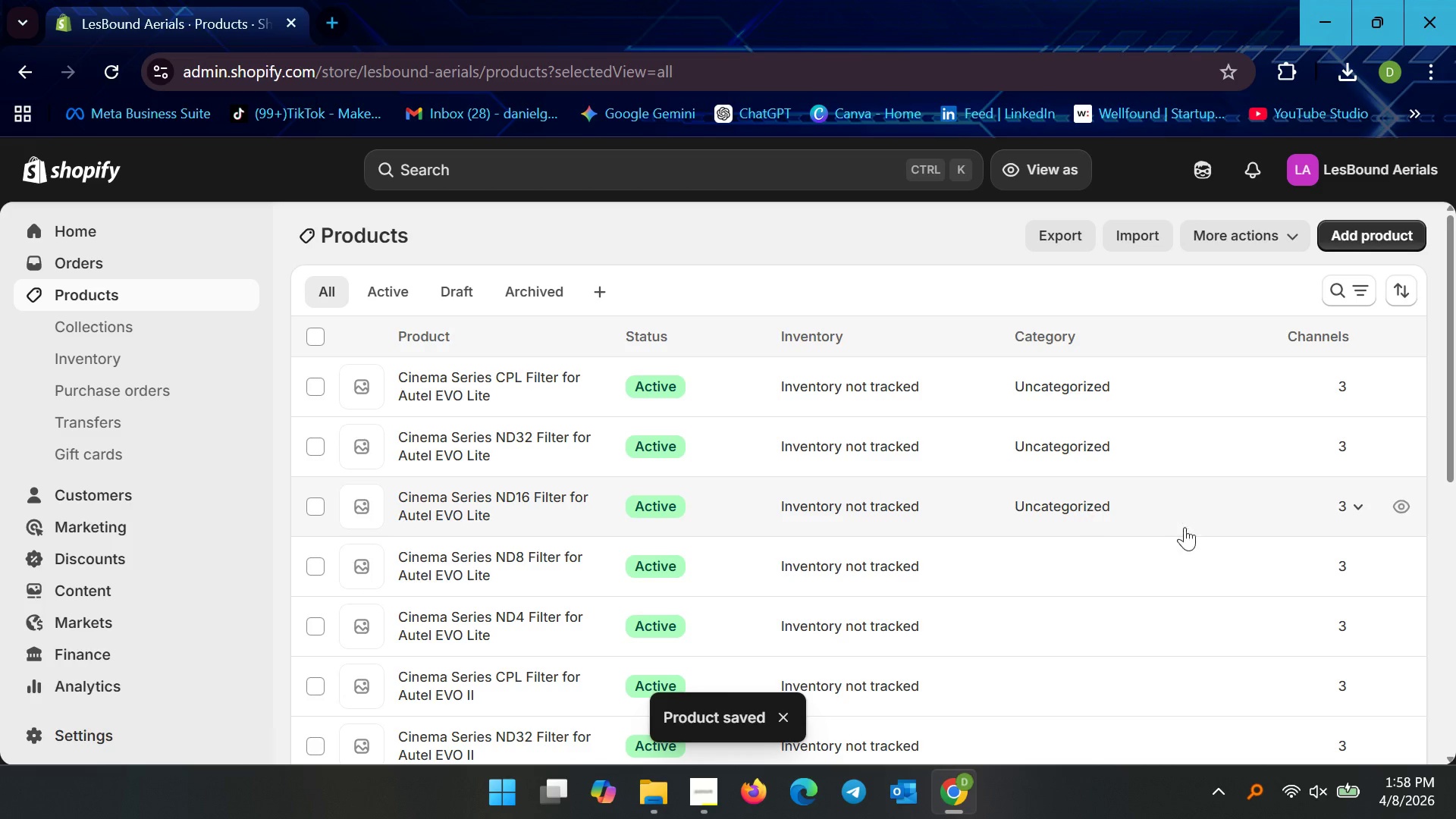 
scroll: coordinate [562, 553], scroll_direction: down, amount: 1.0
 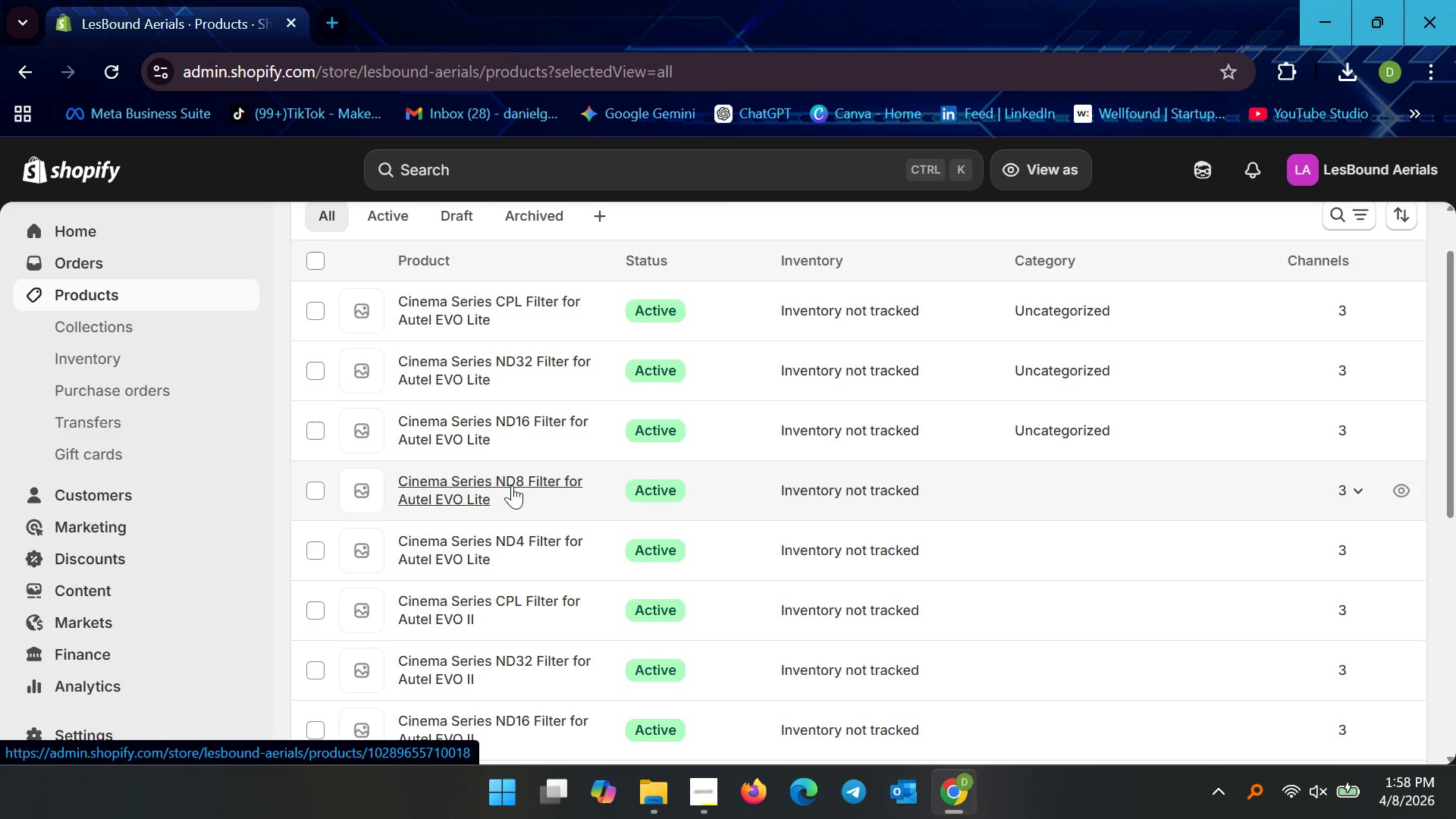 
wait(11.58)
 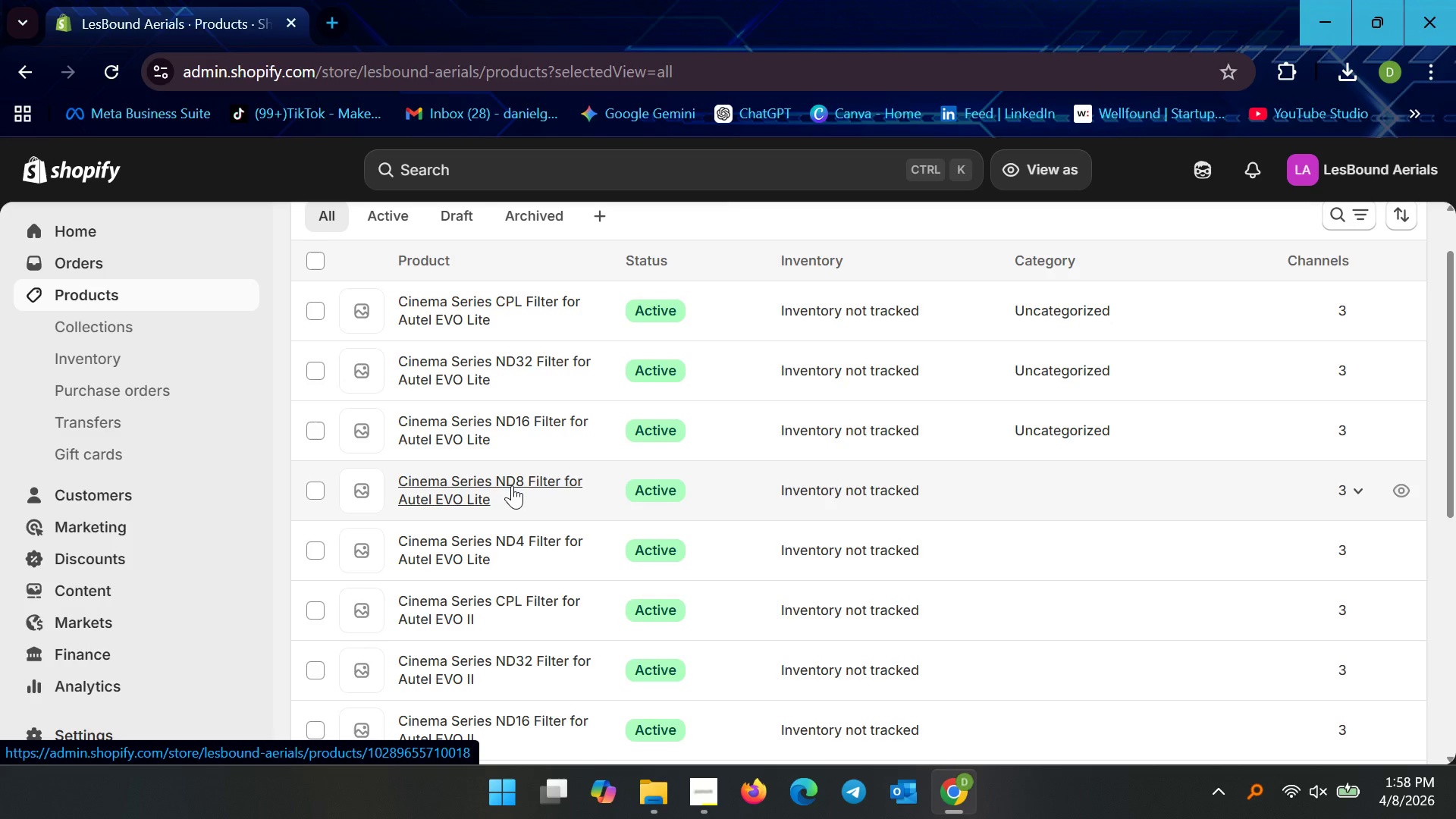 
left_click([512, 485])
 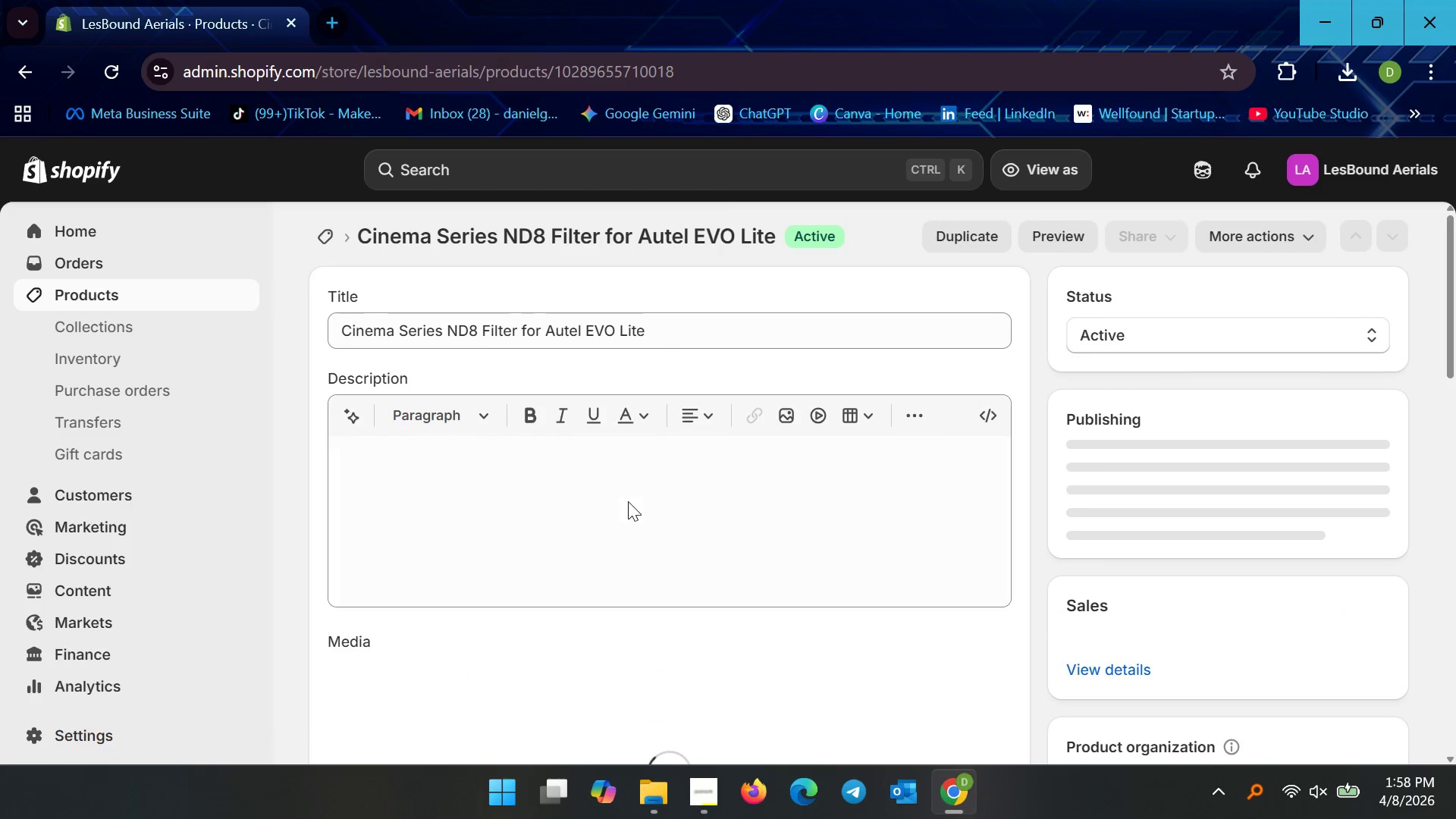 
scroll: coordinate [656, 521], scroll_direction: down, amount: 10.0
 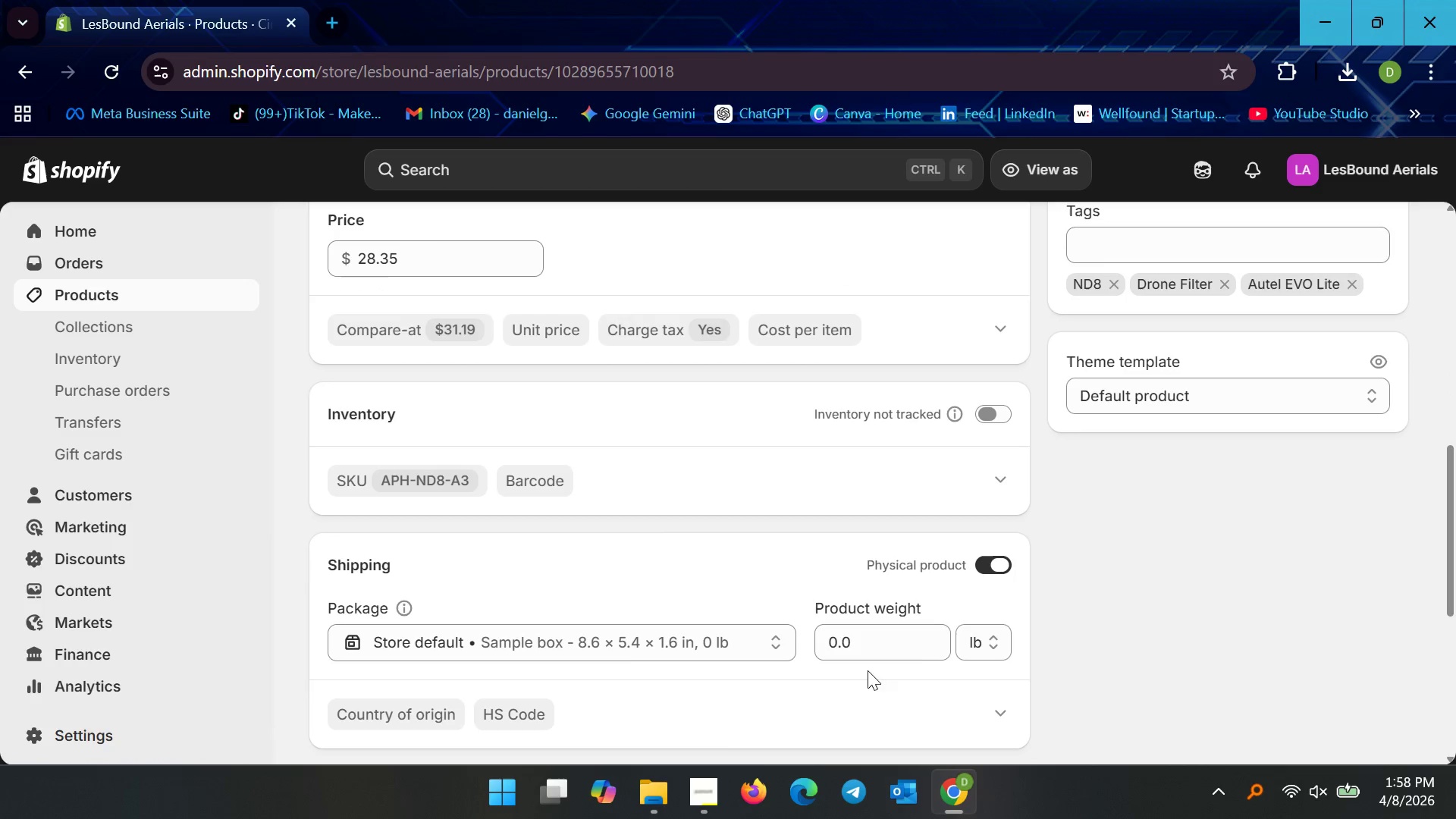 
left_click([921, 648])
 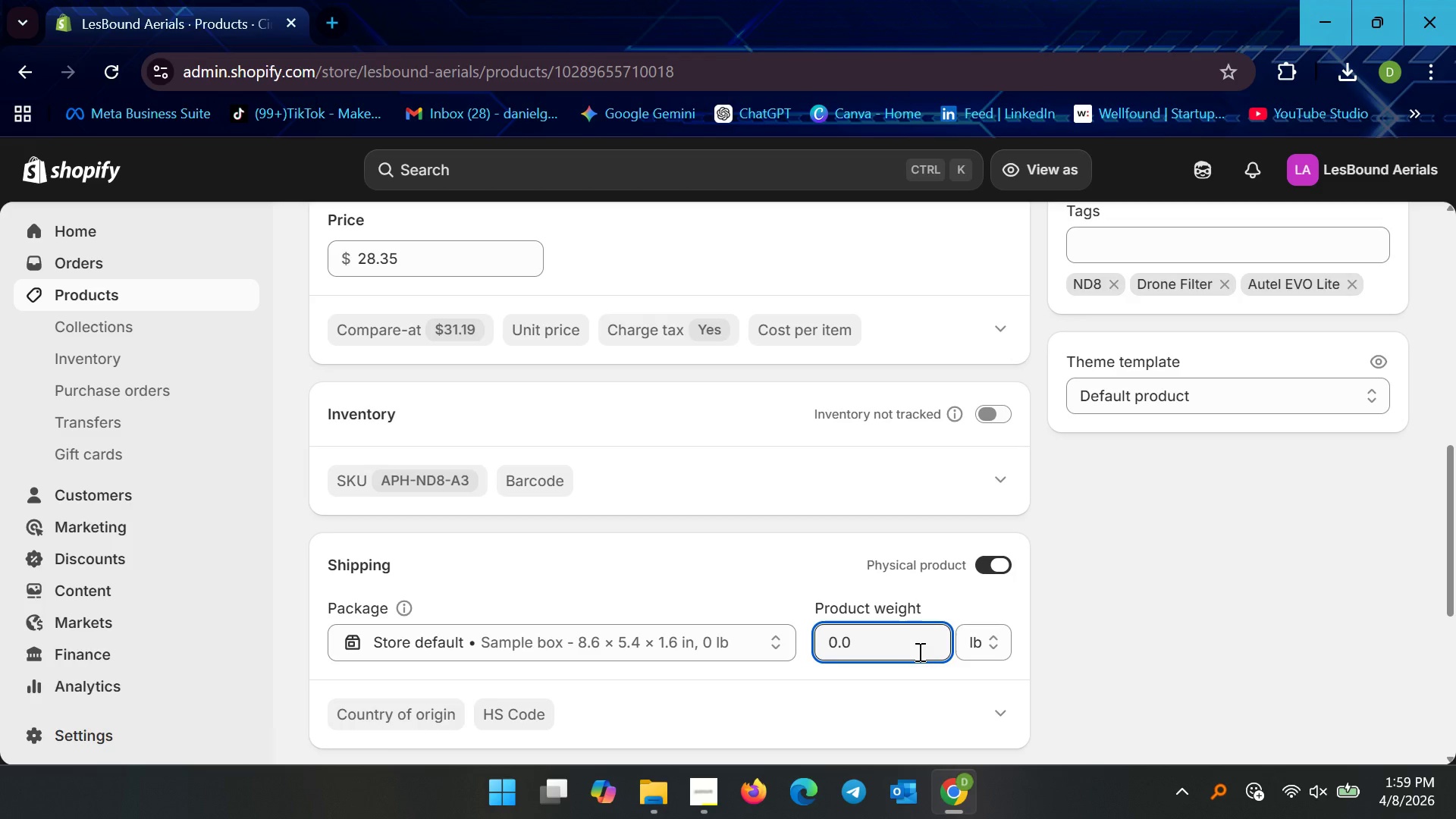 
key(5)
 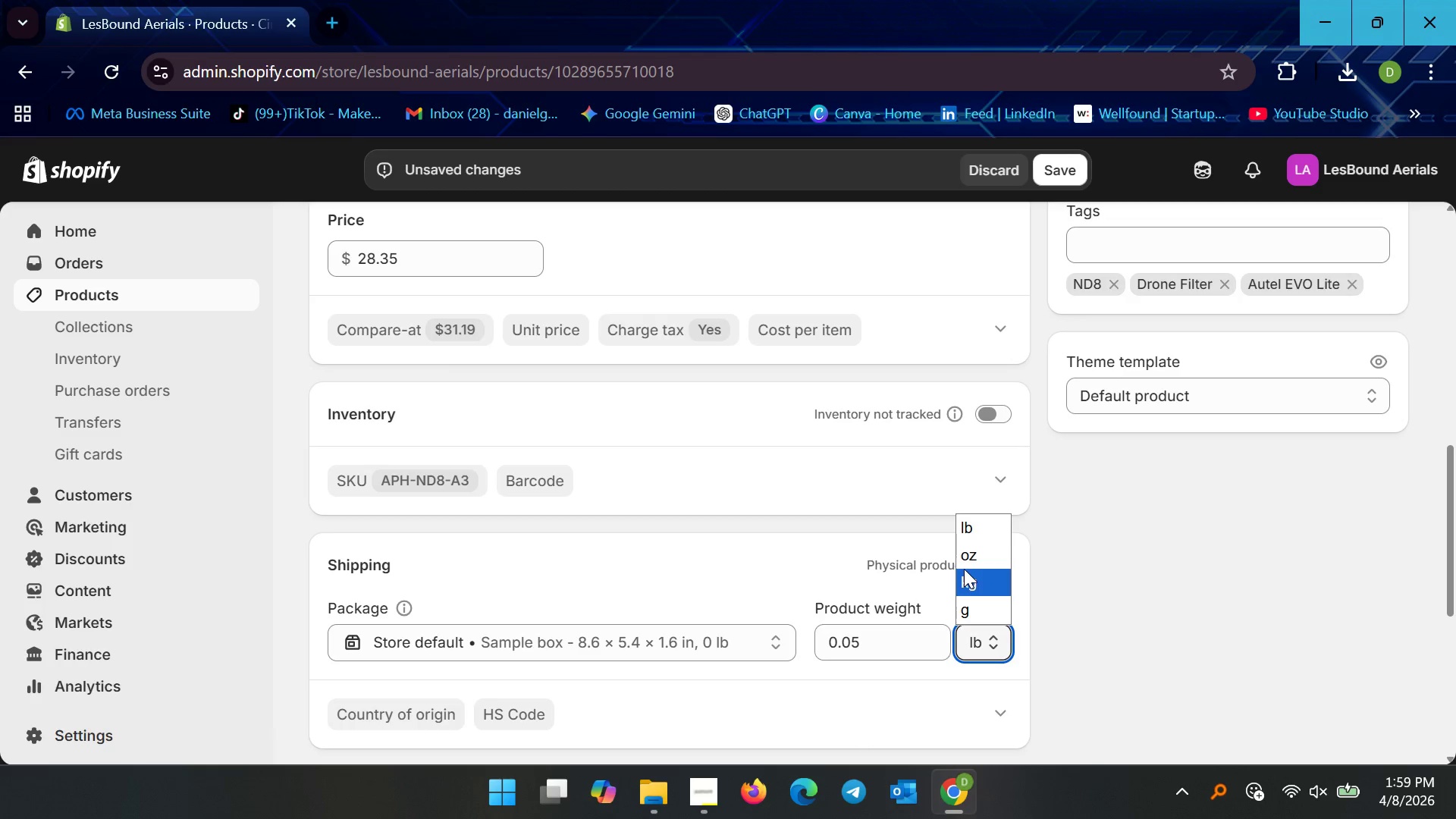 
left_click([964, 576])
 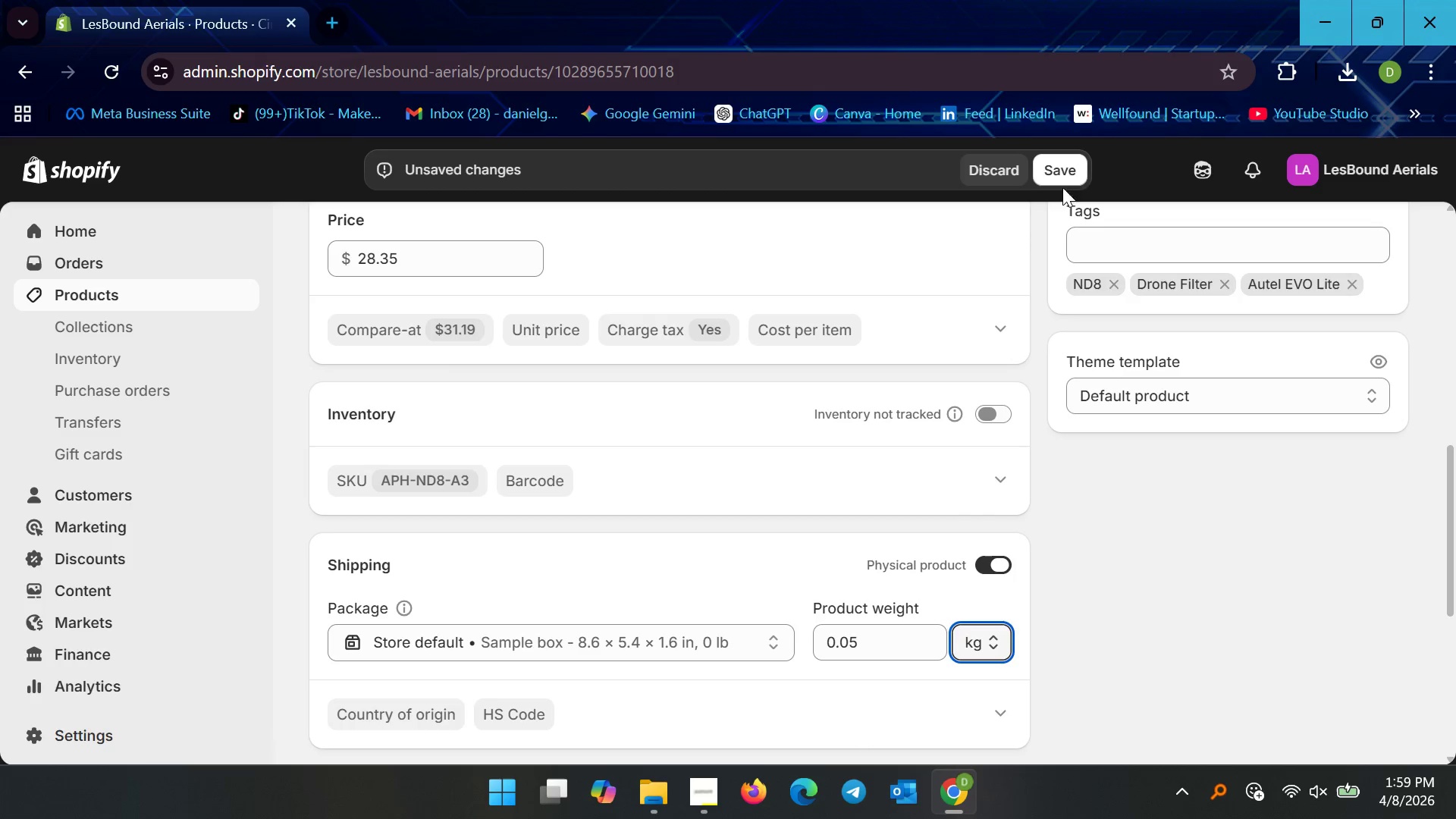 
left_click([1060, 168])
 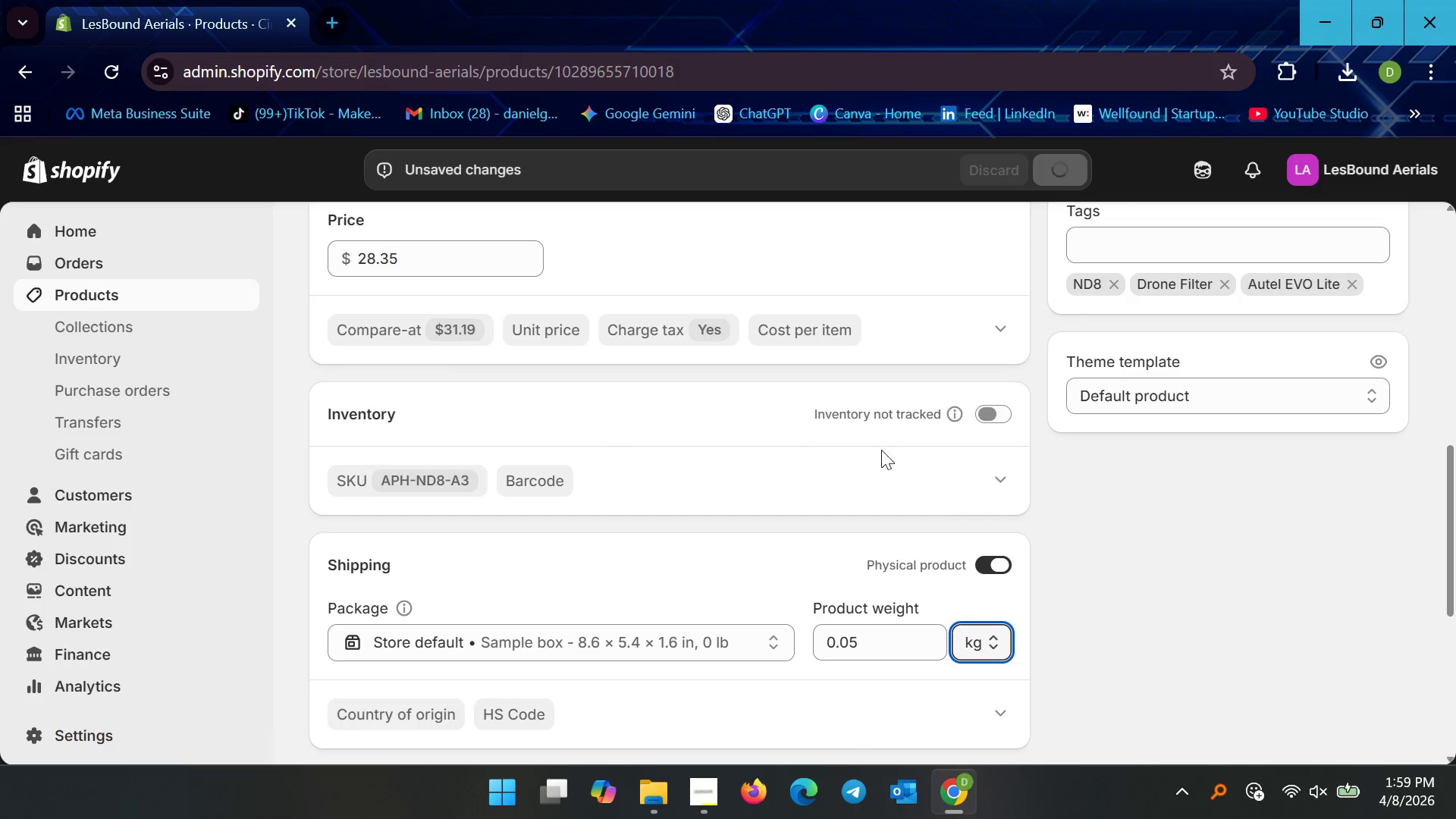 
scroll: coordinate [878, 479], scroll_direction: up, amount: 5.0
 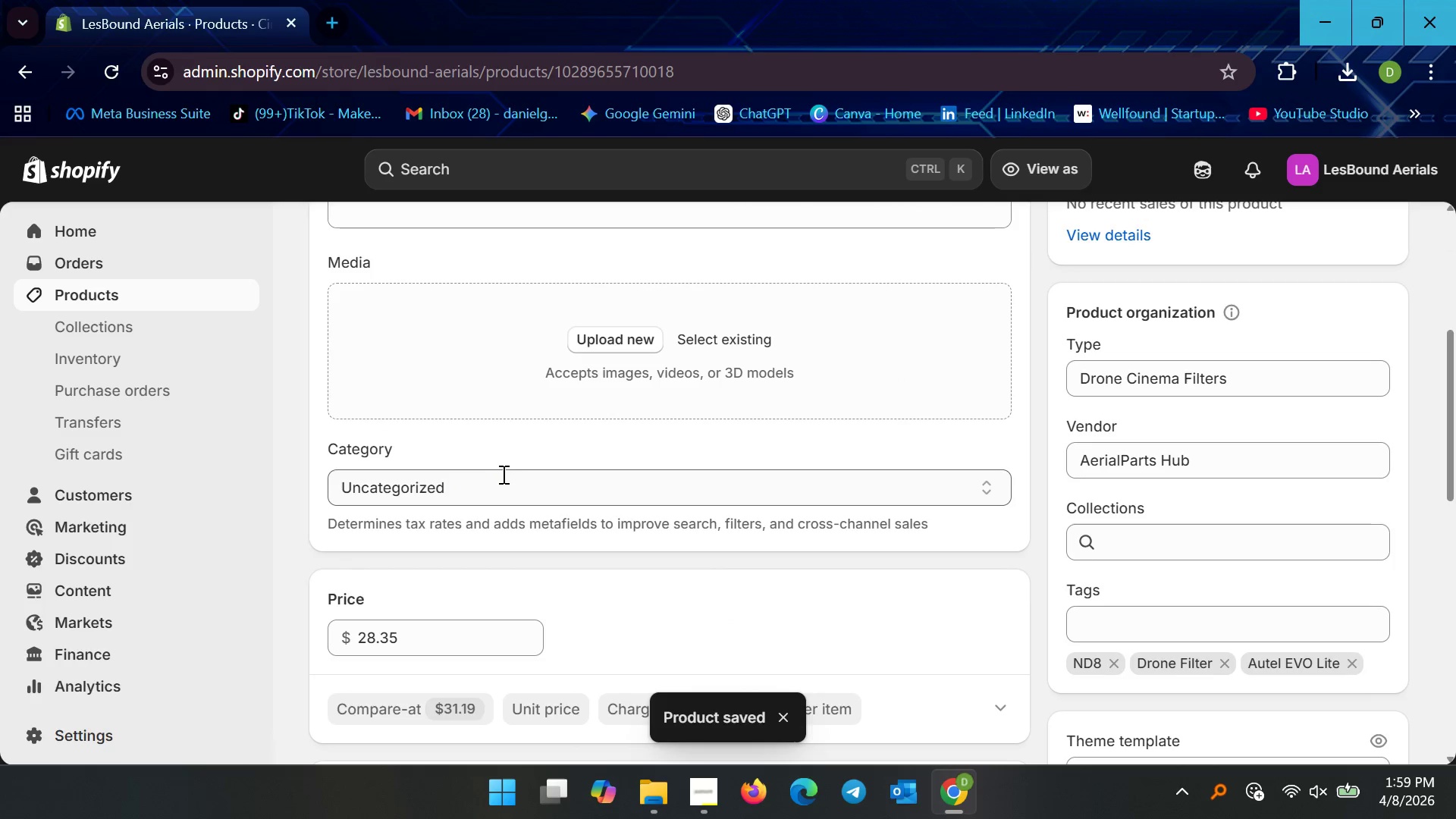 
left_click([528, 488])
 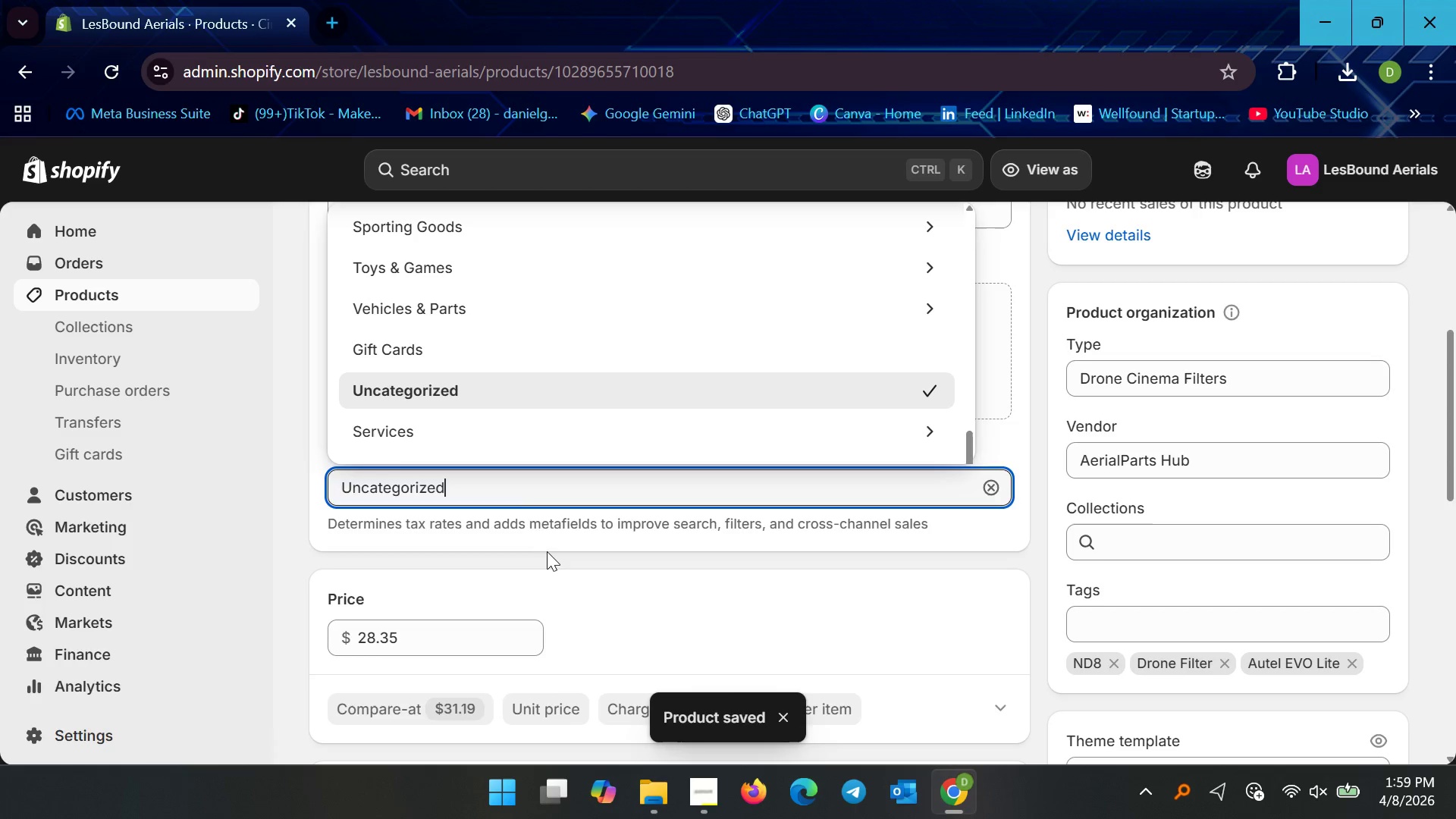 
left_click([545, 552])
 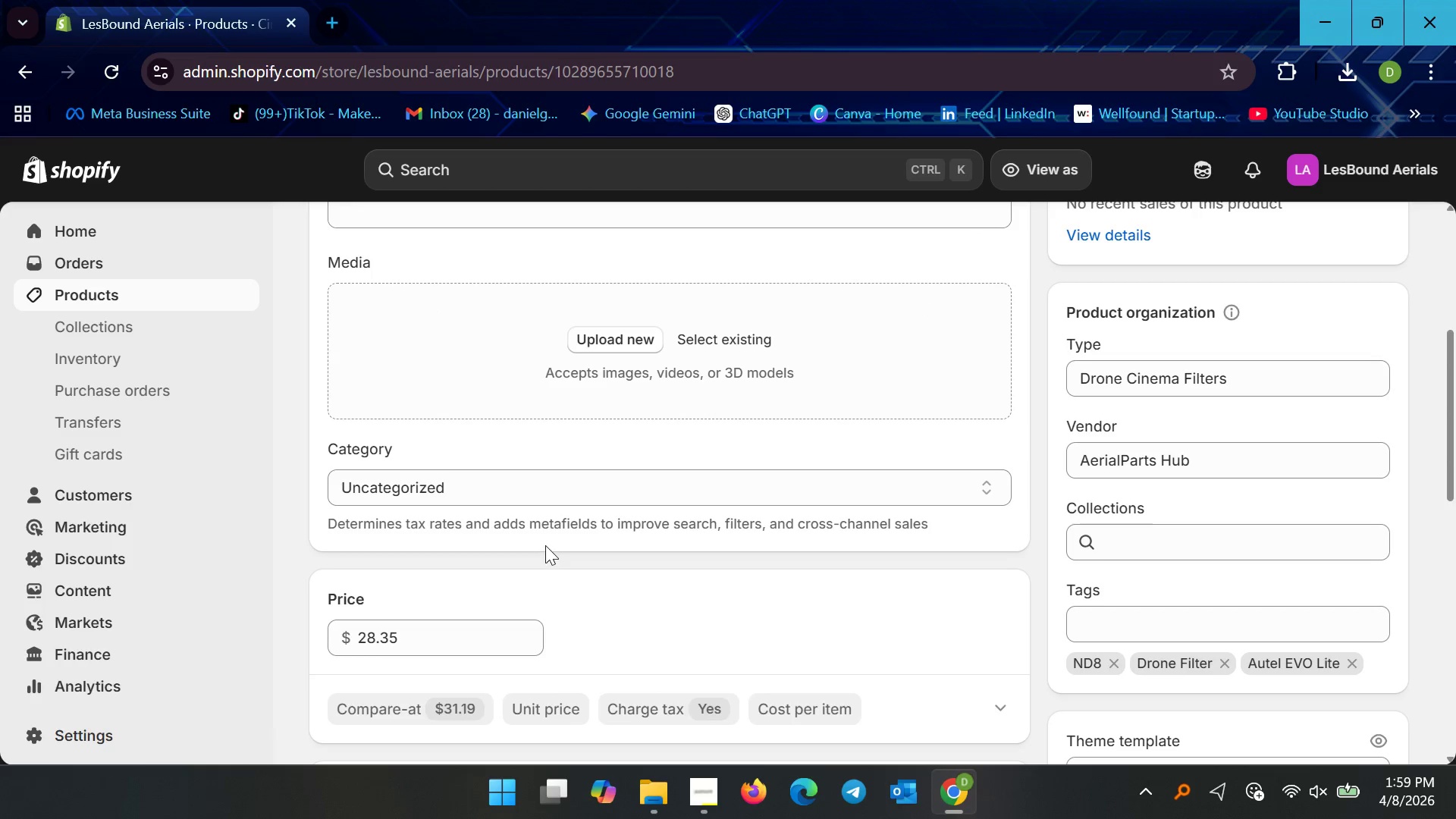 
scroll: coordinate [548, 544], scroll_direction: up, amount: 3.0
 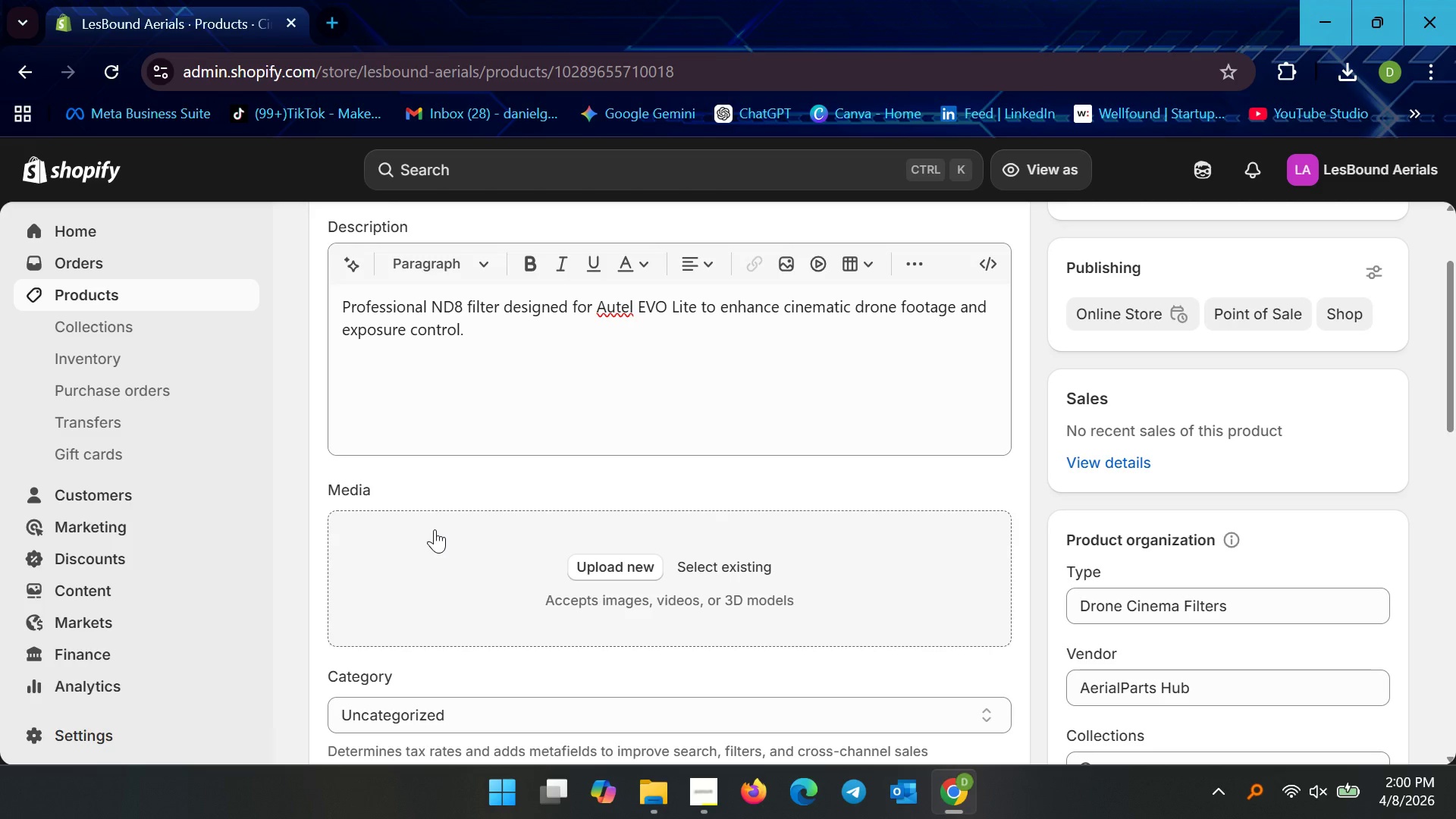 
wait(61.48)
 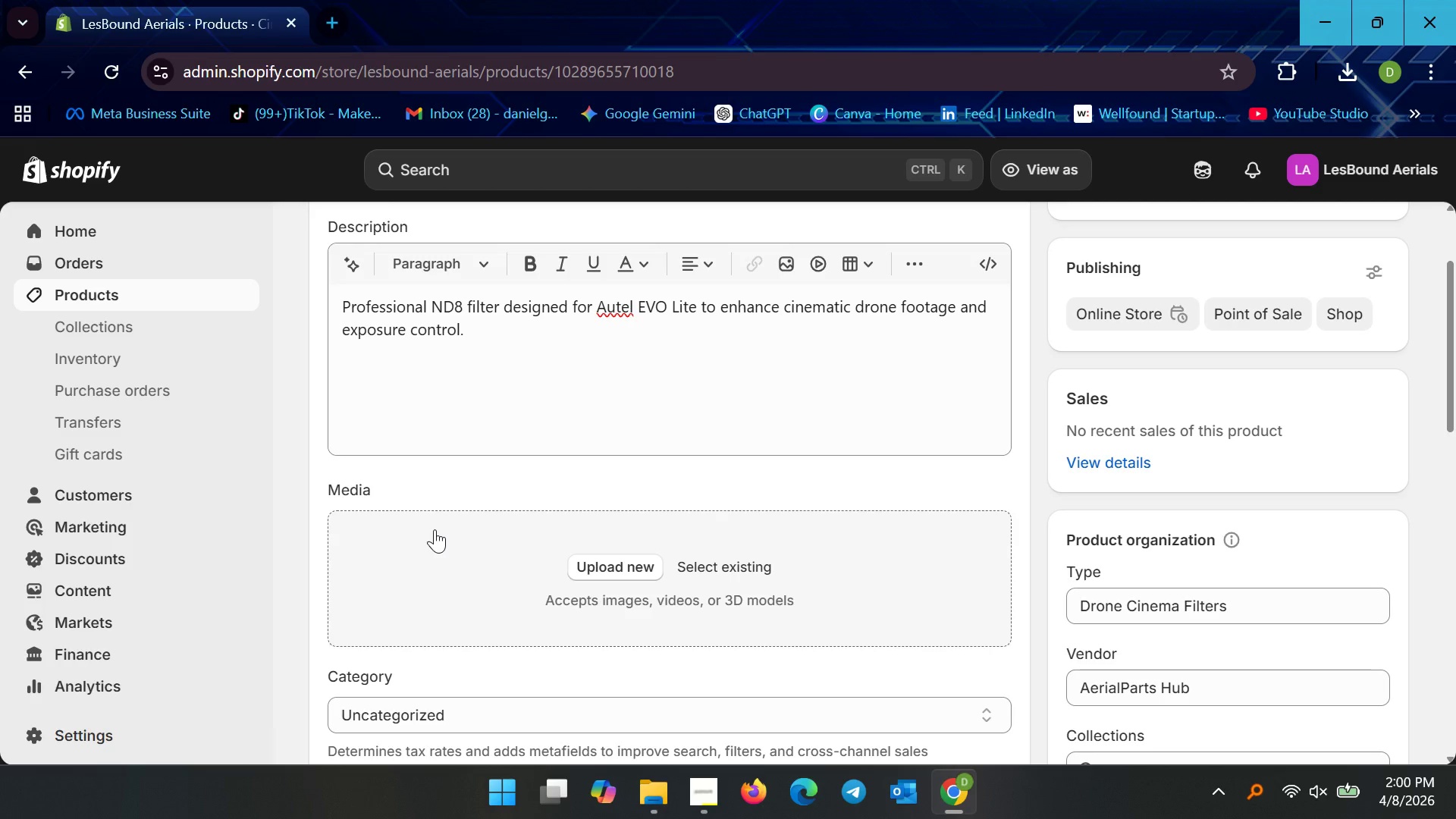 
scroll: coordinate [892, 652], scroll_direction: down, amount: 8.0
 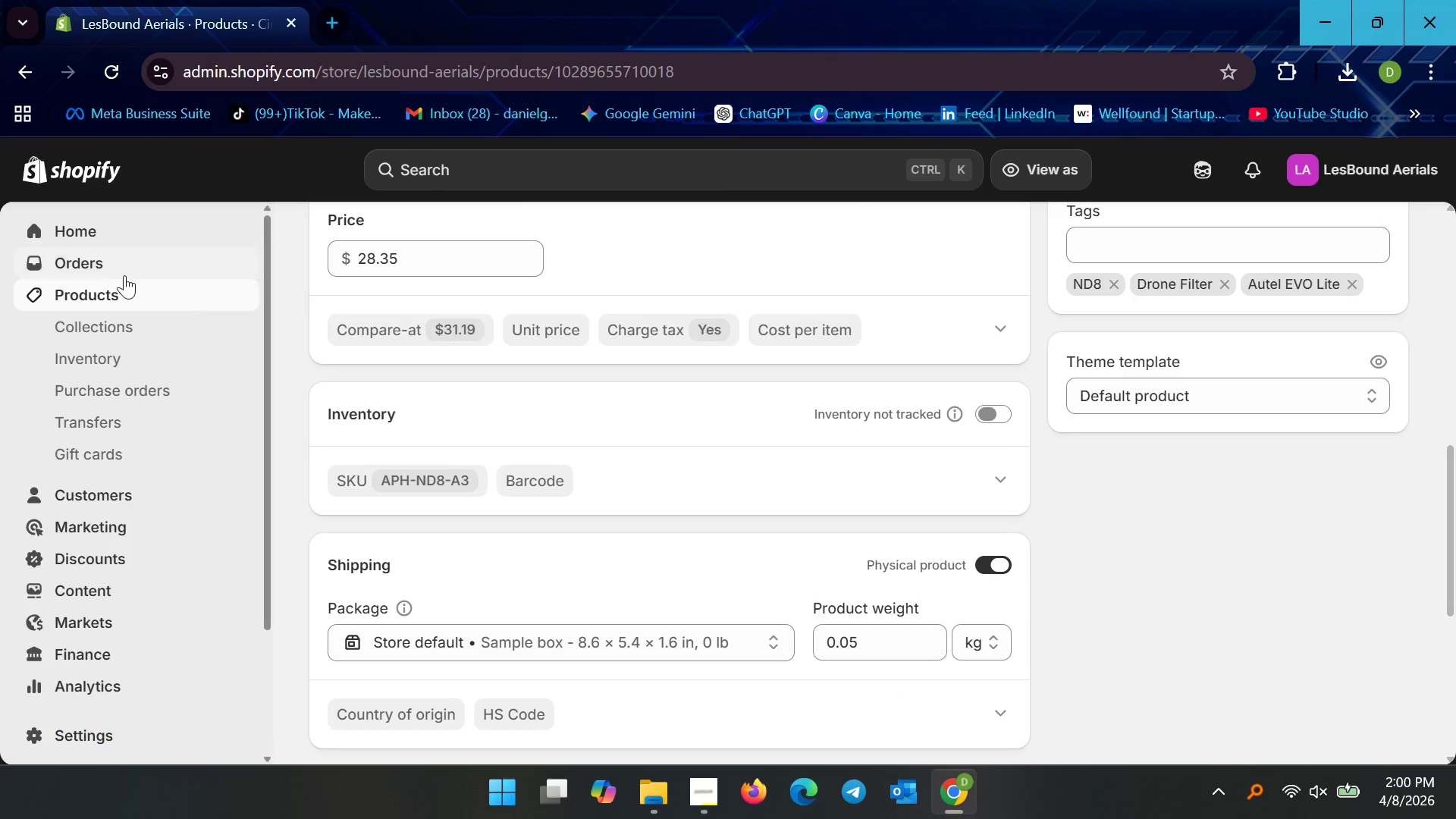 
left_click([129, 293])
 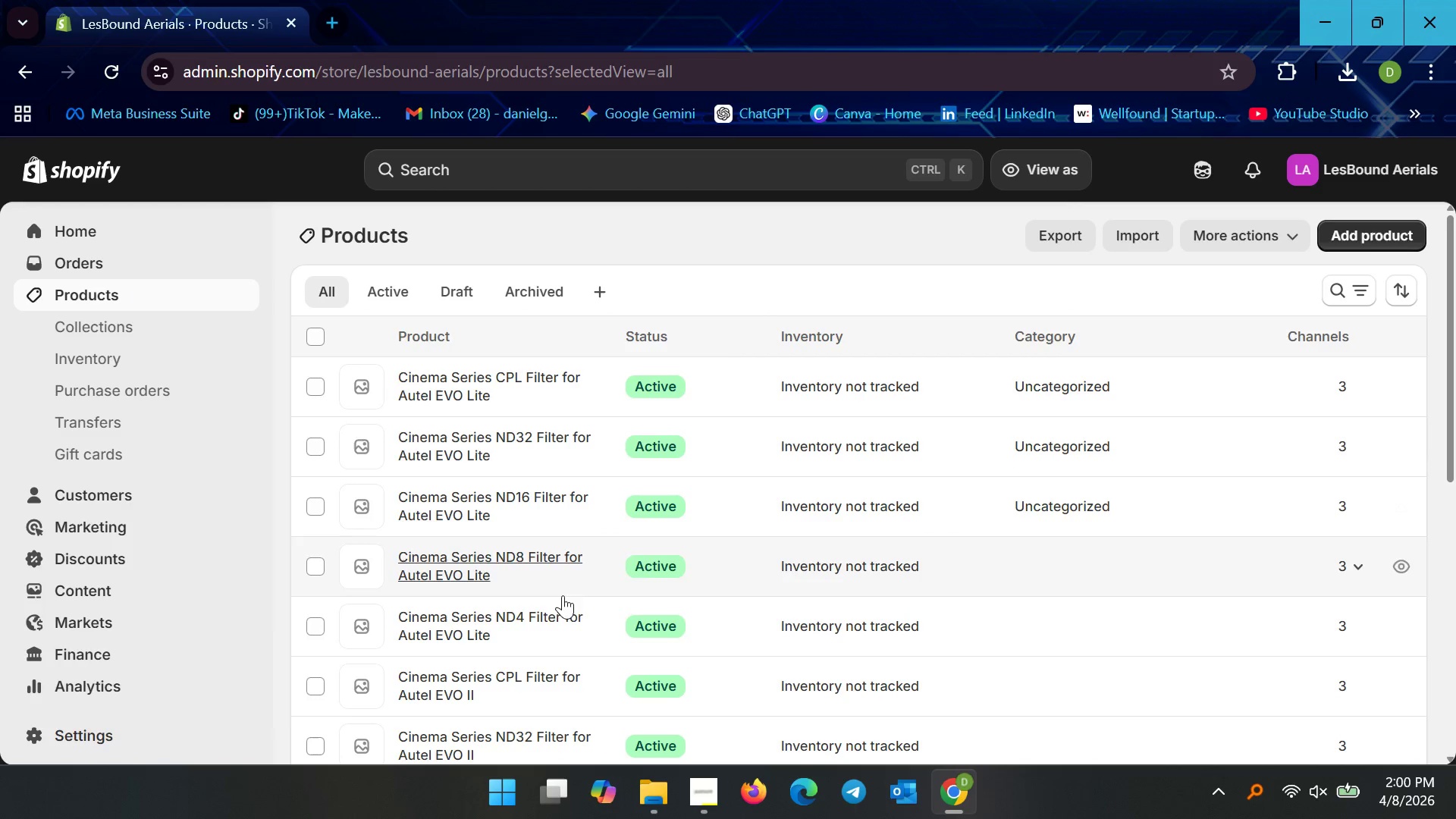 
scroll: coordinate [611, 538], scroll_direction: down, amount: 3.0
 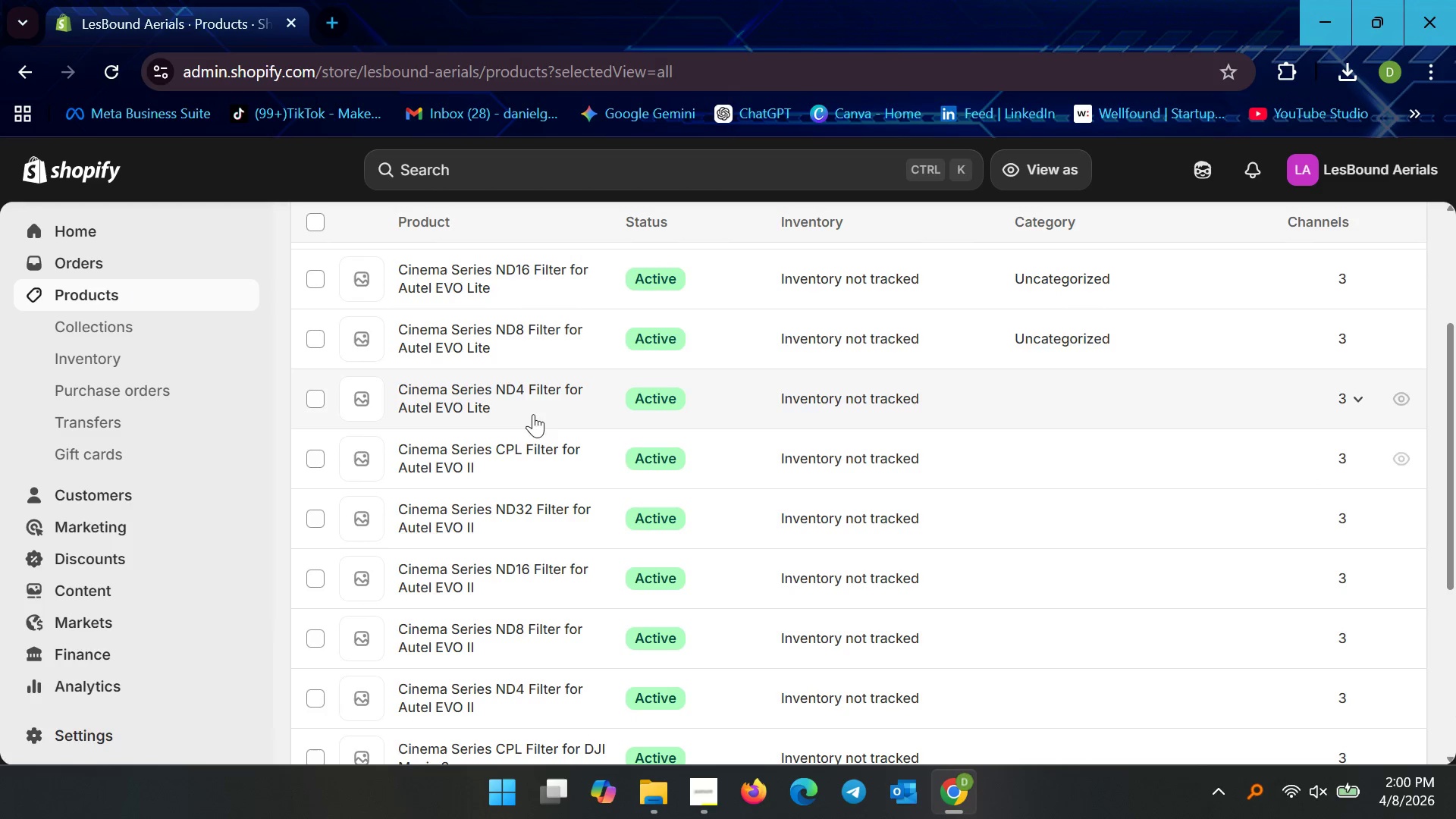 
left_click([524, 397])
 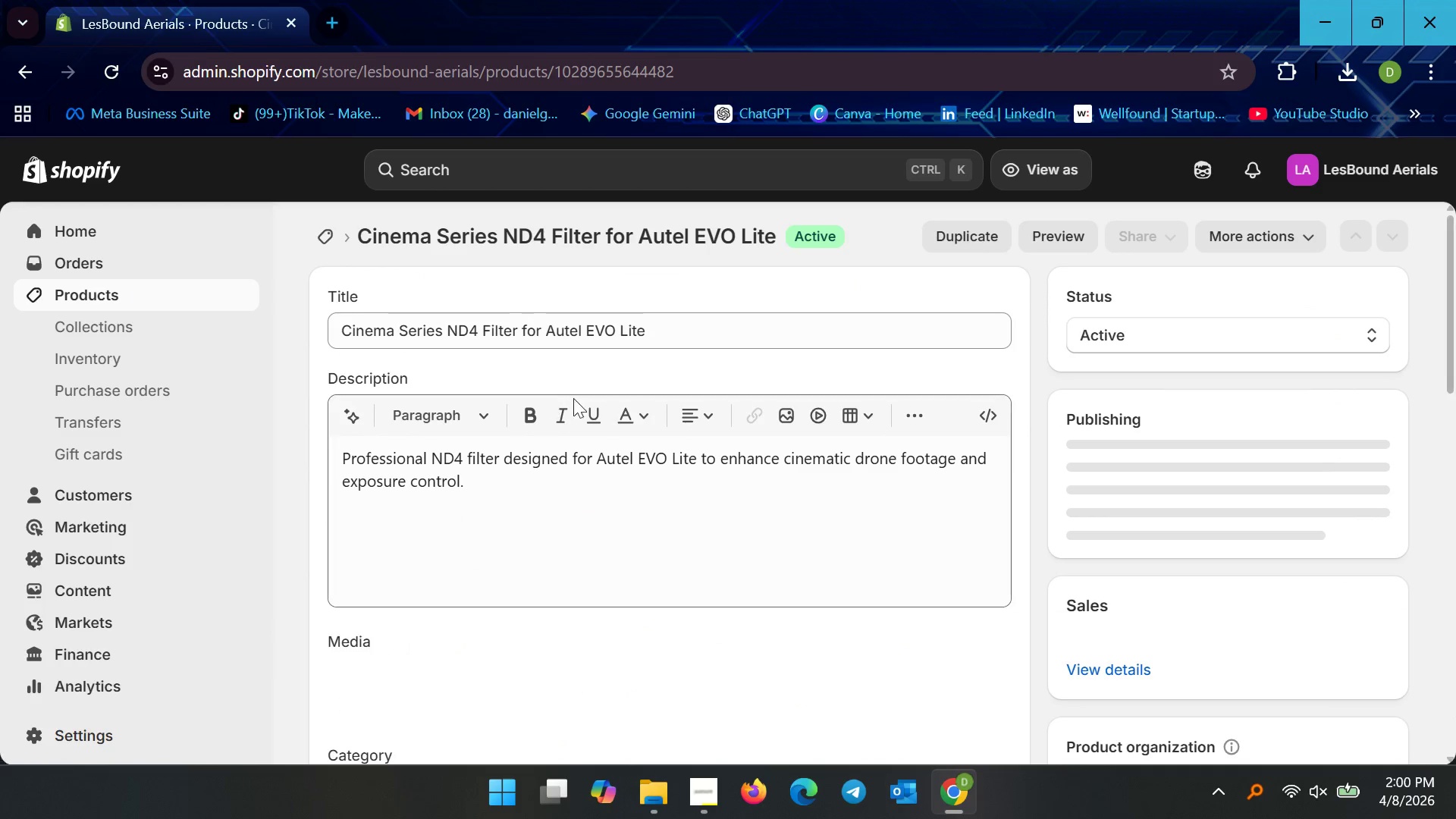 
scroll: coordinate [752, 503], scroll_direction: down, amount: 11.0
 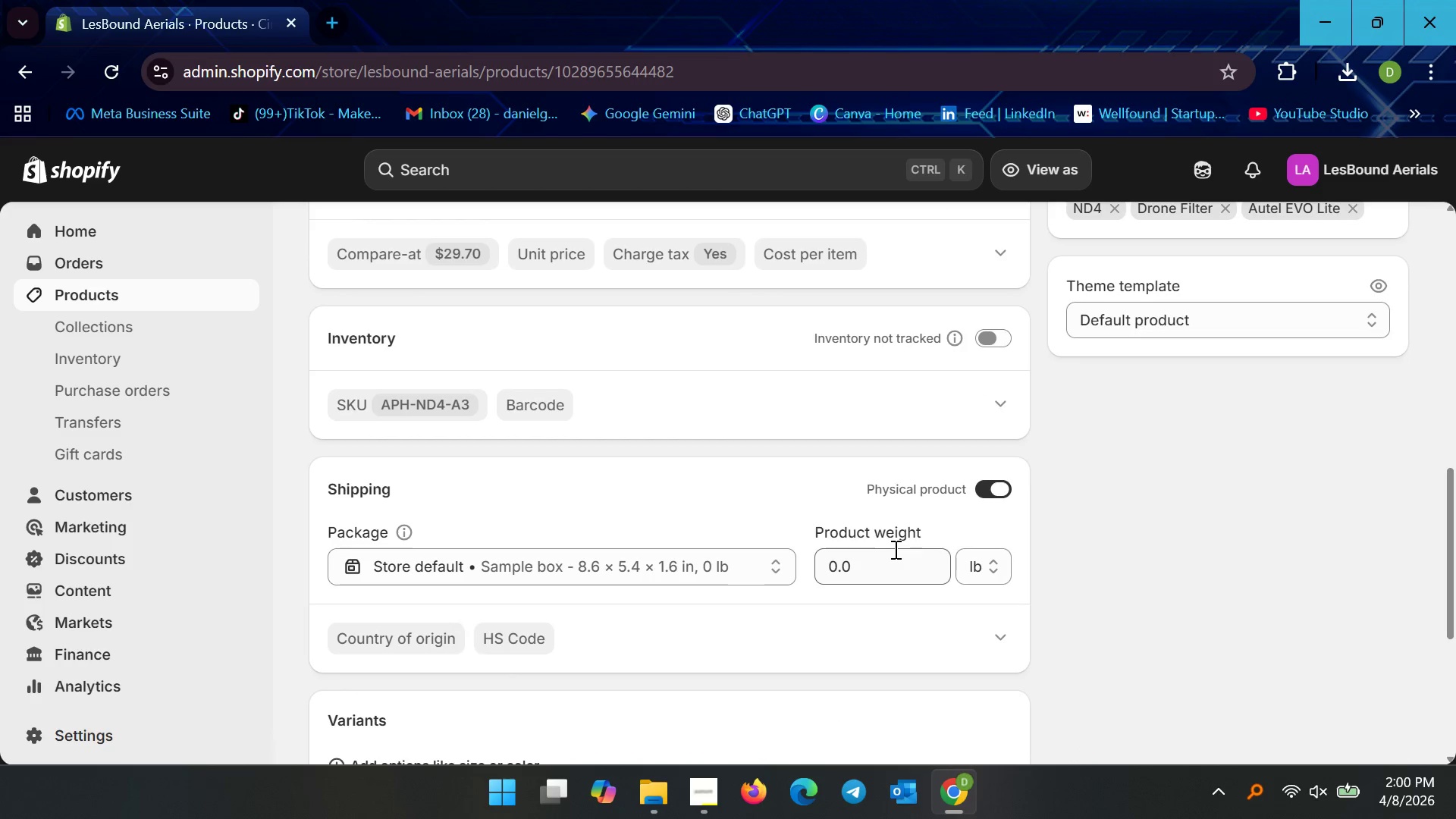 
left_click([895, 552])
 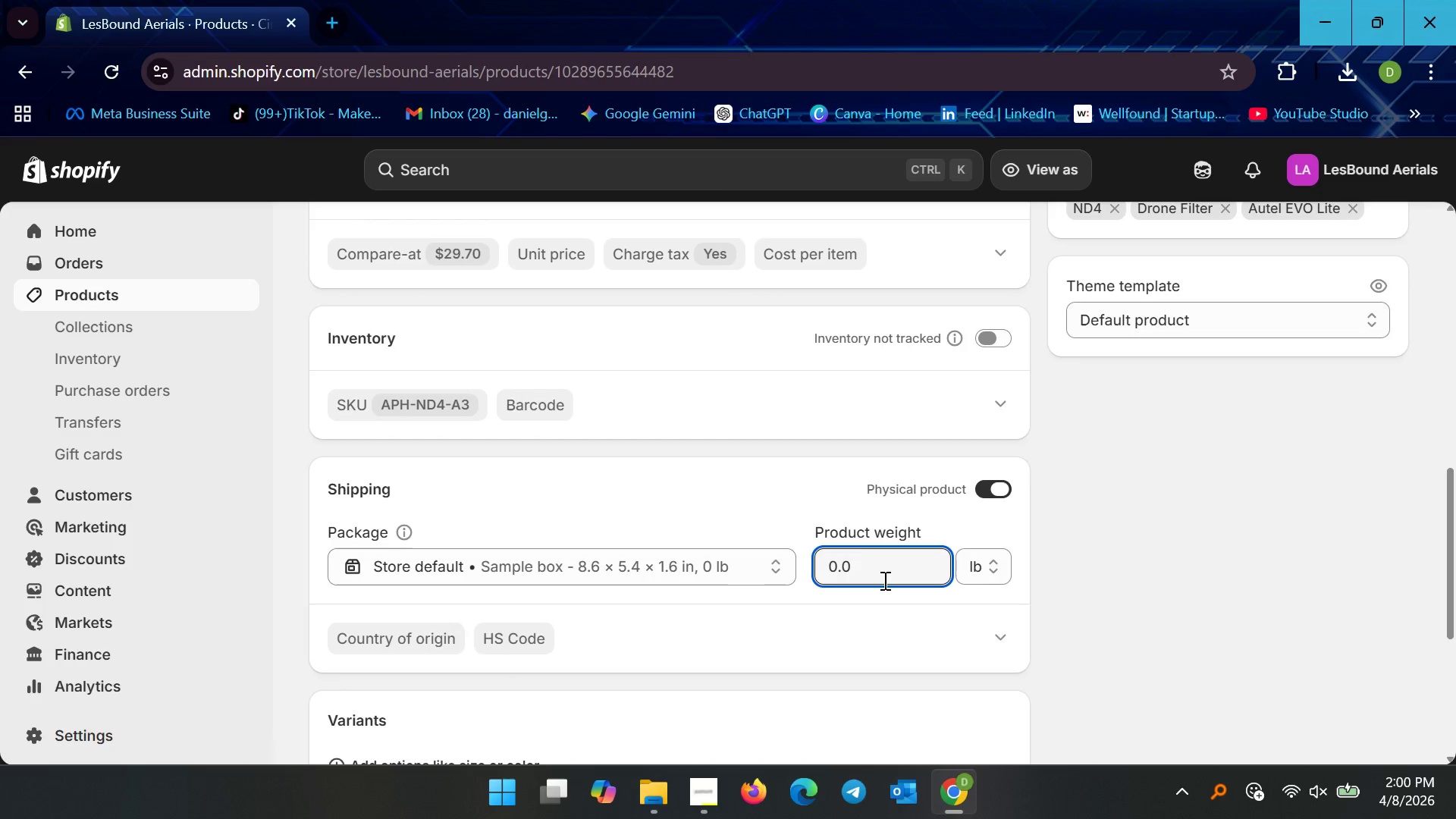 
key(5)
 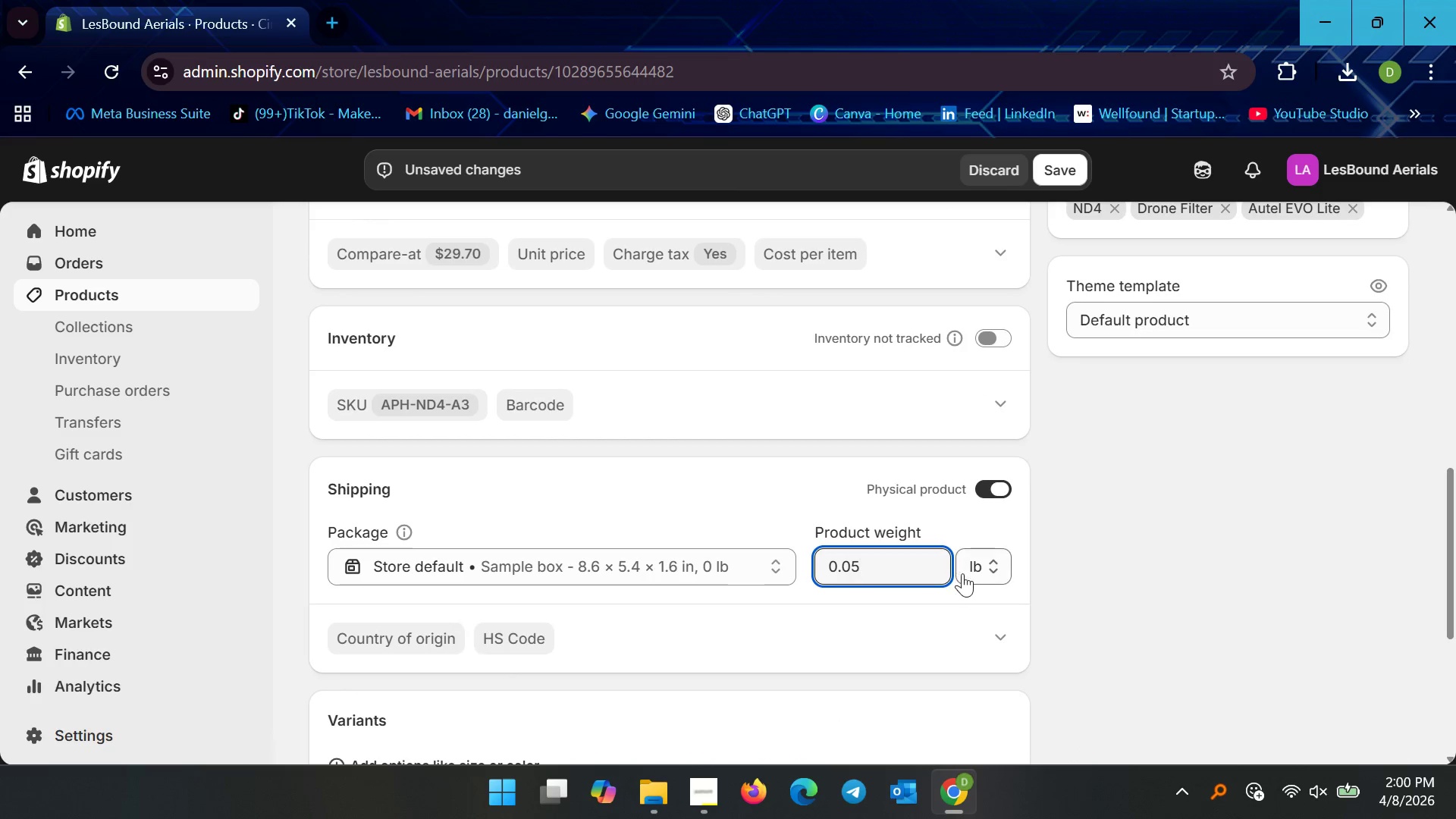 
double_click([971, 572])
 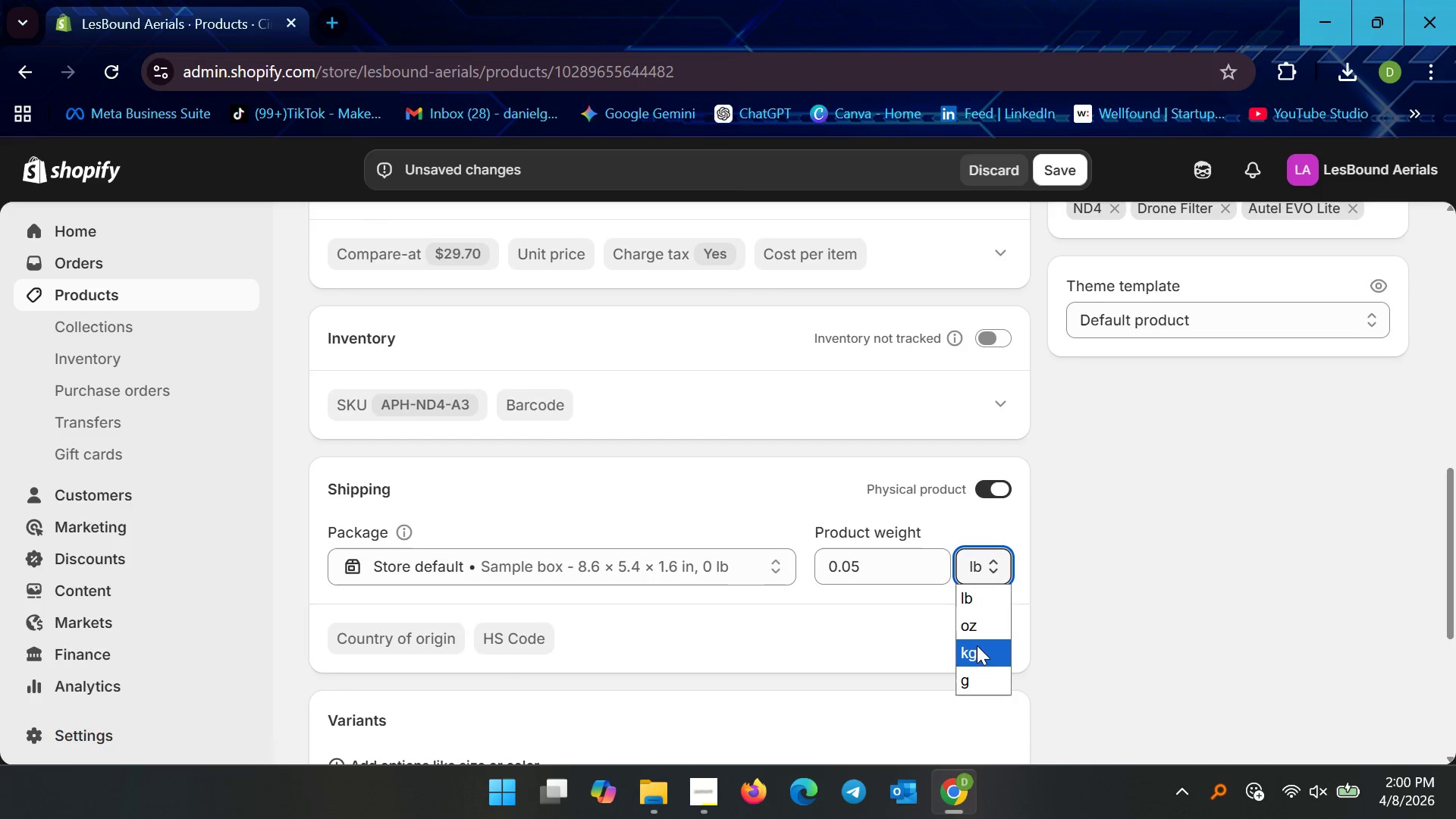 
left_click([971, 652])
 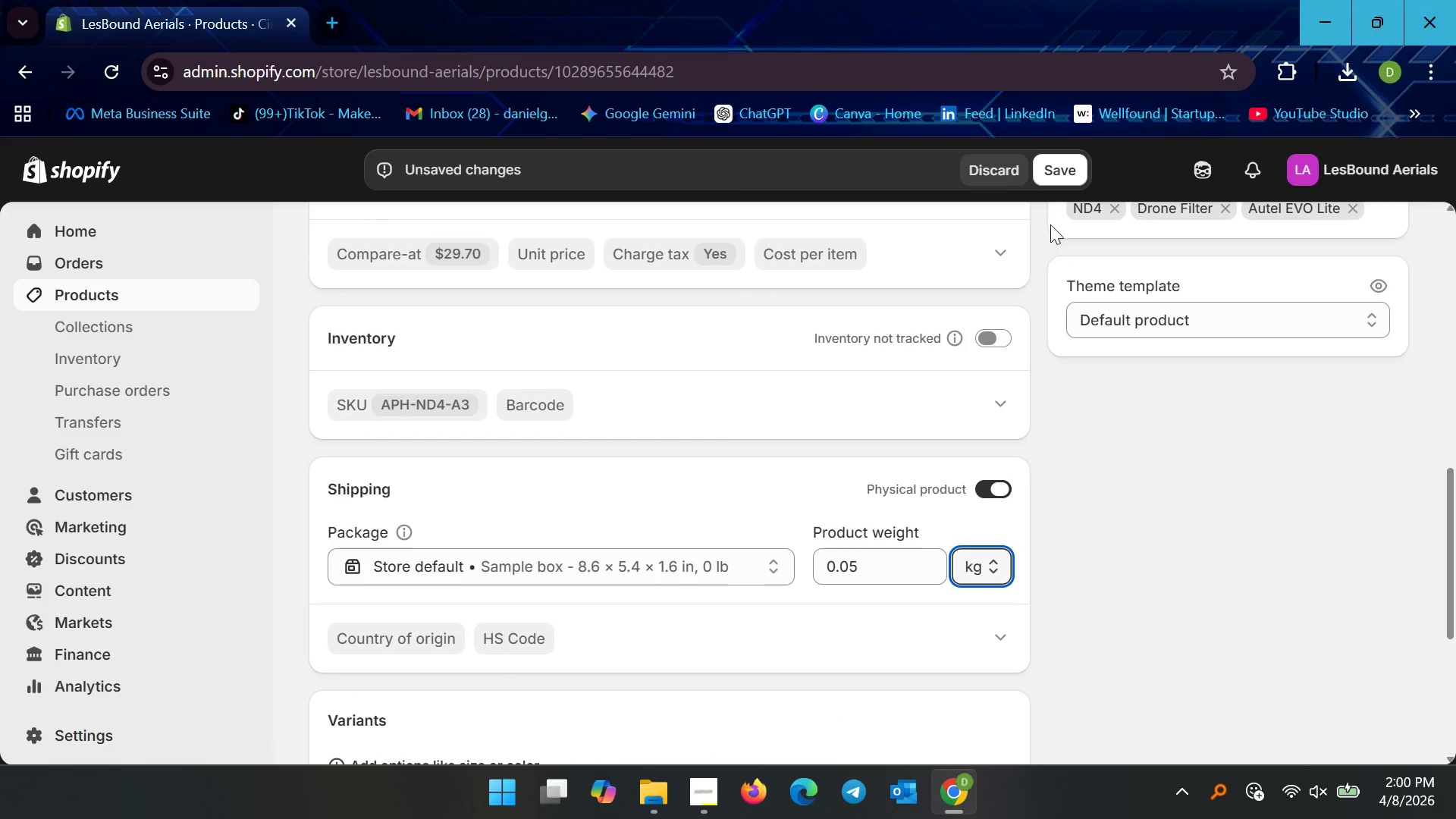 
left_click([1055, 161])
 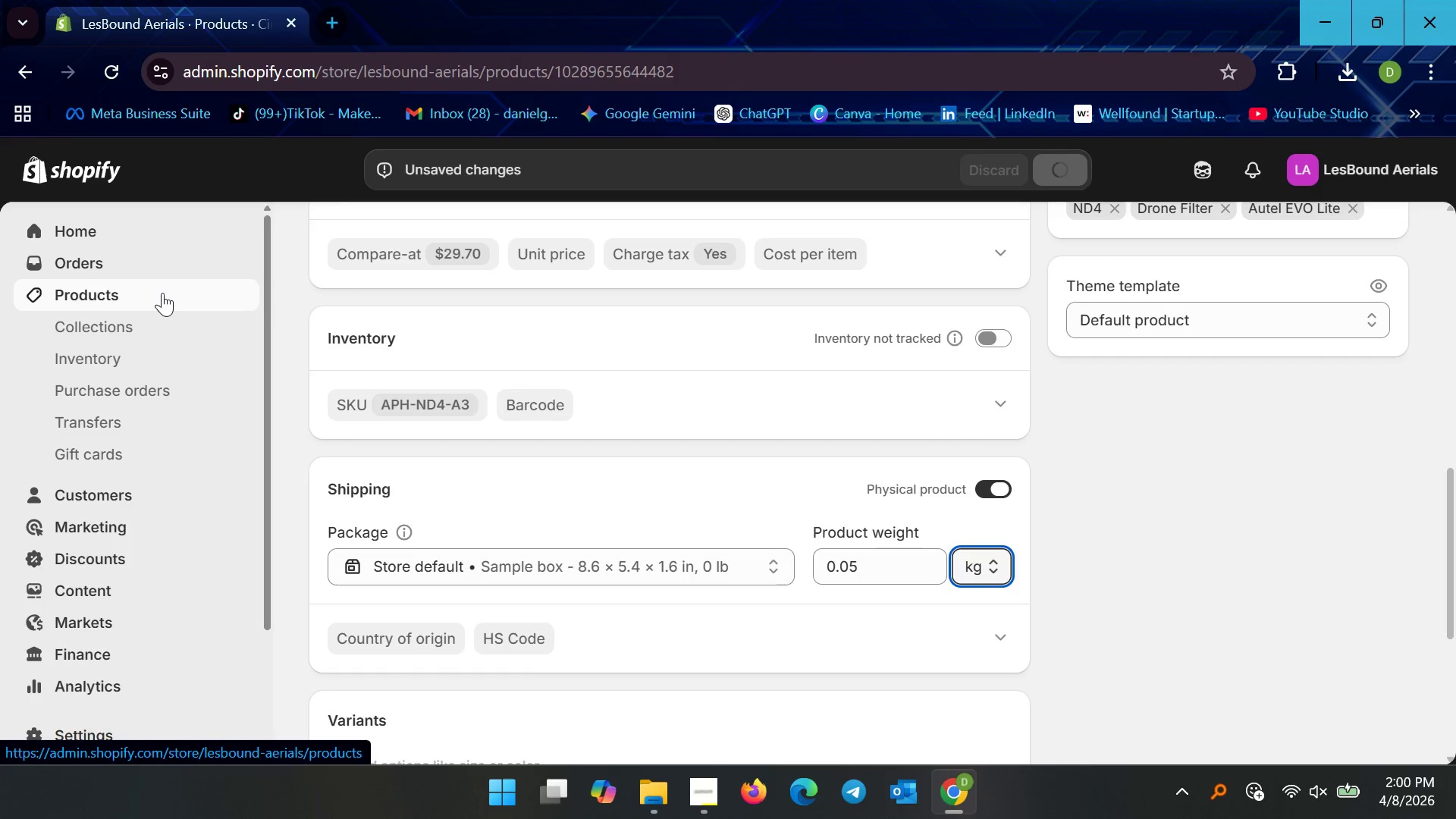 
scroll: coordinate [458, 510], scroll_direction: up, amount: 14.0
 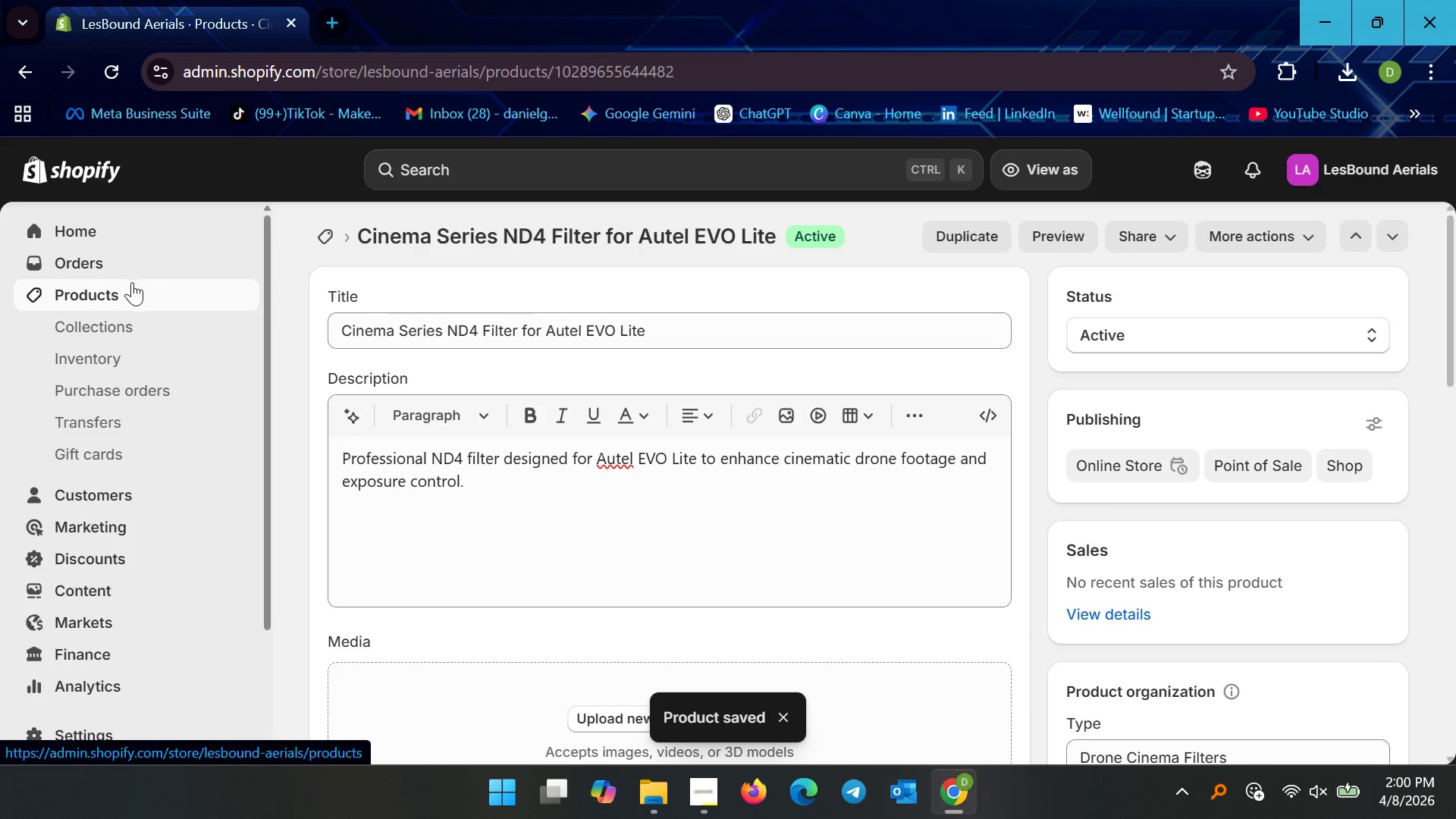 
left_click([124, 292])
 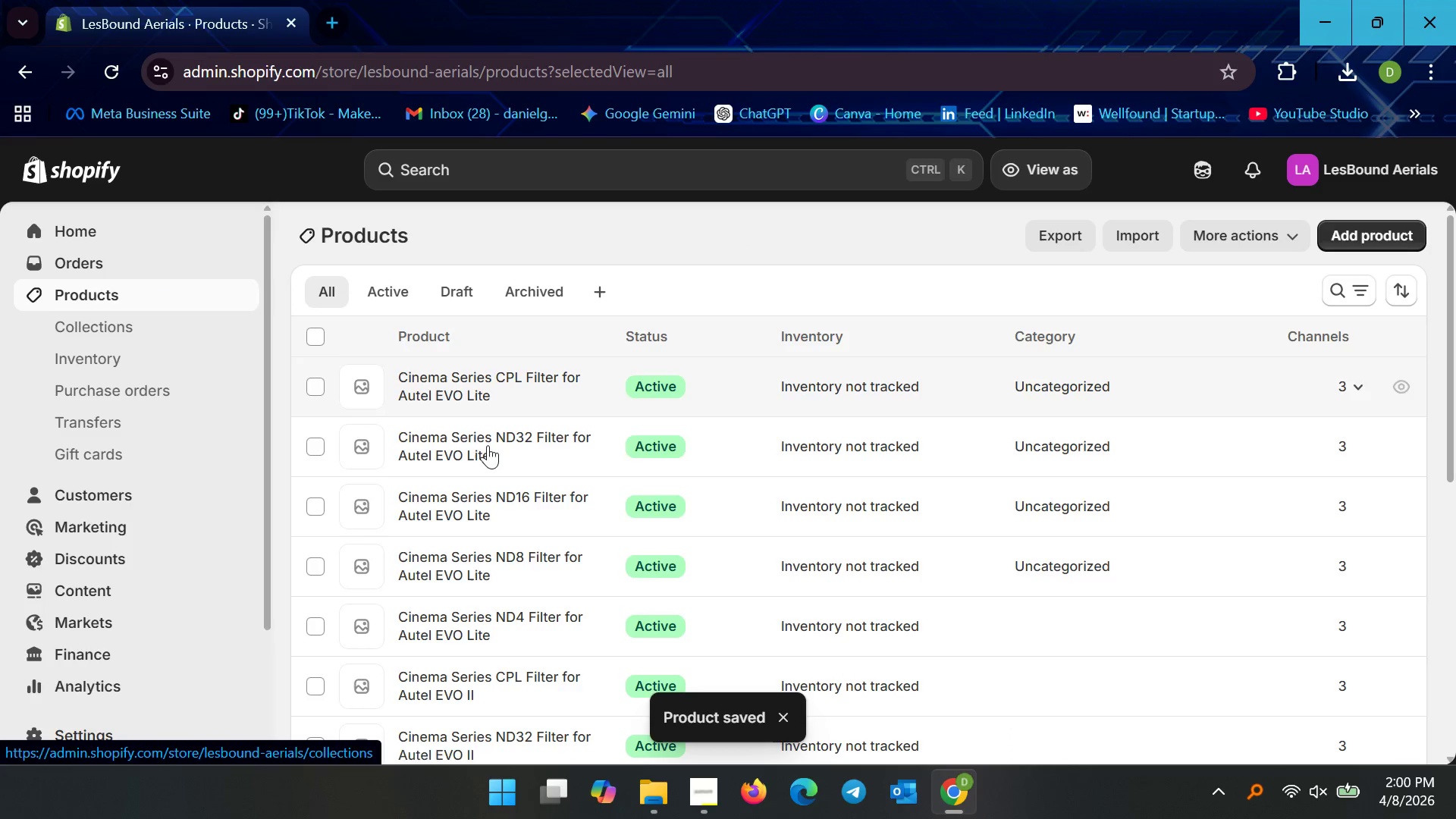 
scroll: coordinate [672, 573], scroll_direction: down, amount: 3.0
 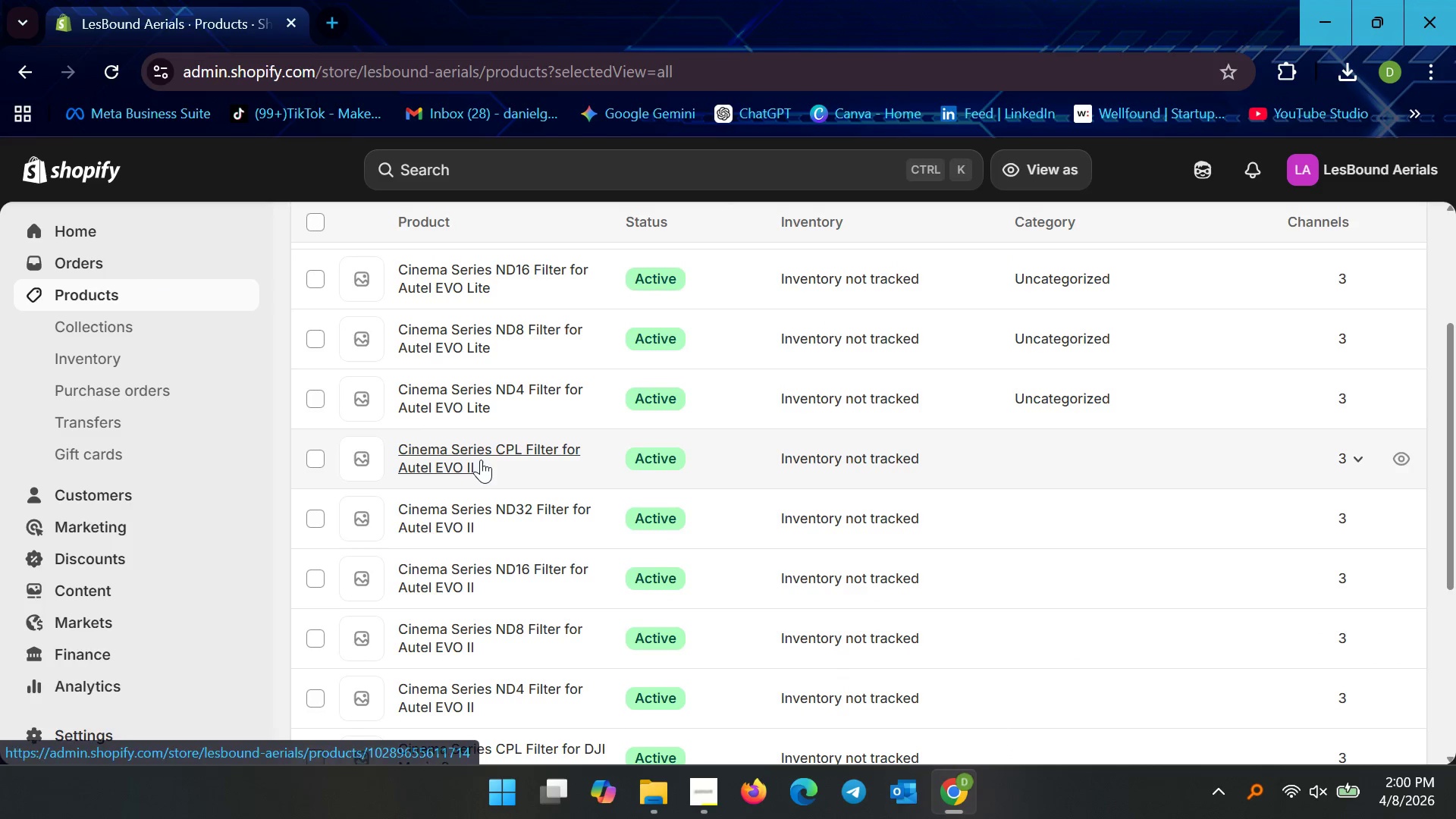 
left_click([481, 460])
 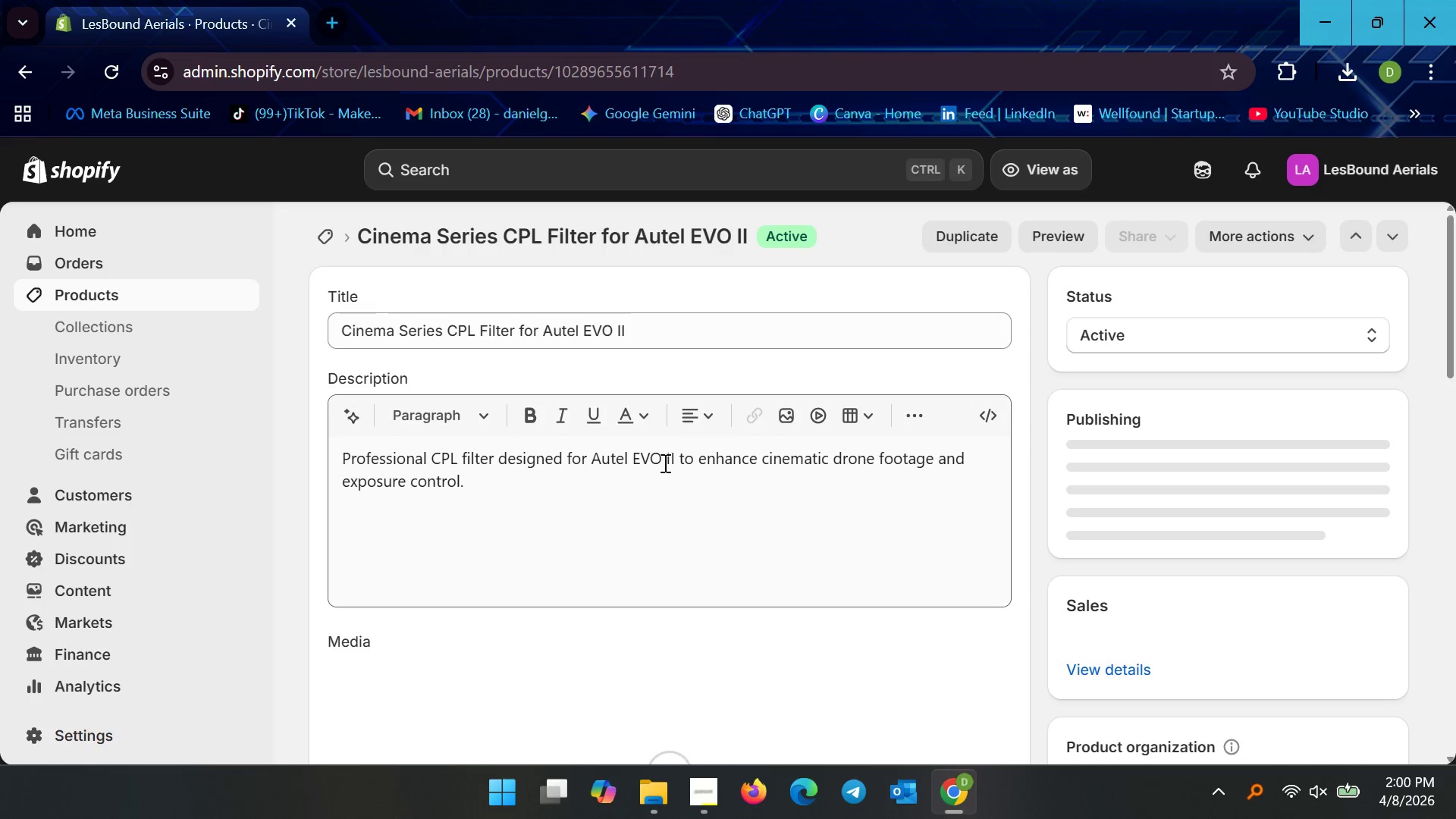 
scroll: coordinate [622, 572], scroll_direction: down, amount: 13.0
 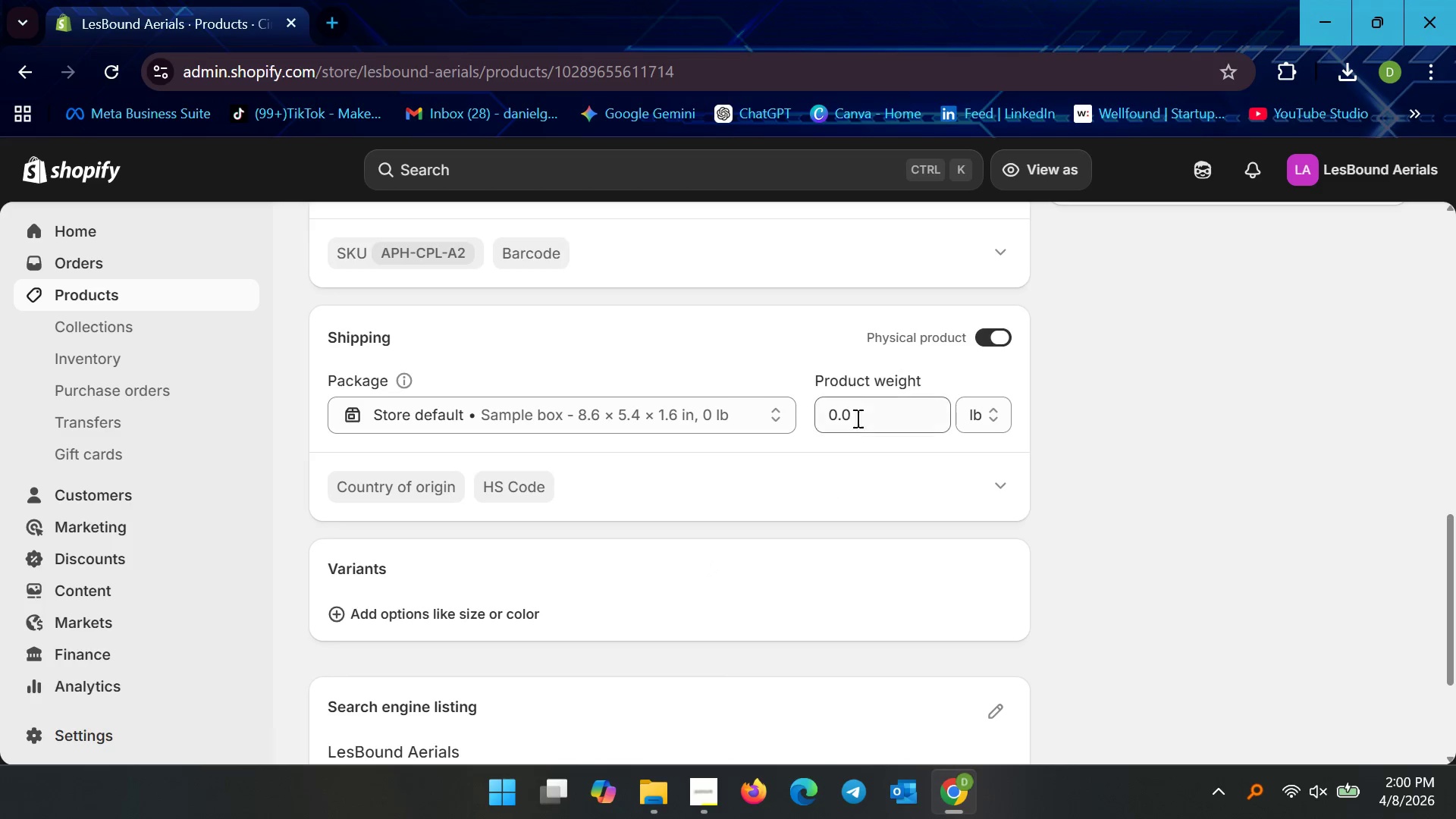 
left_click([871, 396])
 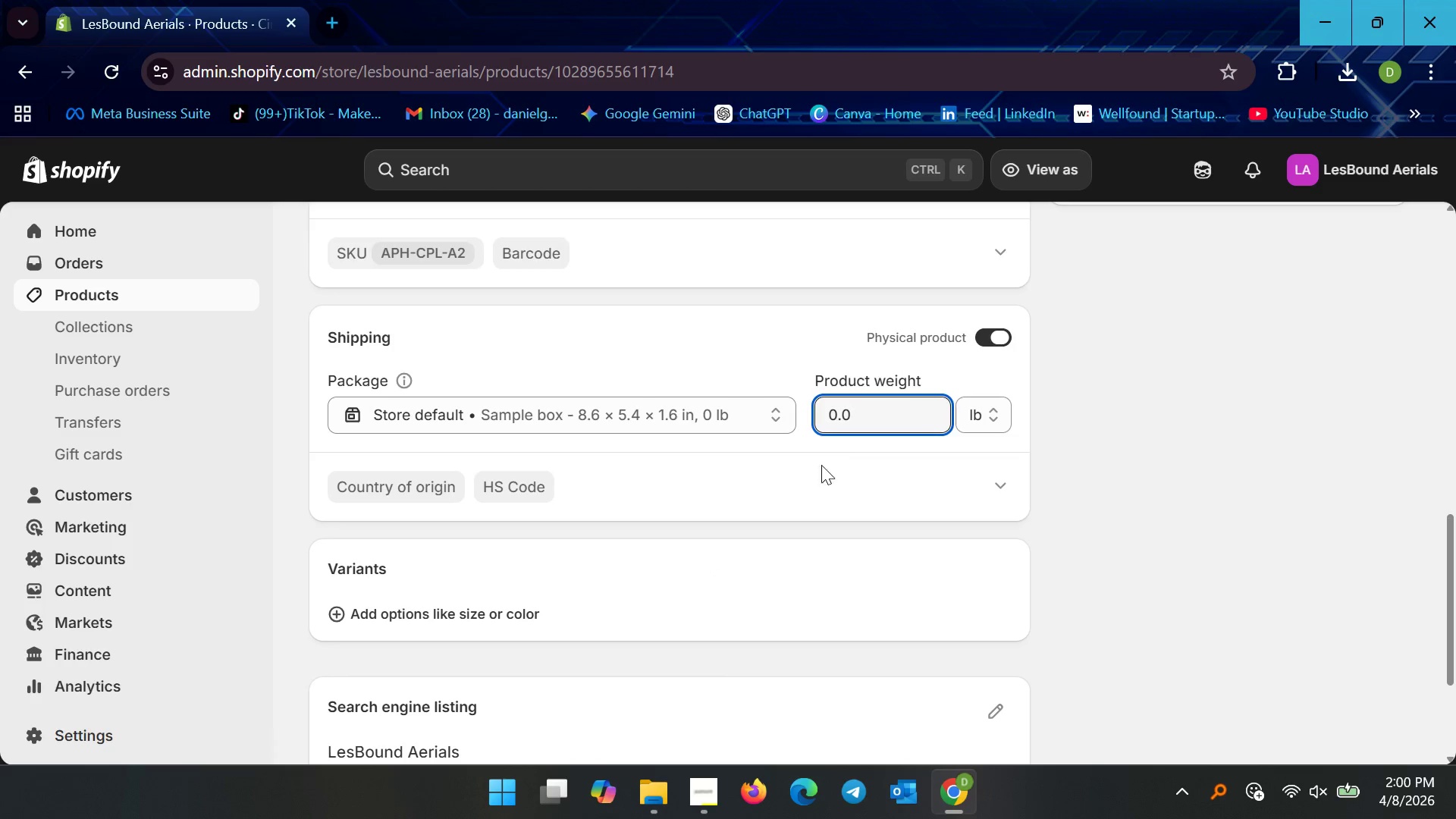 
key(5)
 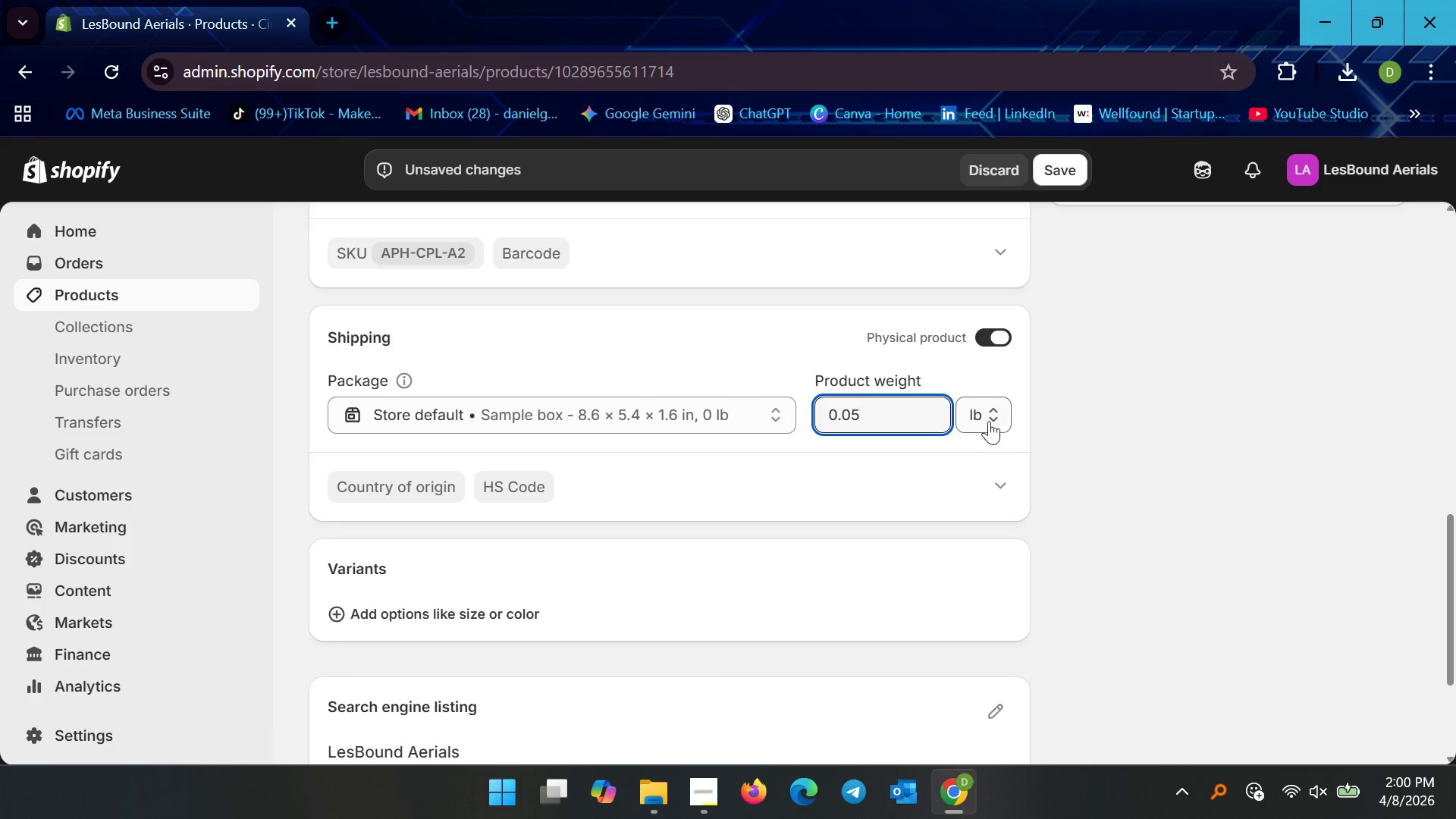 
left_click([987, 419])
 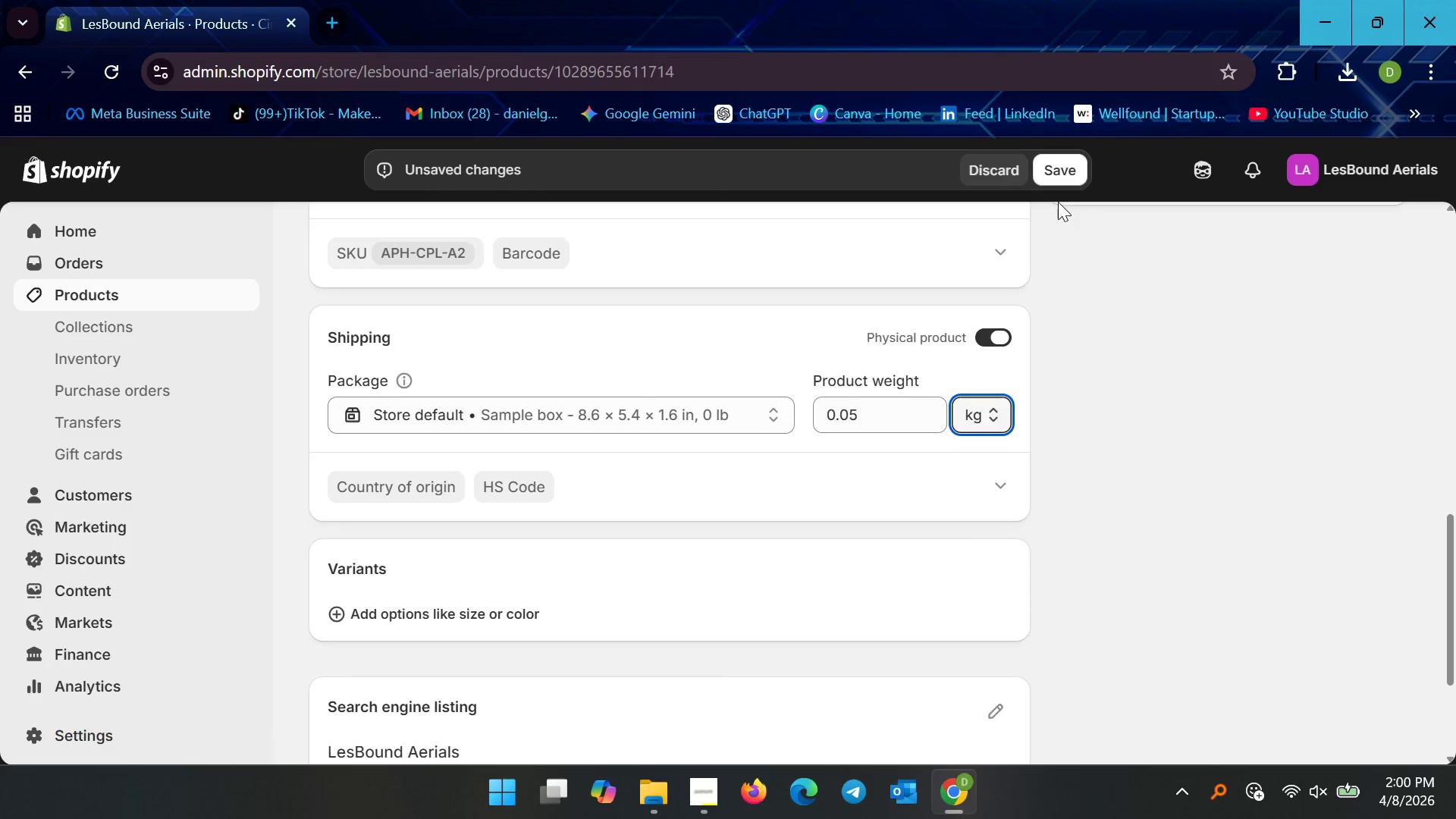 
left_click([1062, 168])
 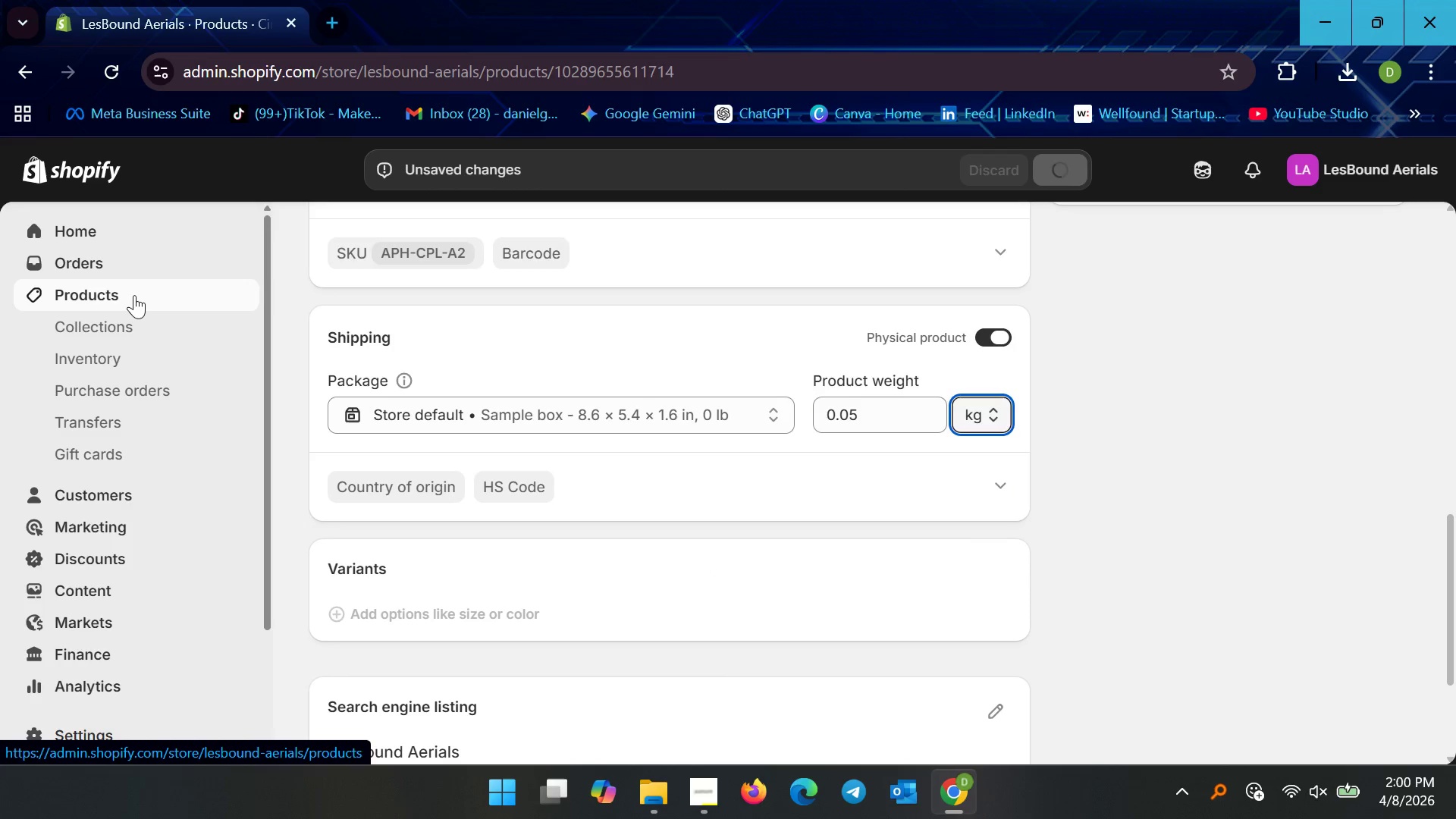 
left_click([133, 297])
 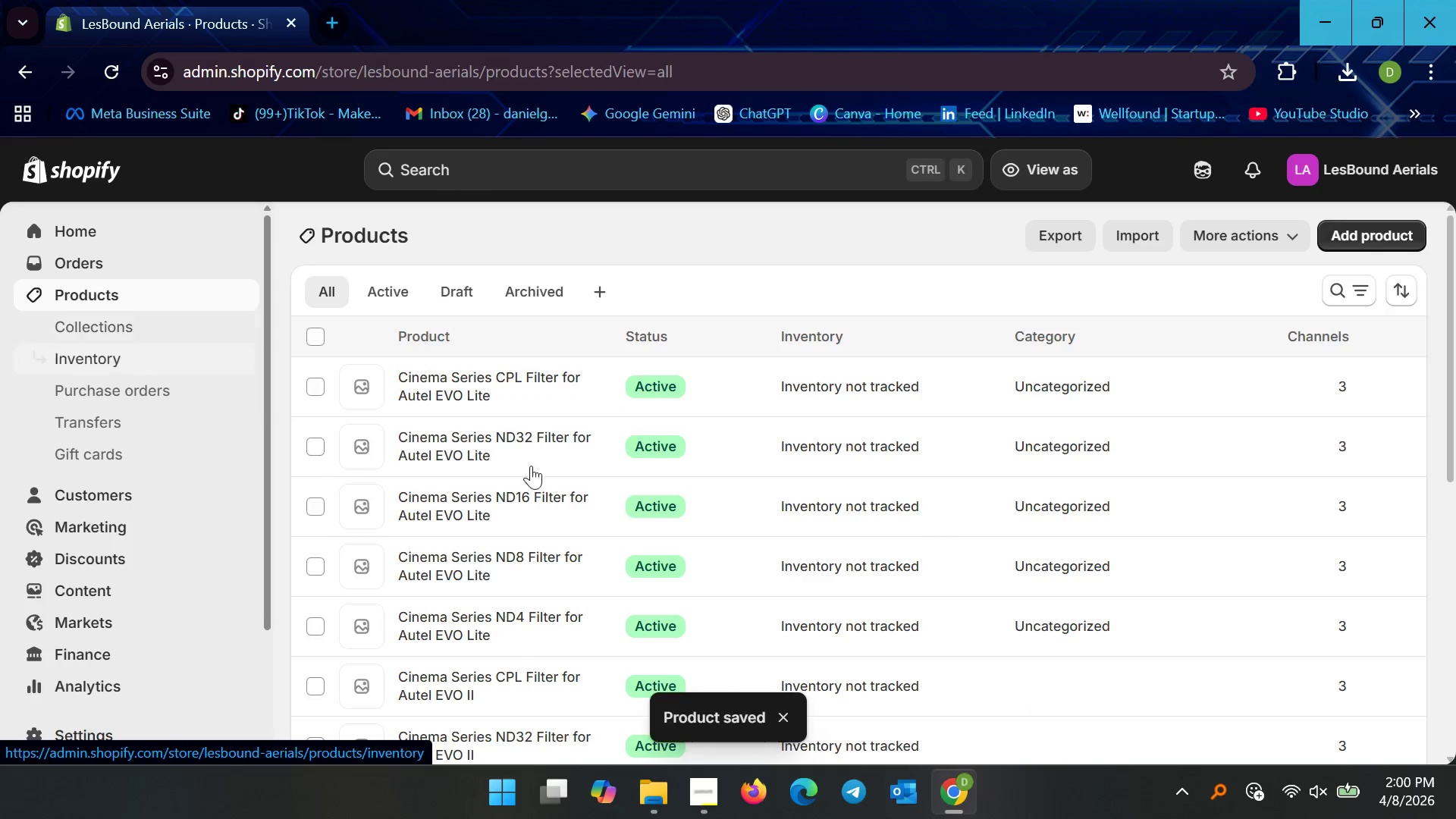 
scroll: coordinate [726, 543], scroll_direction: down, amount: 4.0
 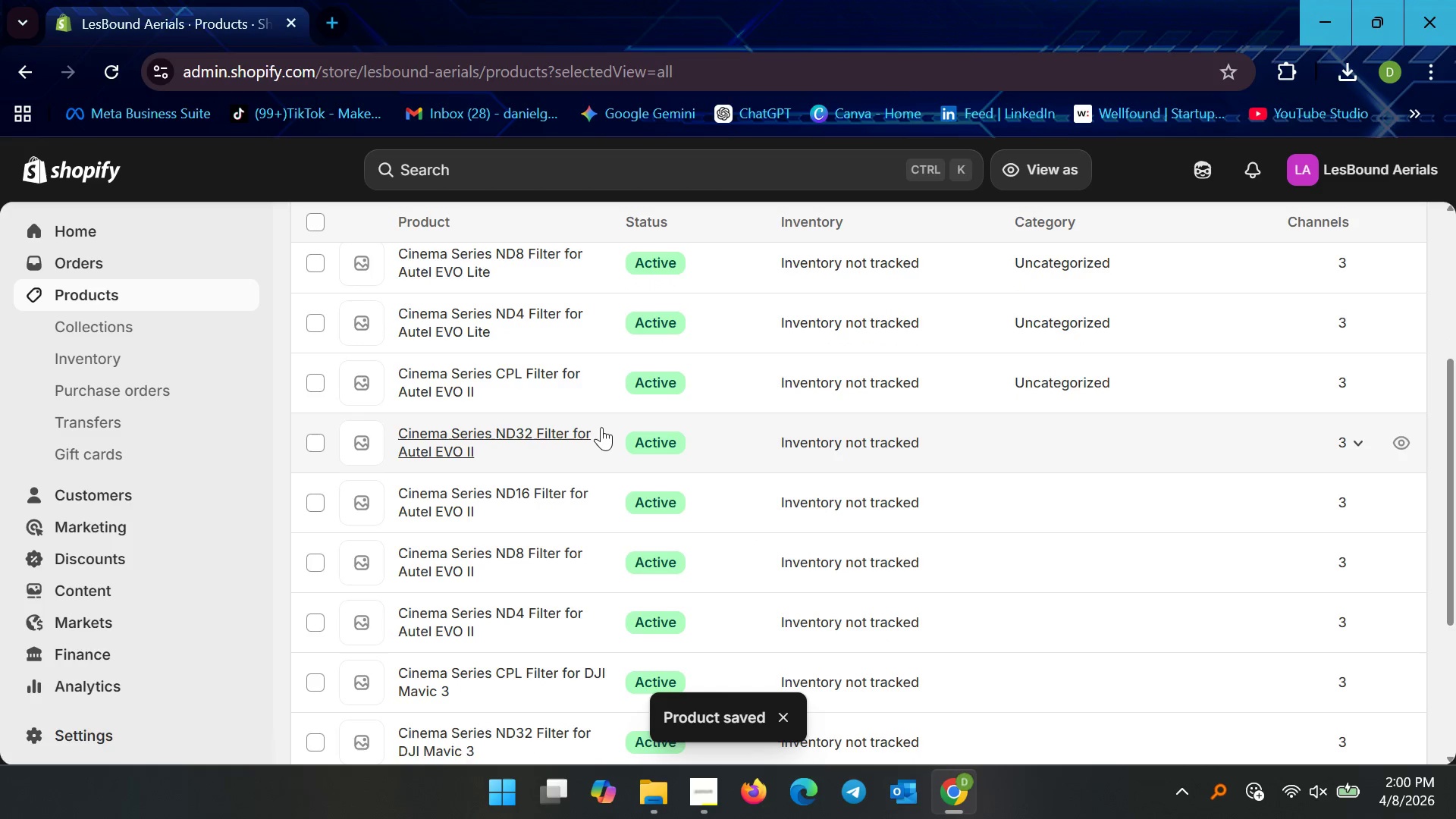 
left_click([601, 427])
 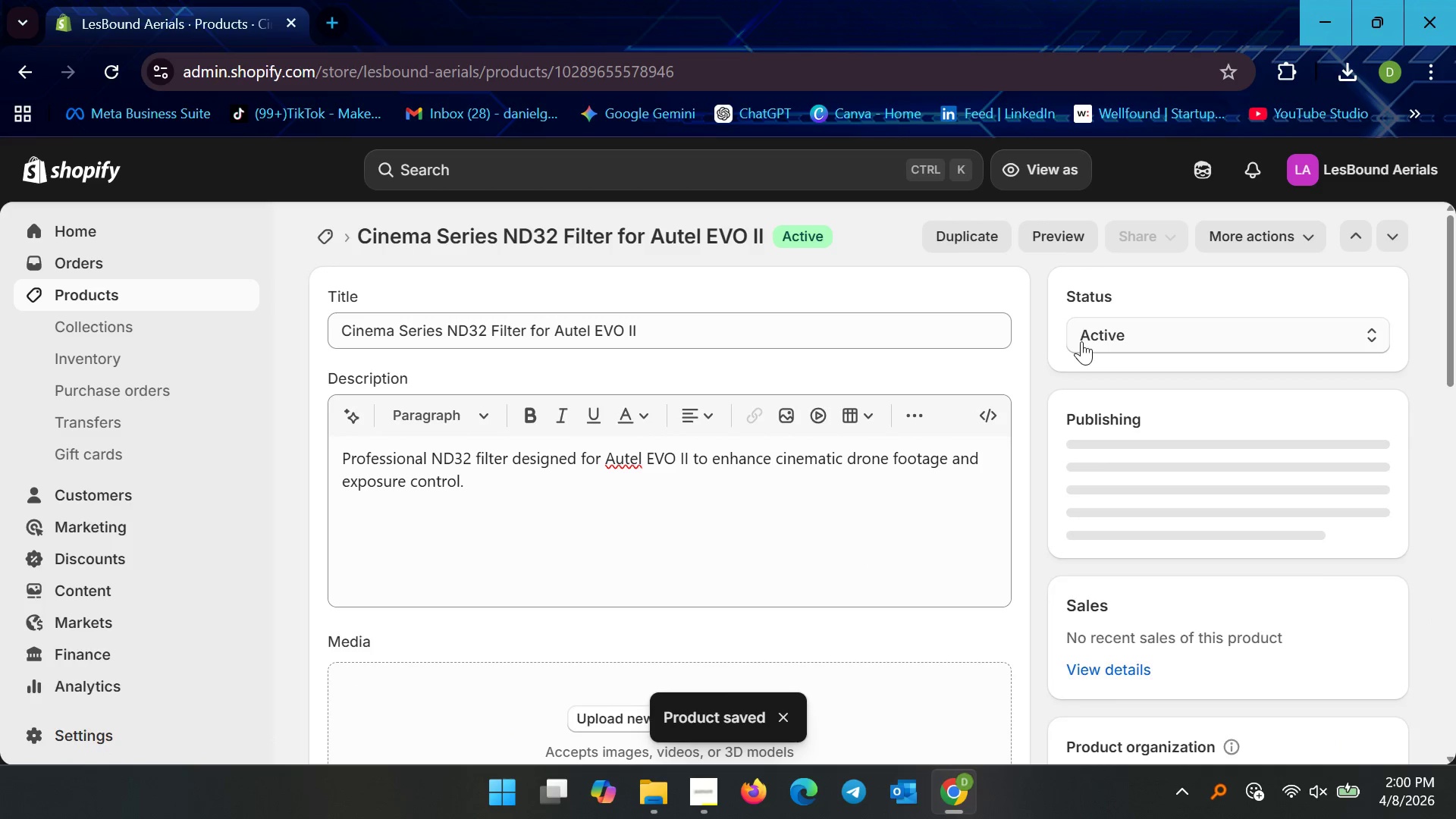 
scroll: coordinate [962, 635], scroll_direction: down, amount: 10.0
 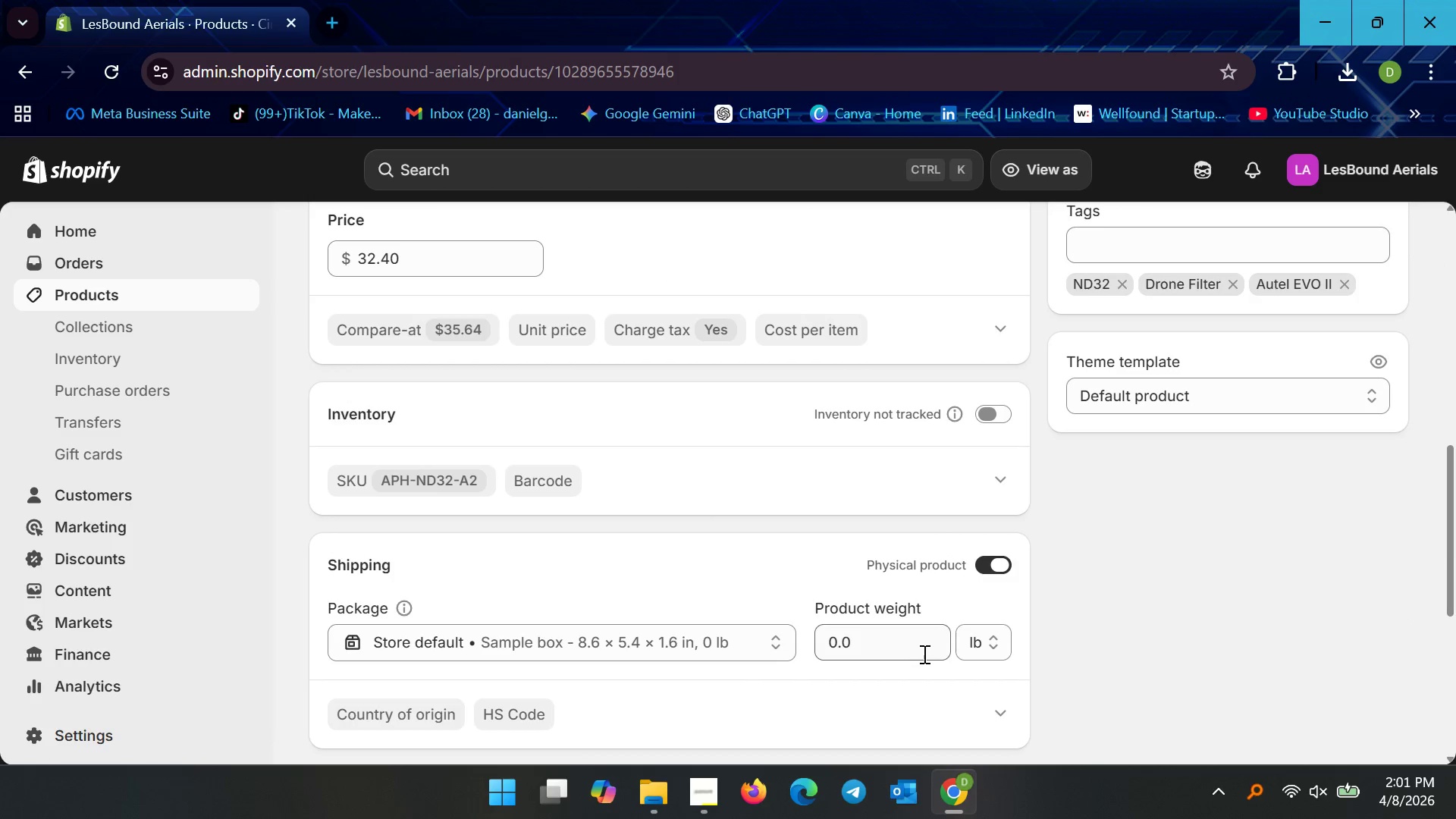 
left_click([923, 654])
 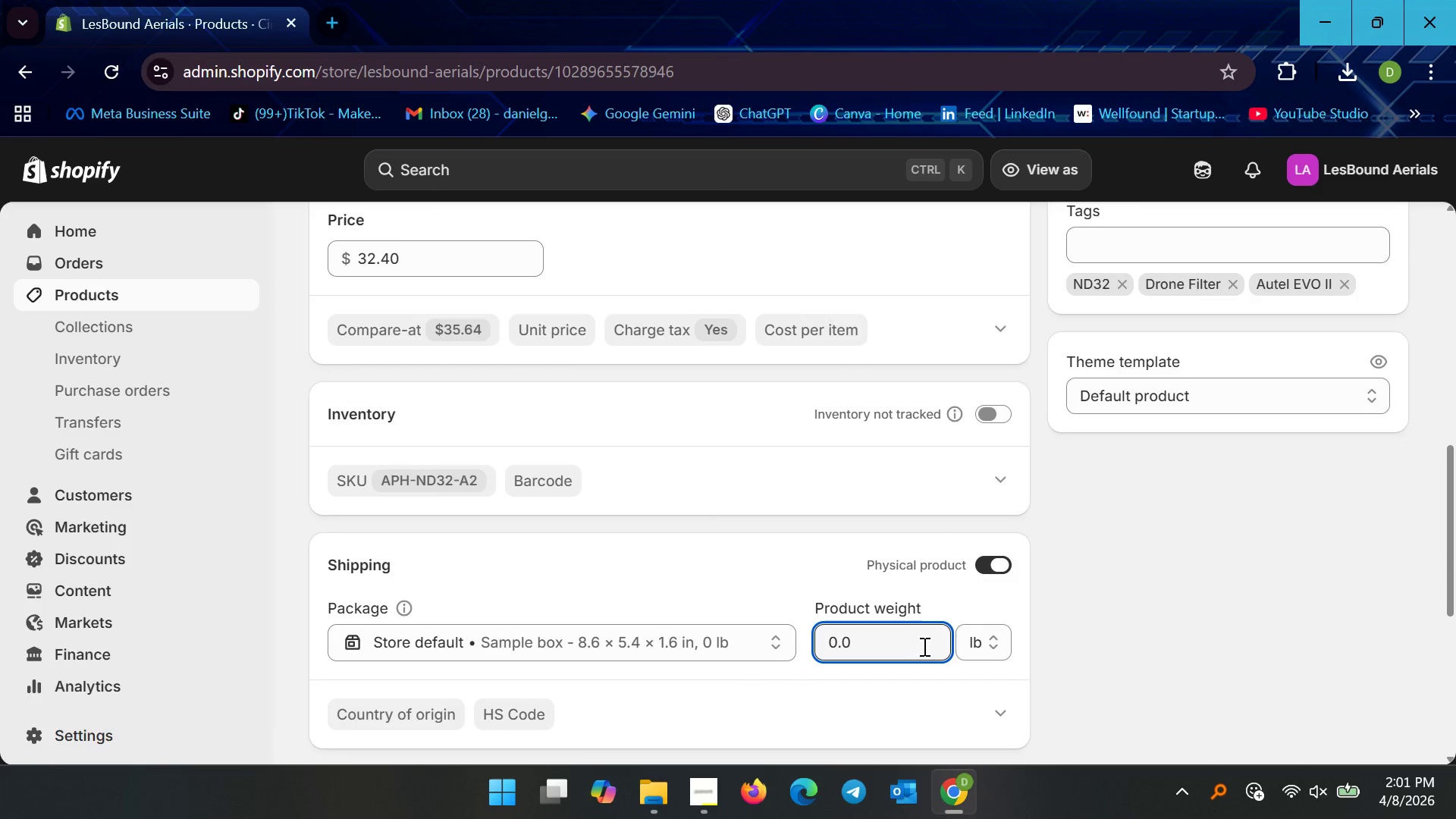 
key(5)
 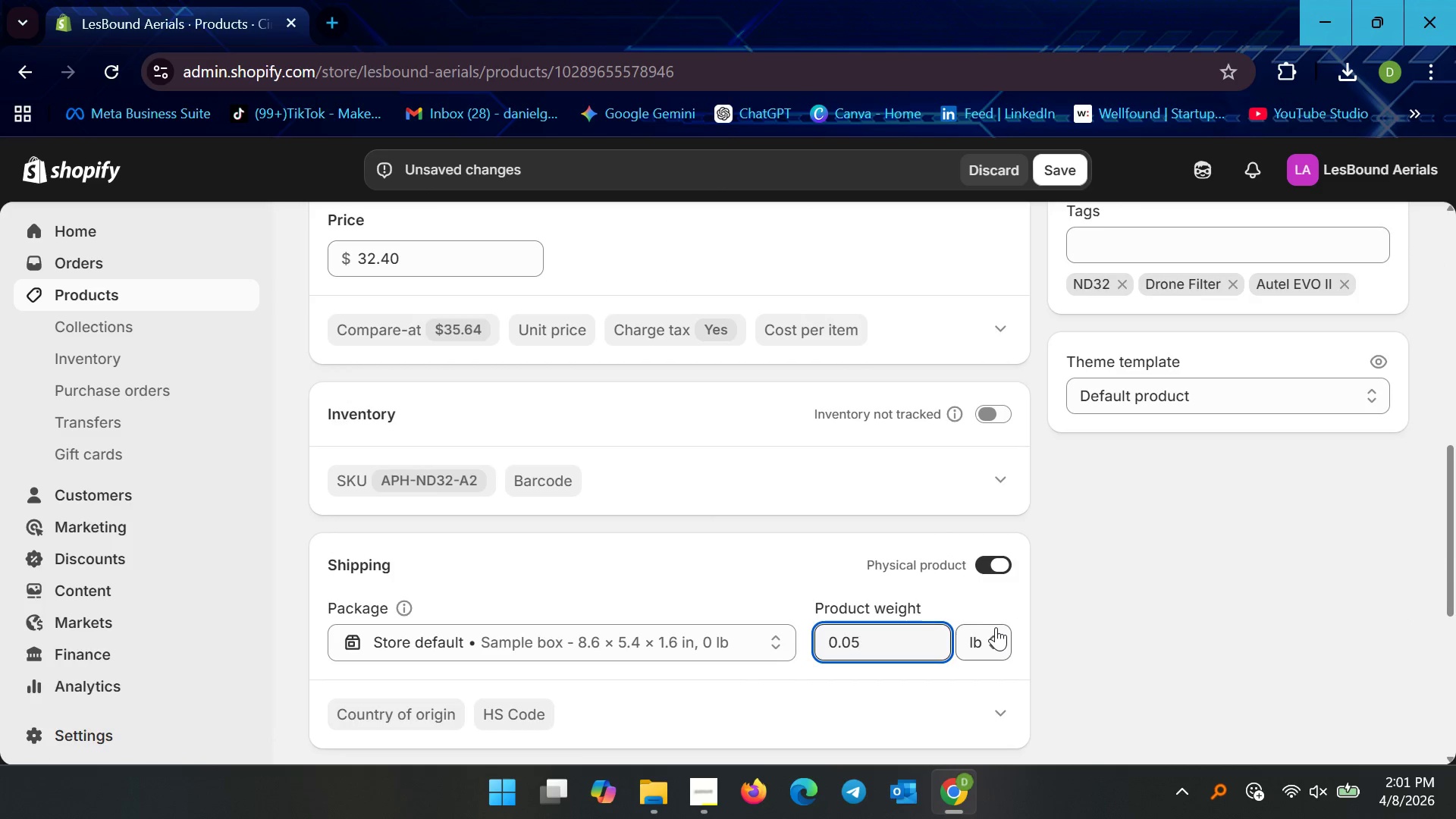 
left_click([996, 633])
 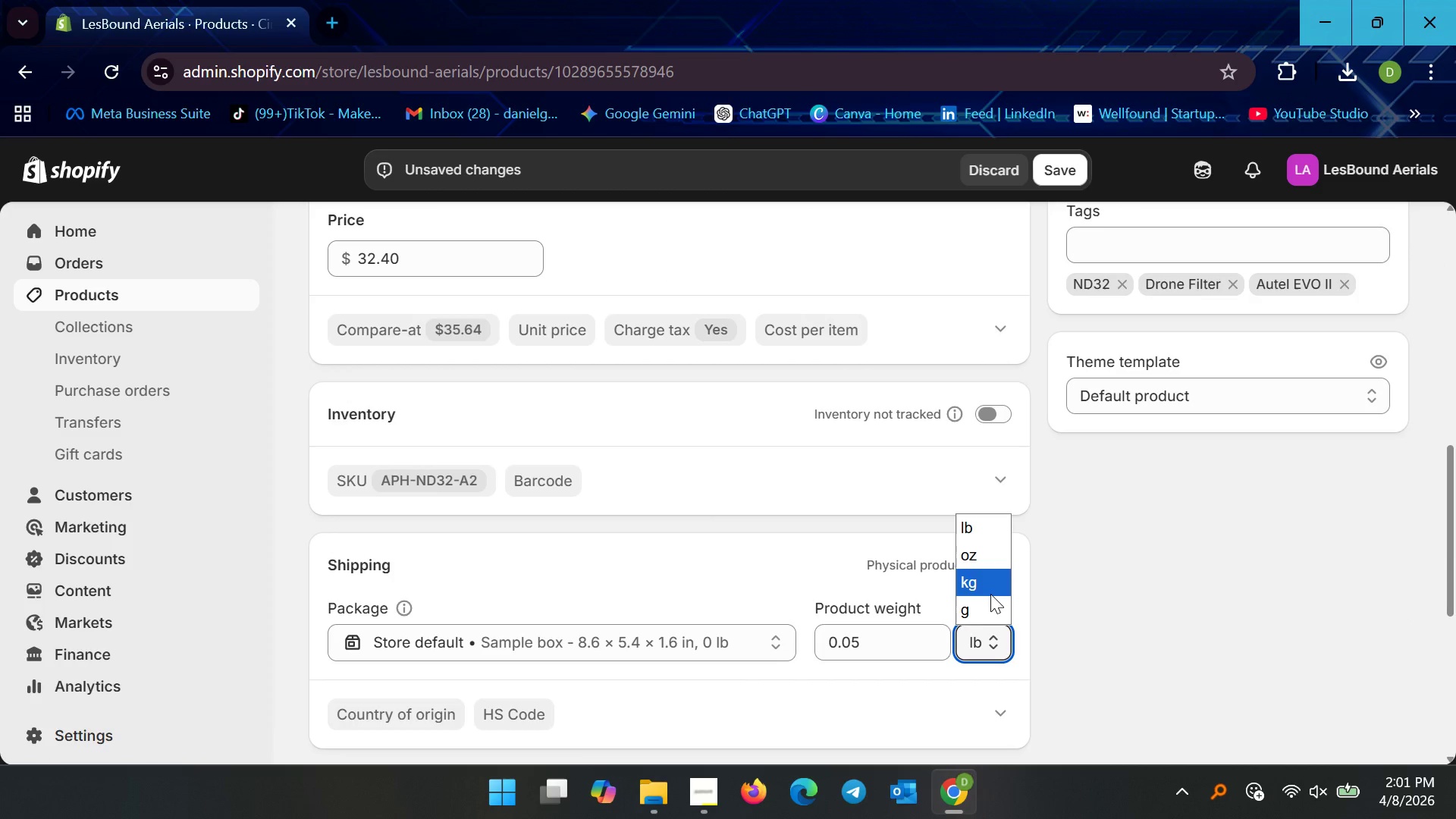 
left_click([990, 592])
 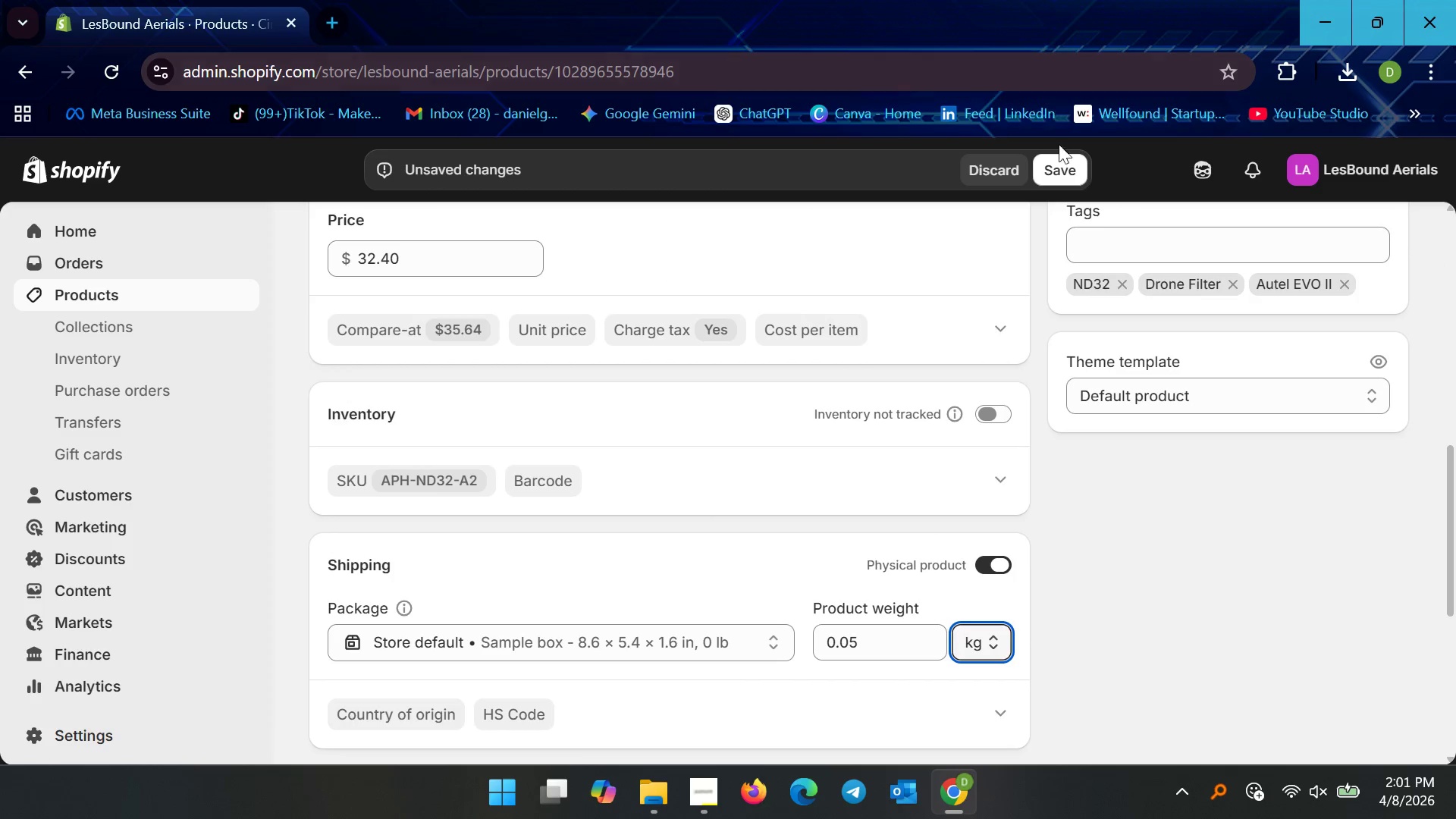 
left_click([1059, 153])
 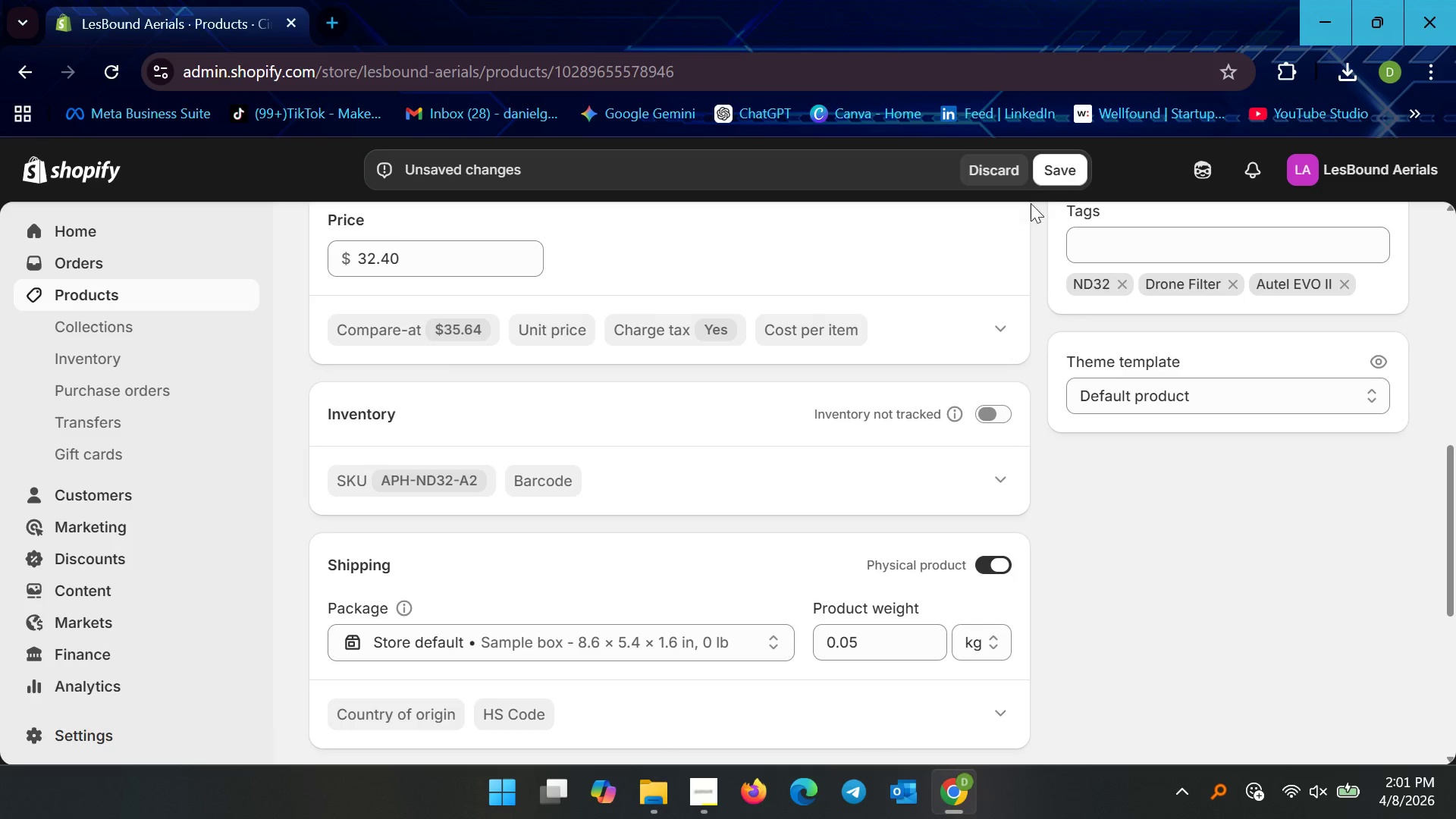 
left_click([1059, 165])
 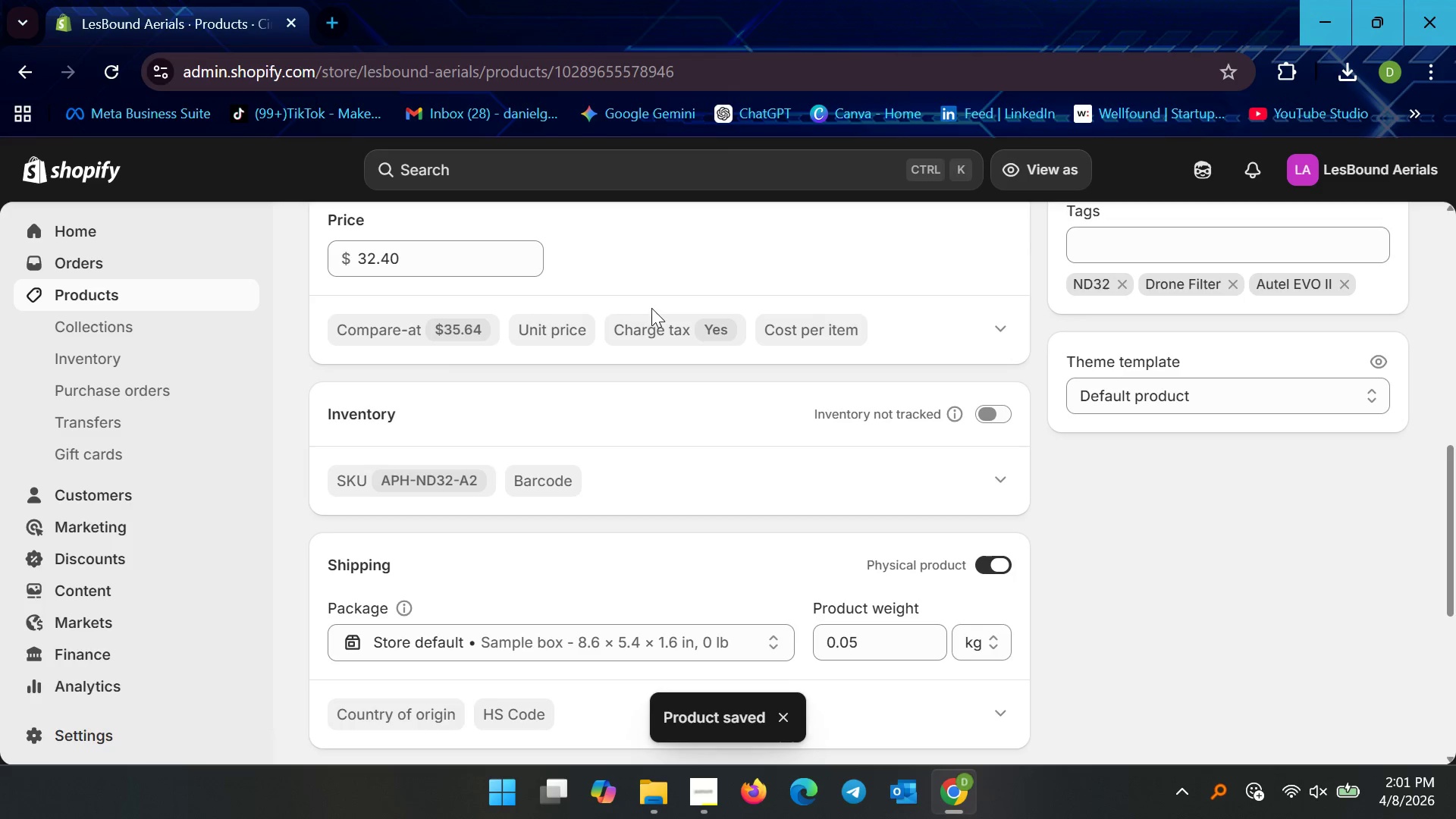 
wait(6.89)
 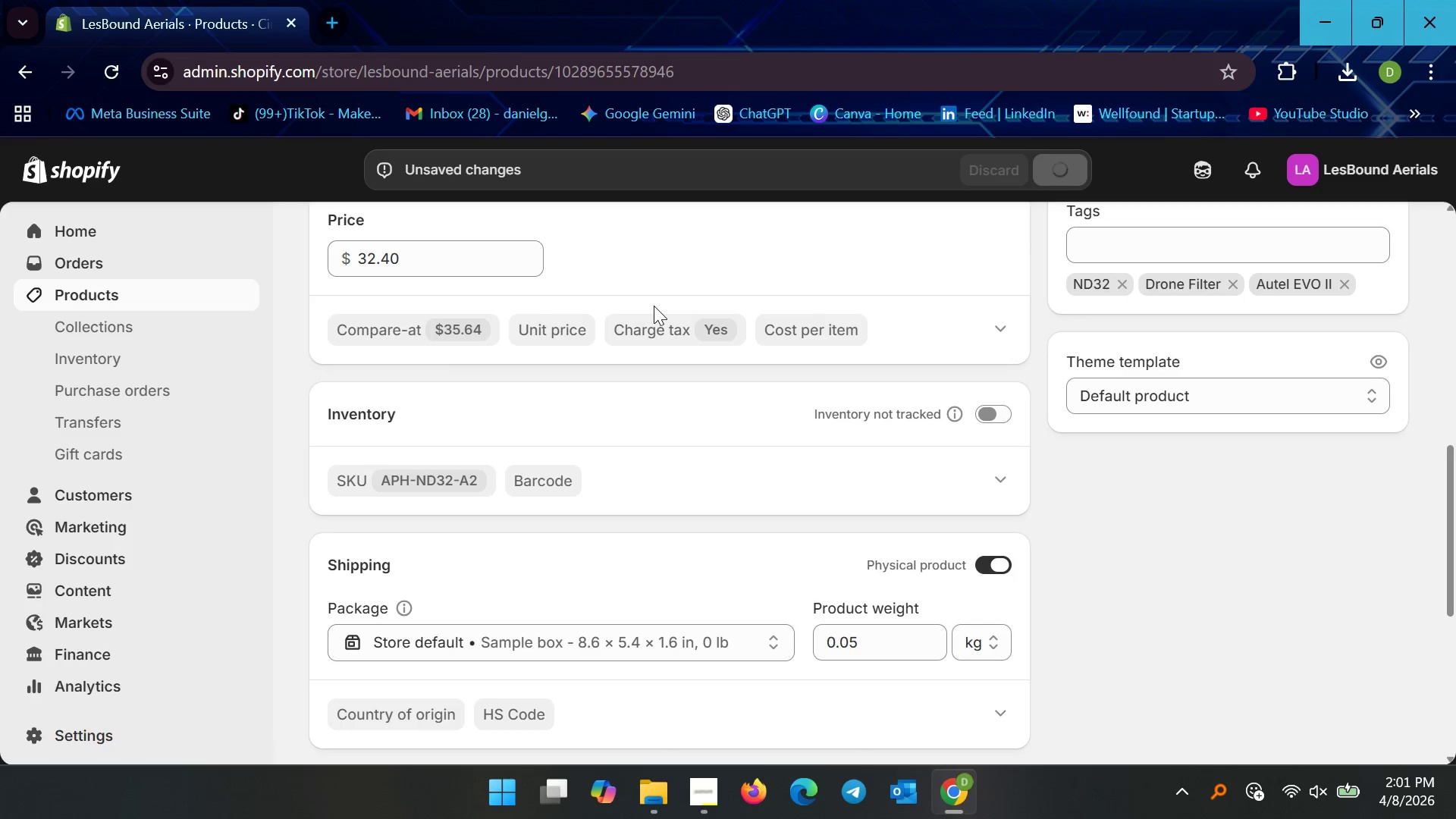 
left_click([174, 306])
 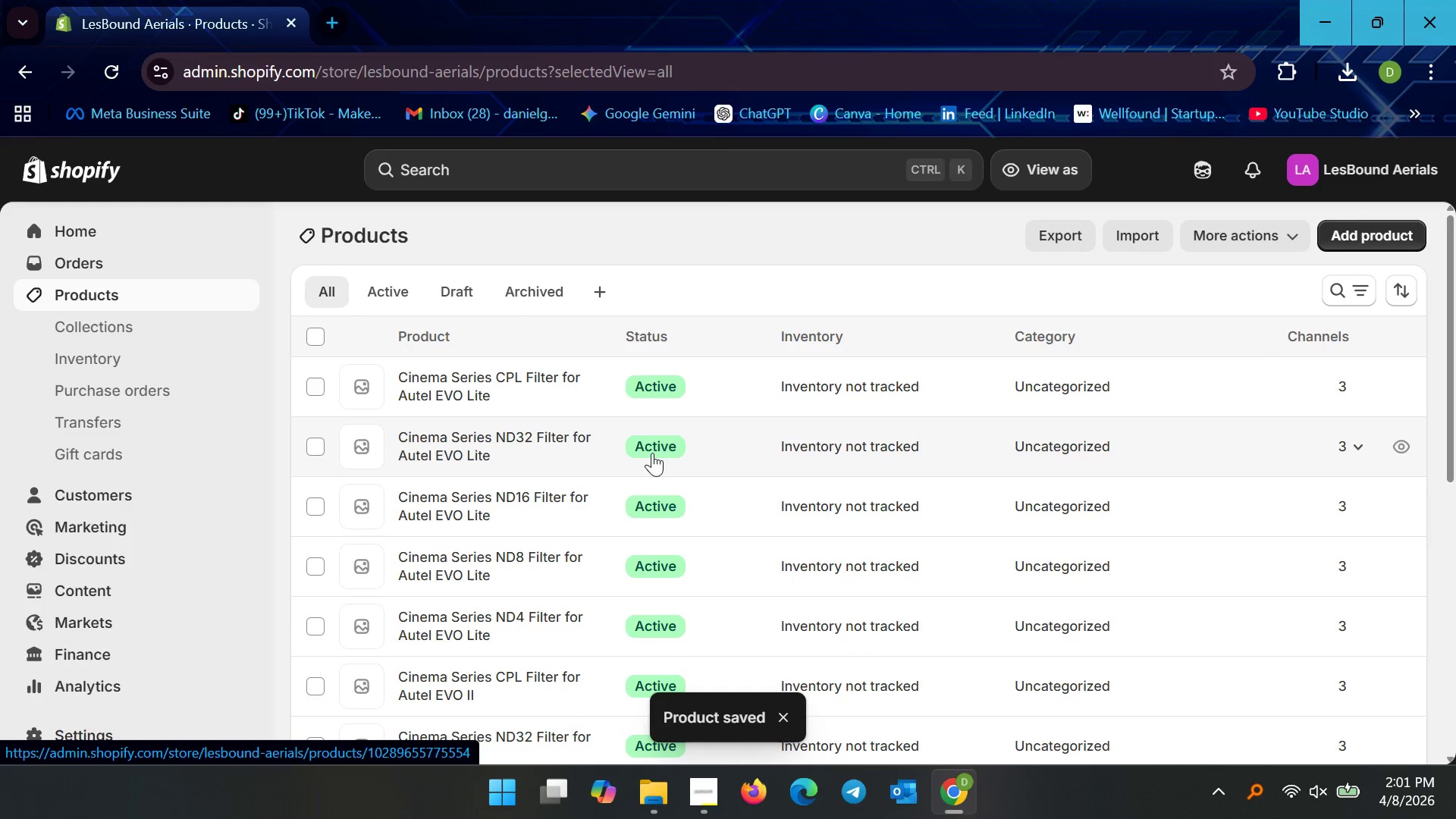 
scroll: coordinate [681, 466], scroll_direction: down, amount: 4.0
 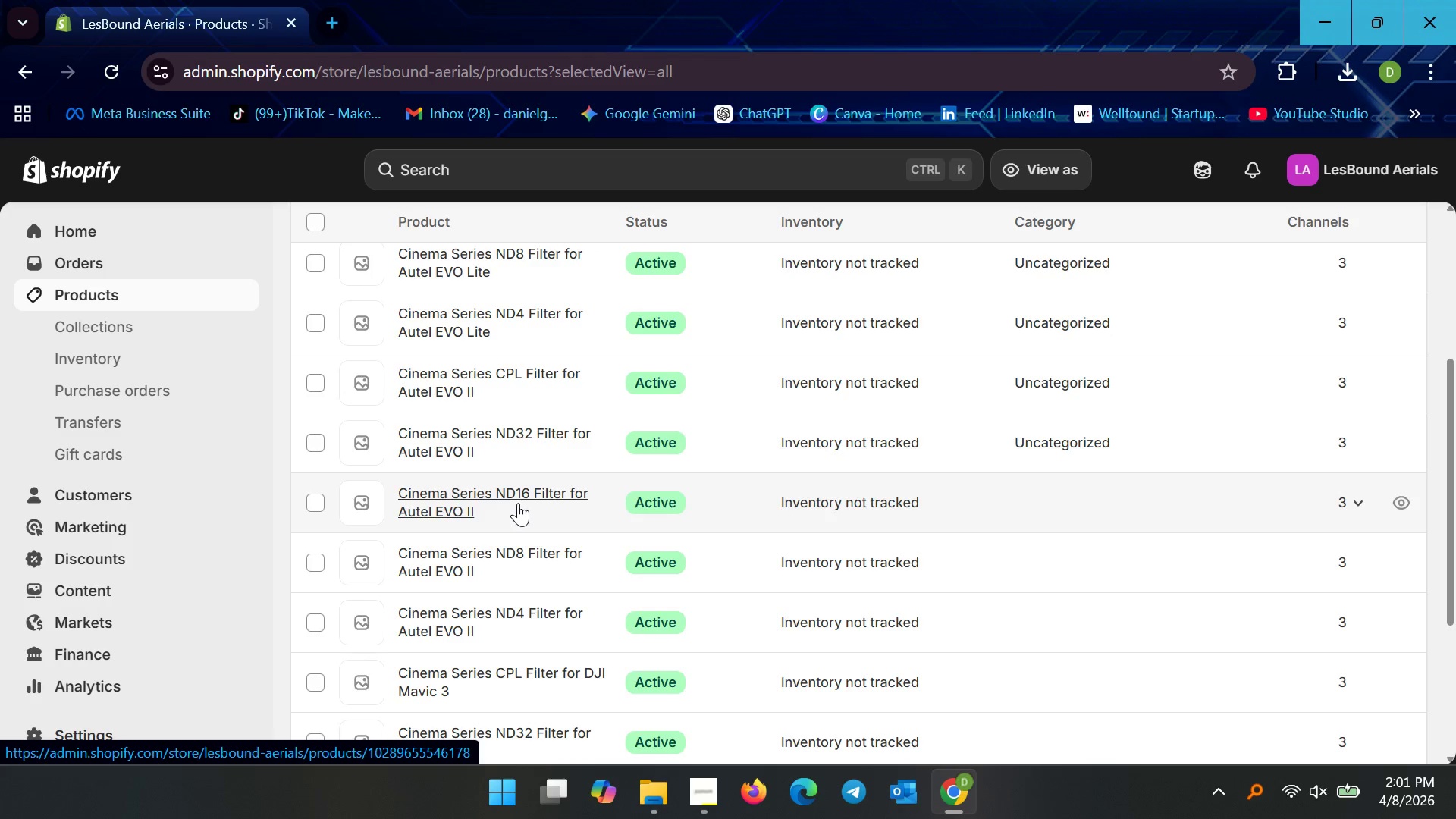 
left_click([516, 490])
 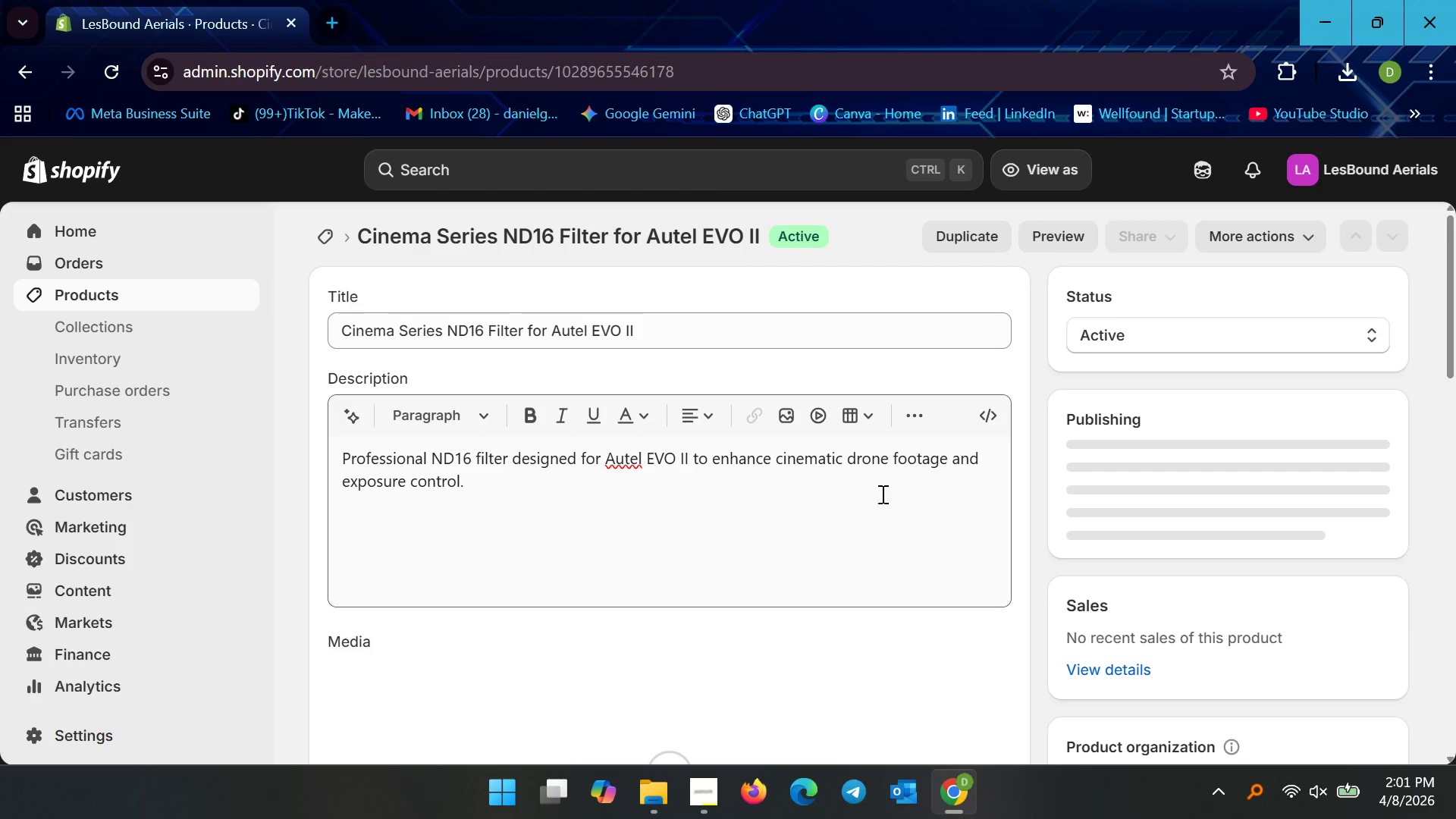 
scroll: coordinate [720, 564], scroll_direction: down, amount: 10.0
 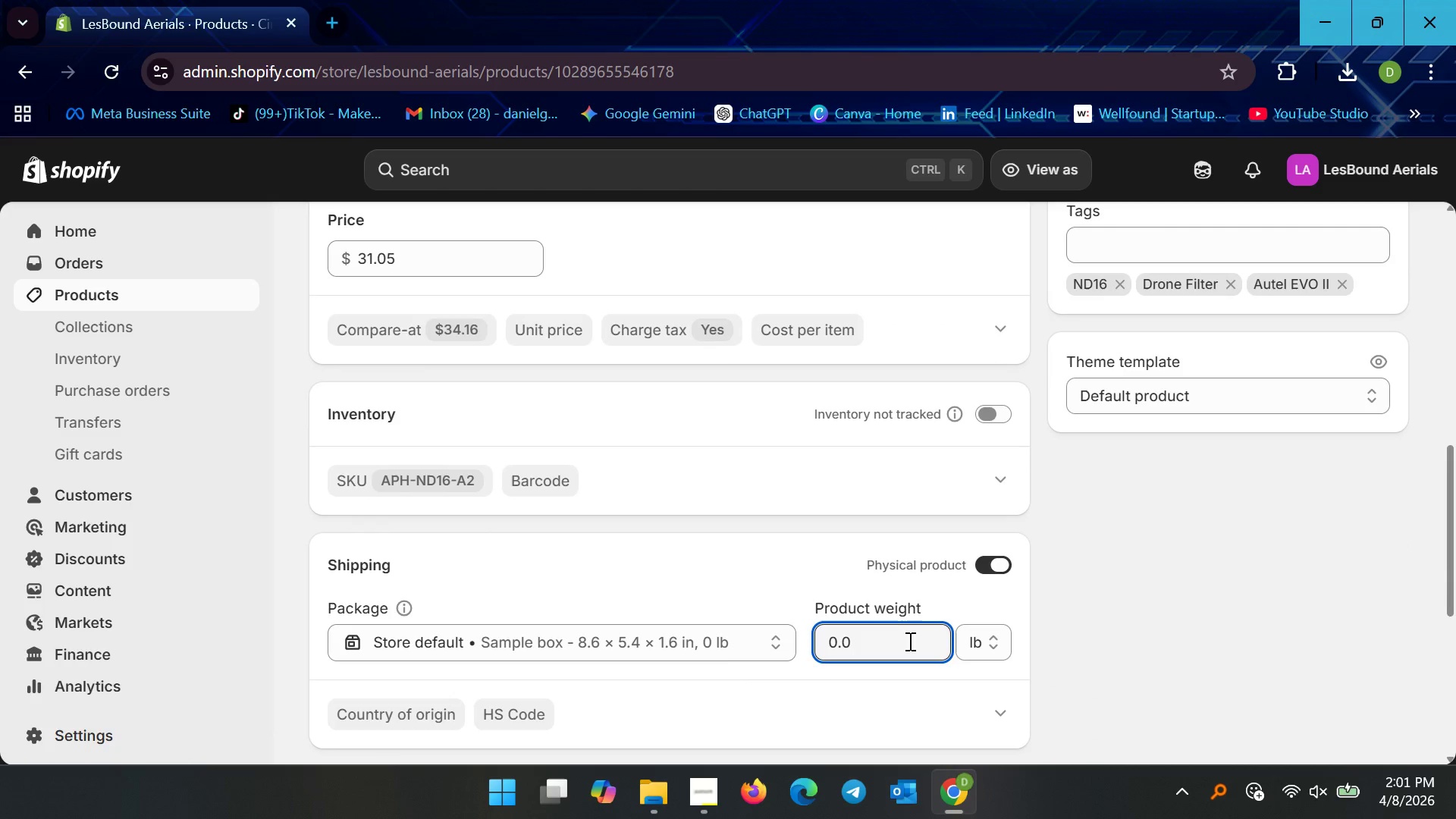 
key(5)
 